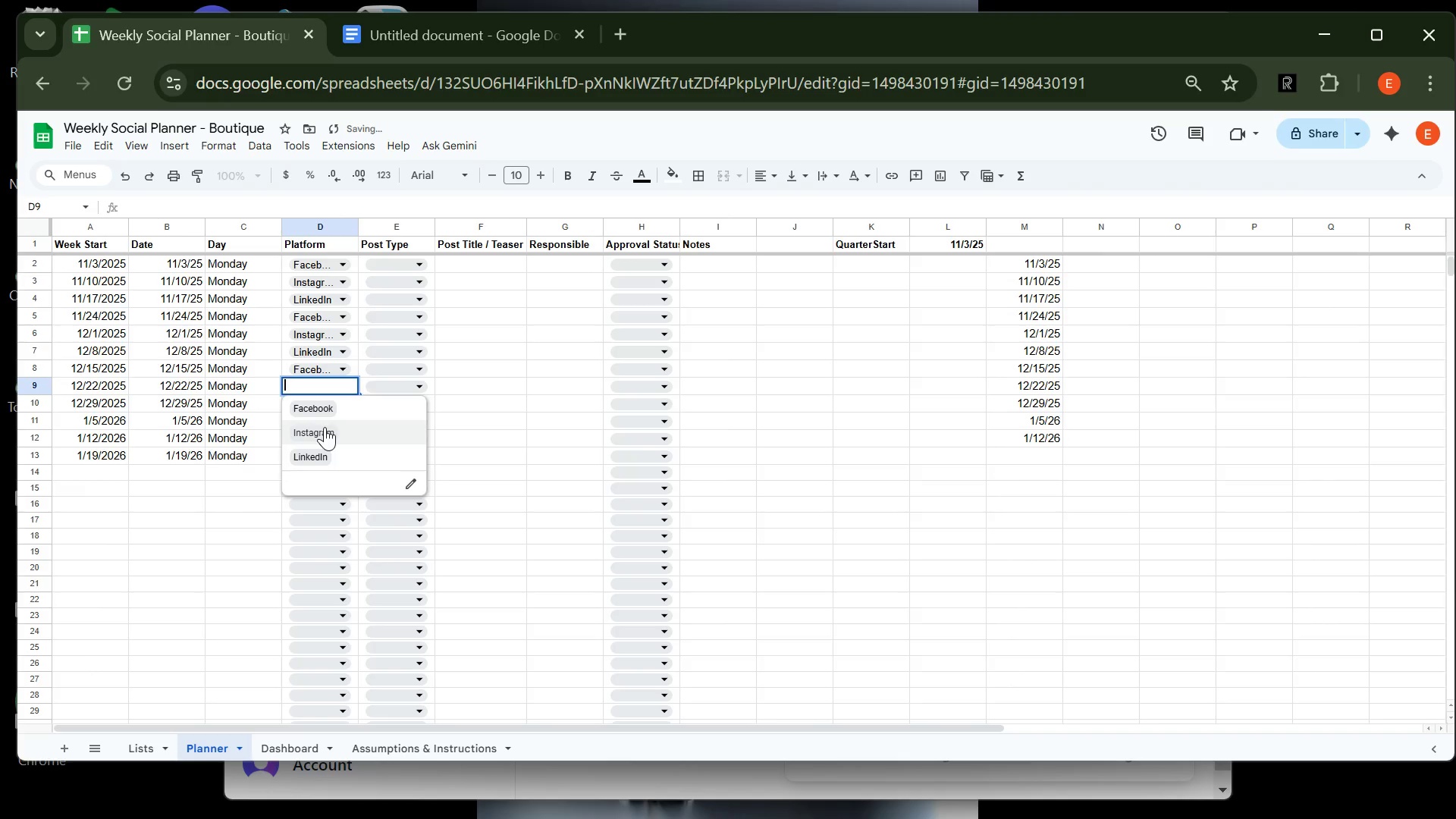 
left_click([325, 427])
 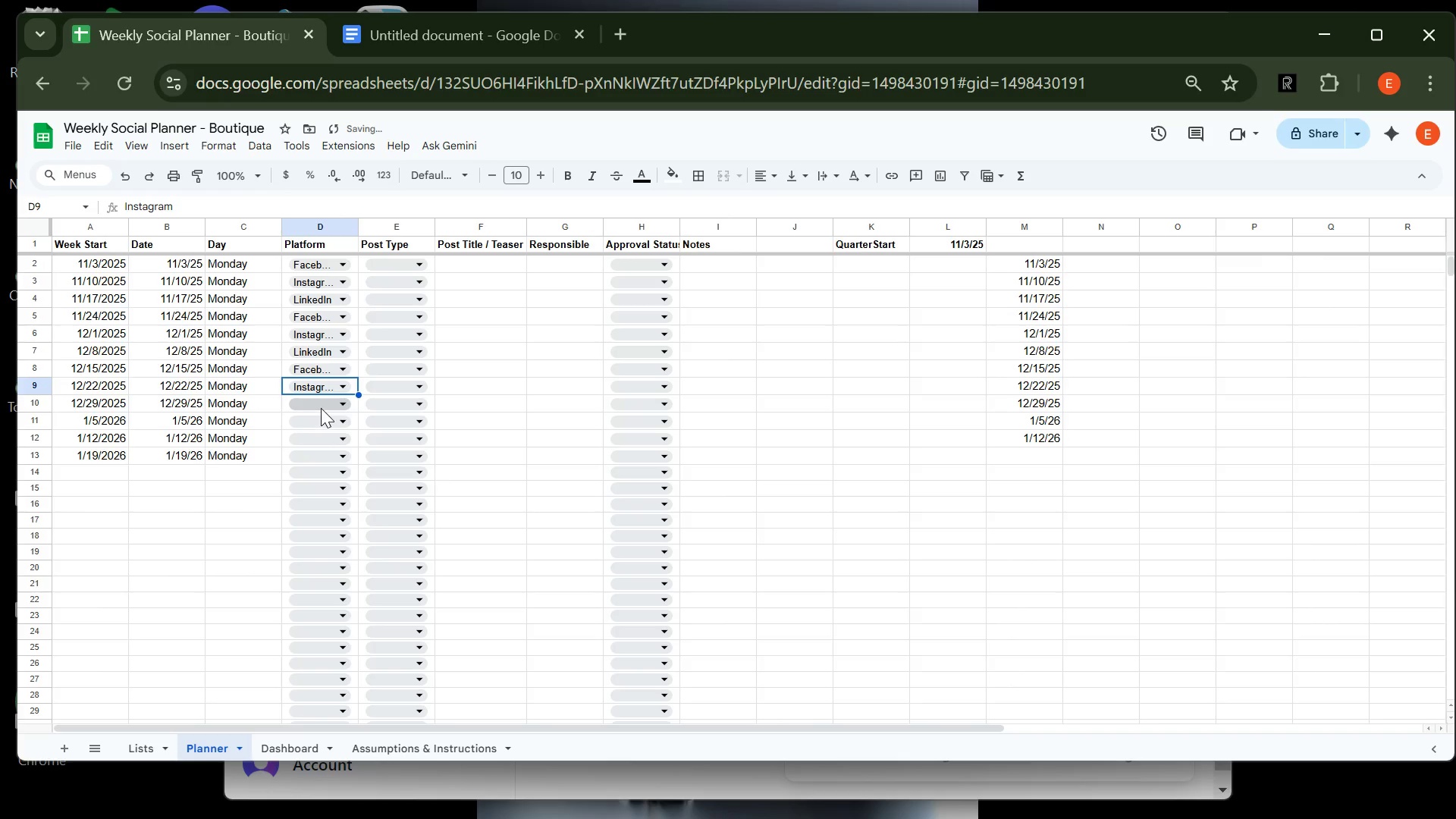 
left_click([321, 407])
 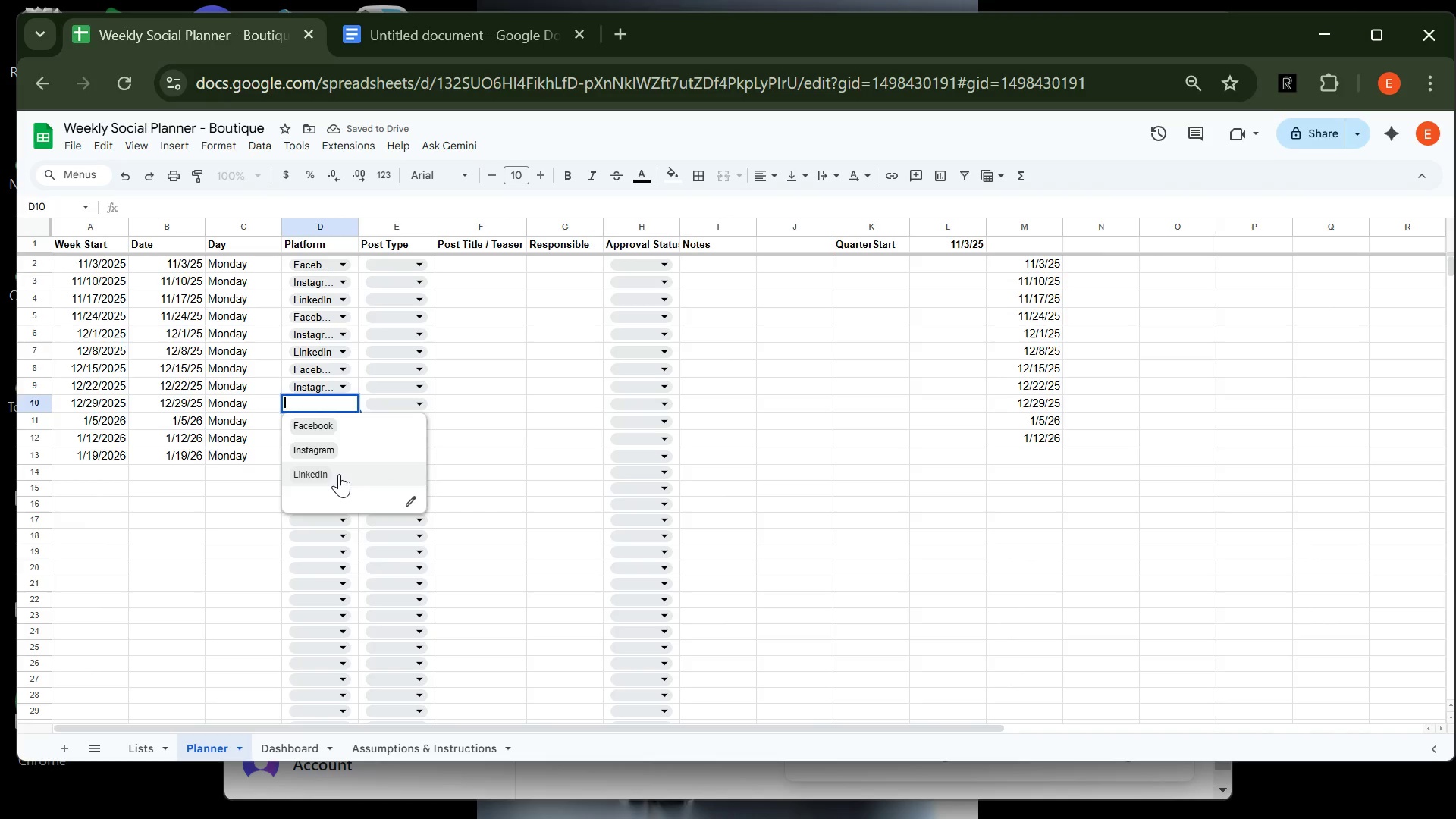 
left_click([339, 474])
 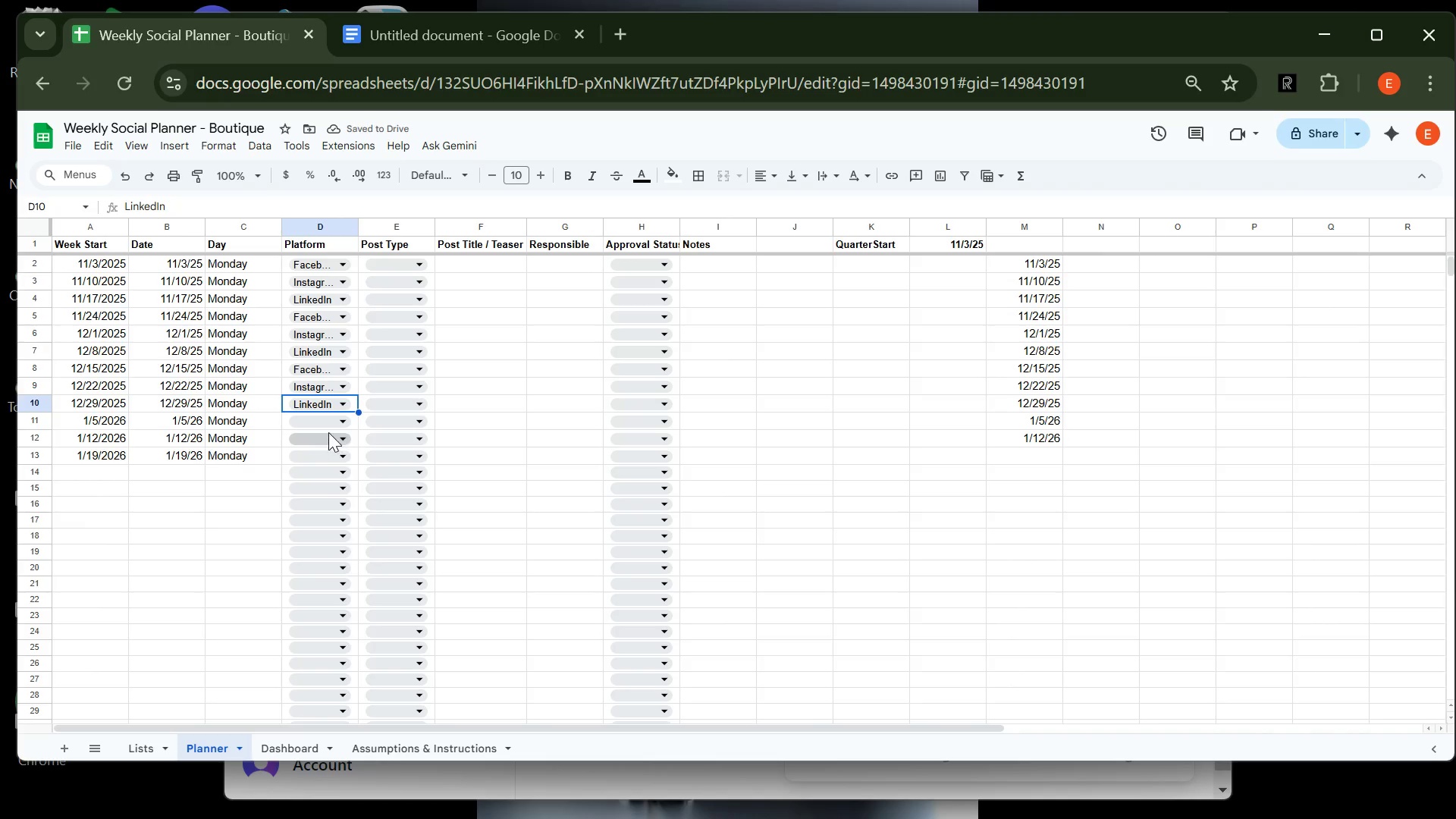 
left_click([326, 420])
 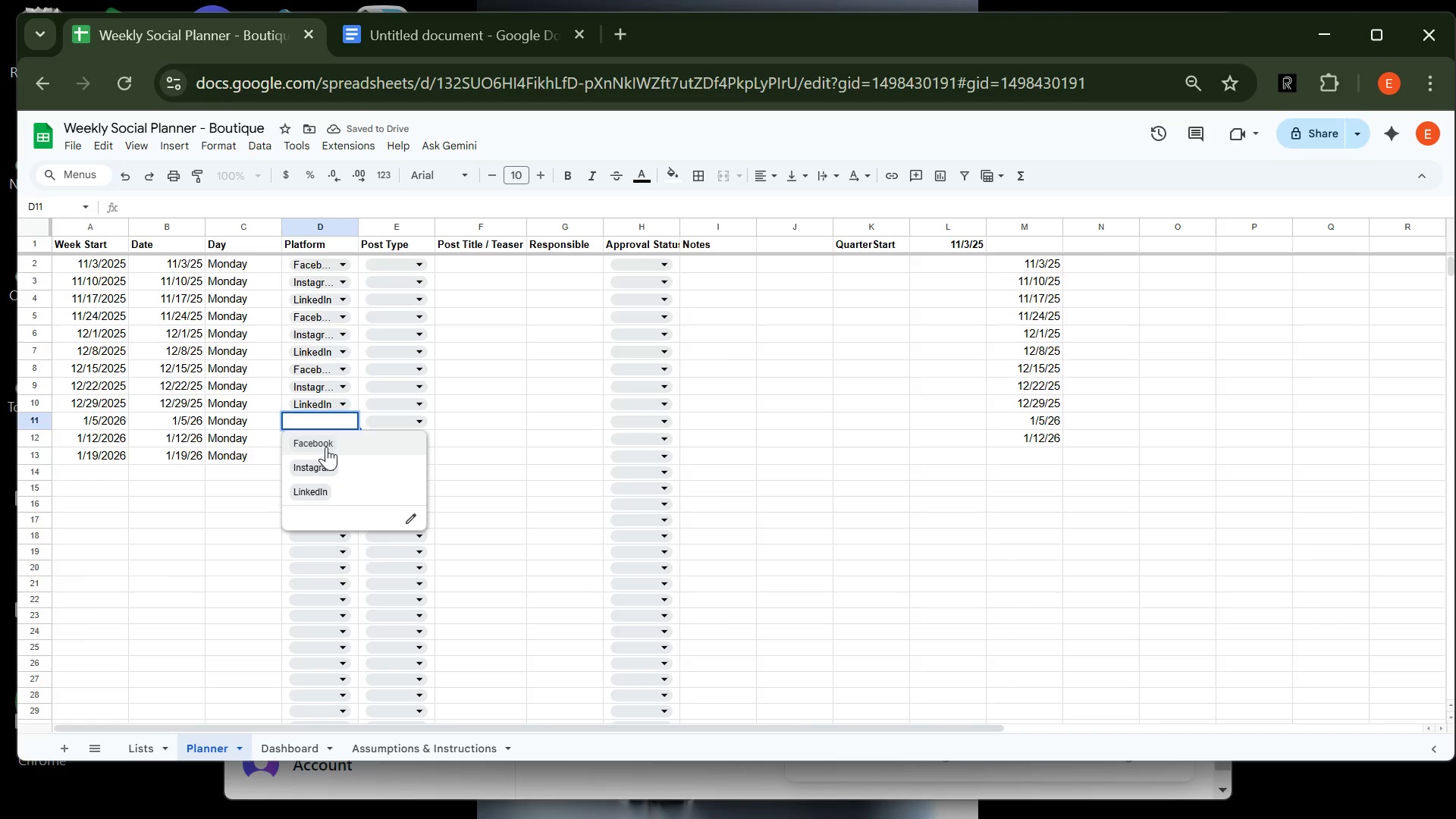 
left_click([326, 447])
 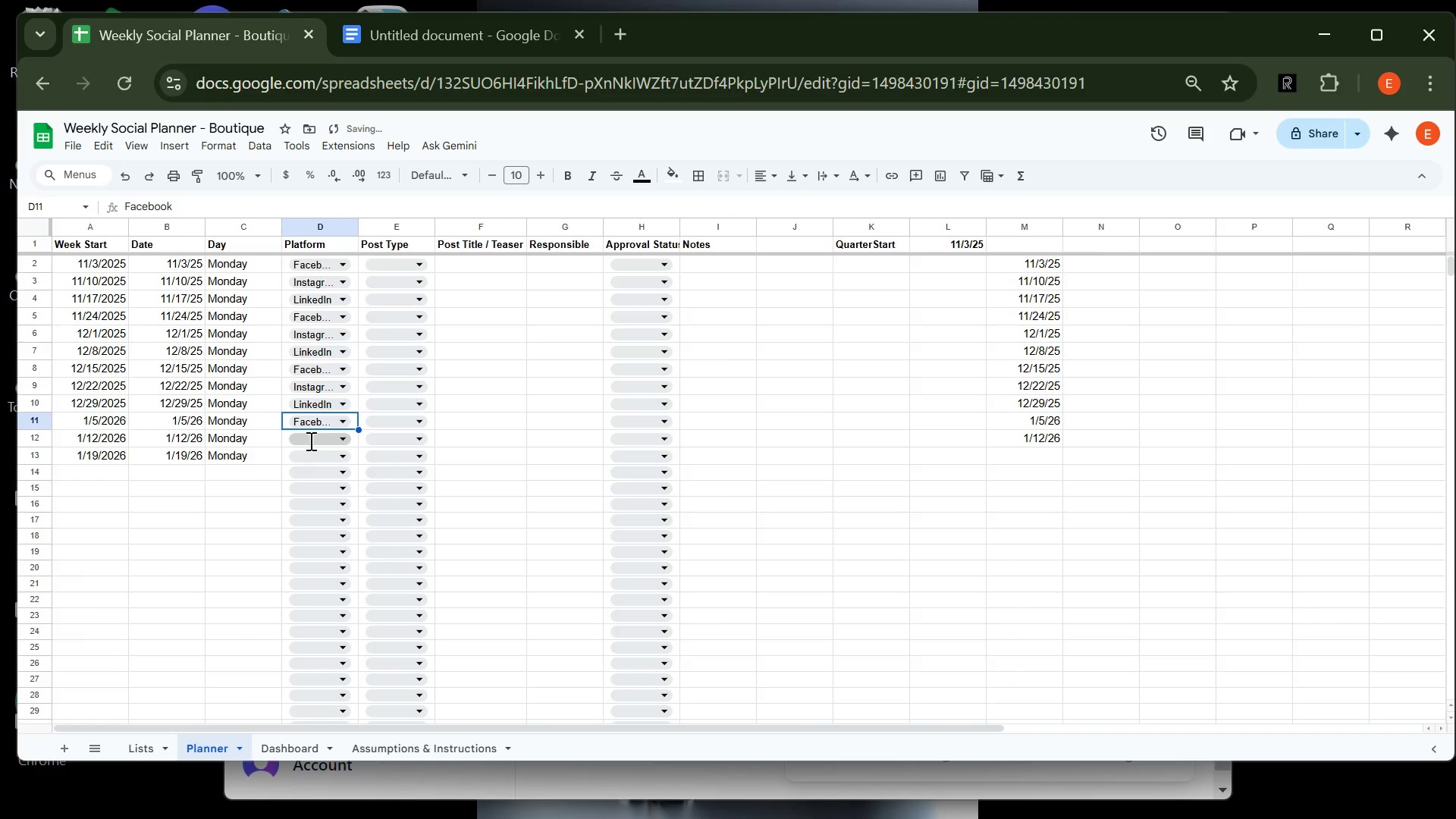 
left_click([309, 441])
 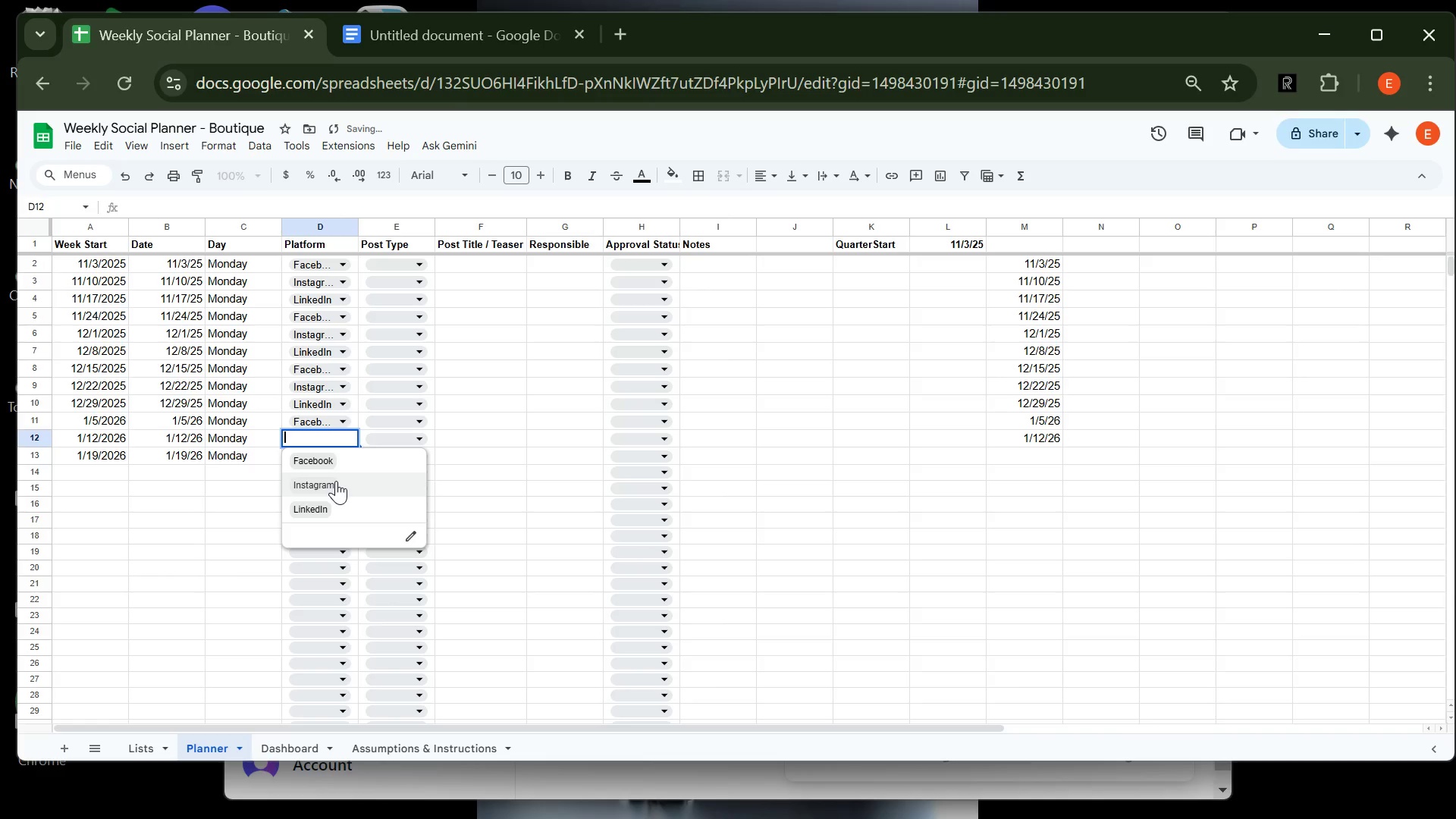 
left_click([336, 481])
 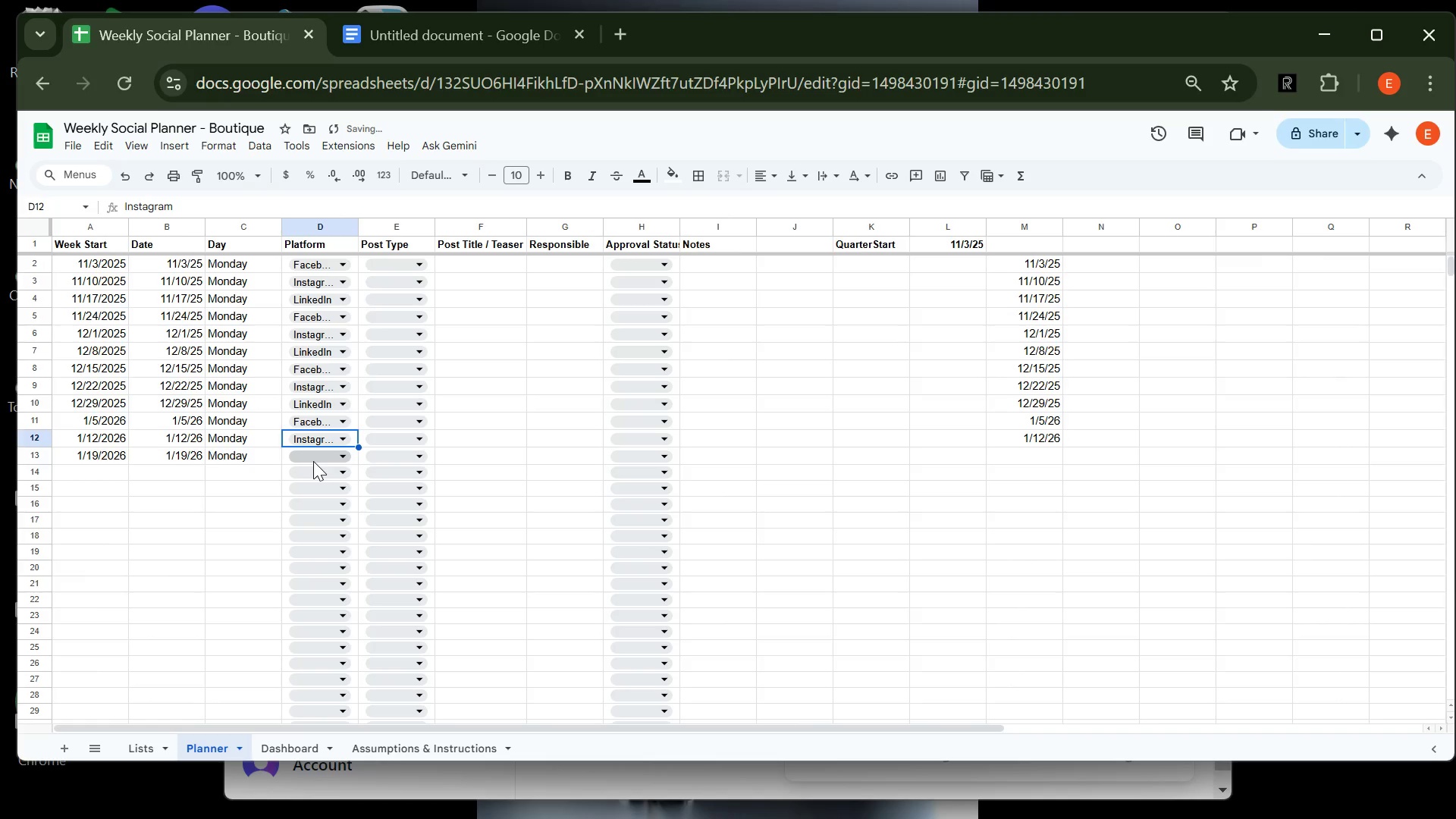 
left_click([313, 461])
 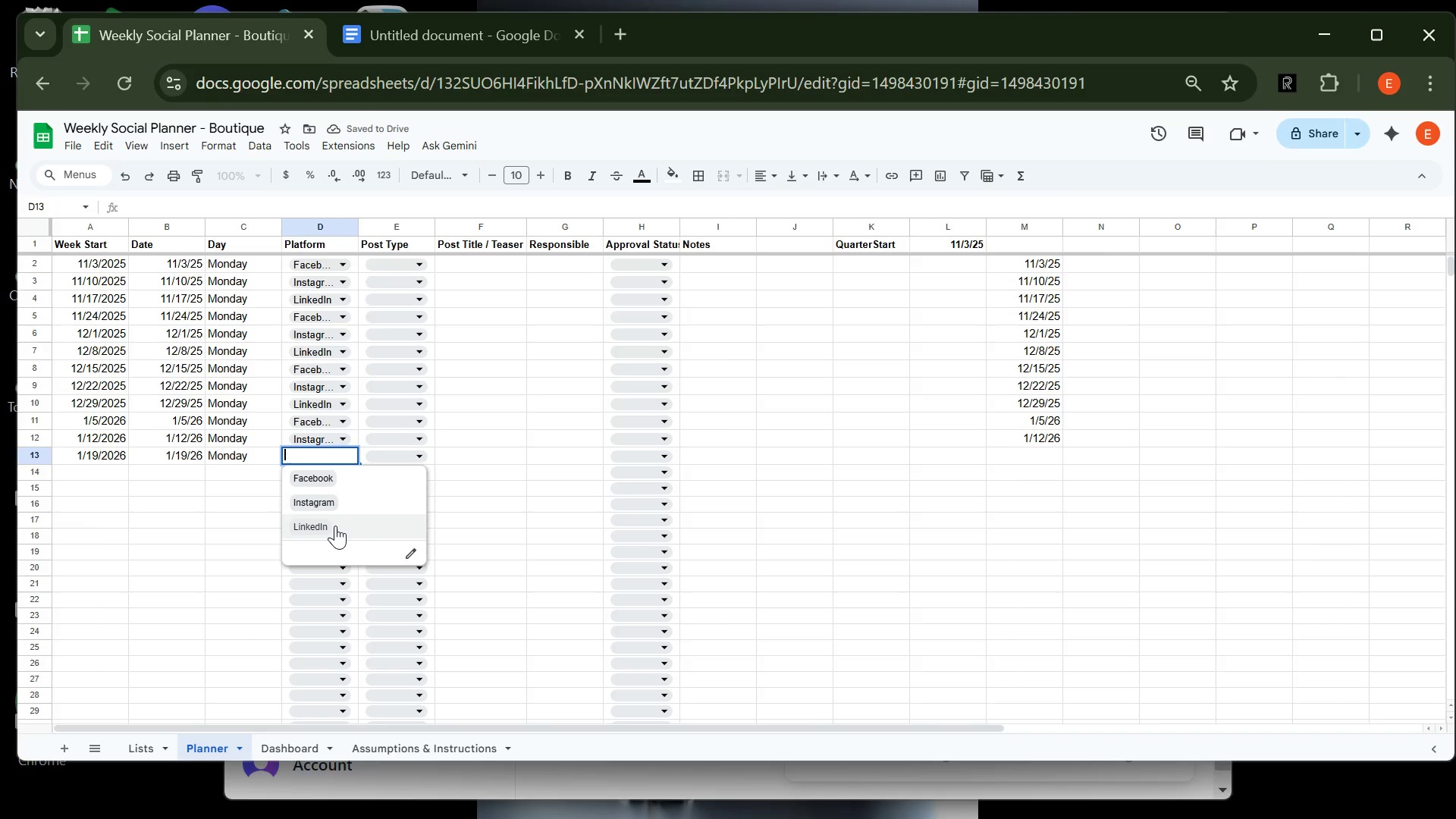 
left_click([335, 526])
 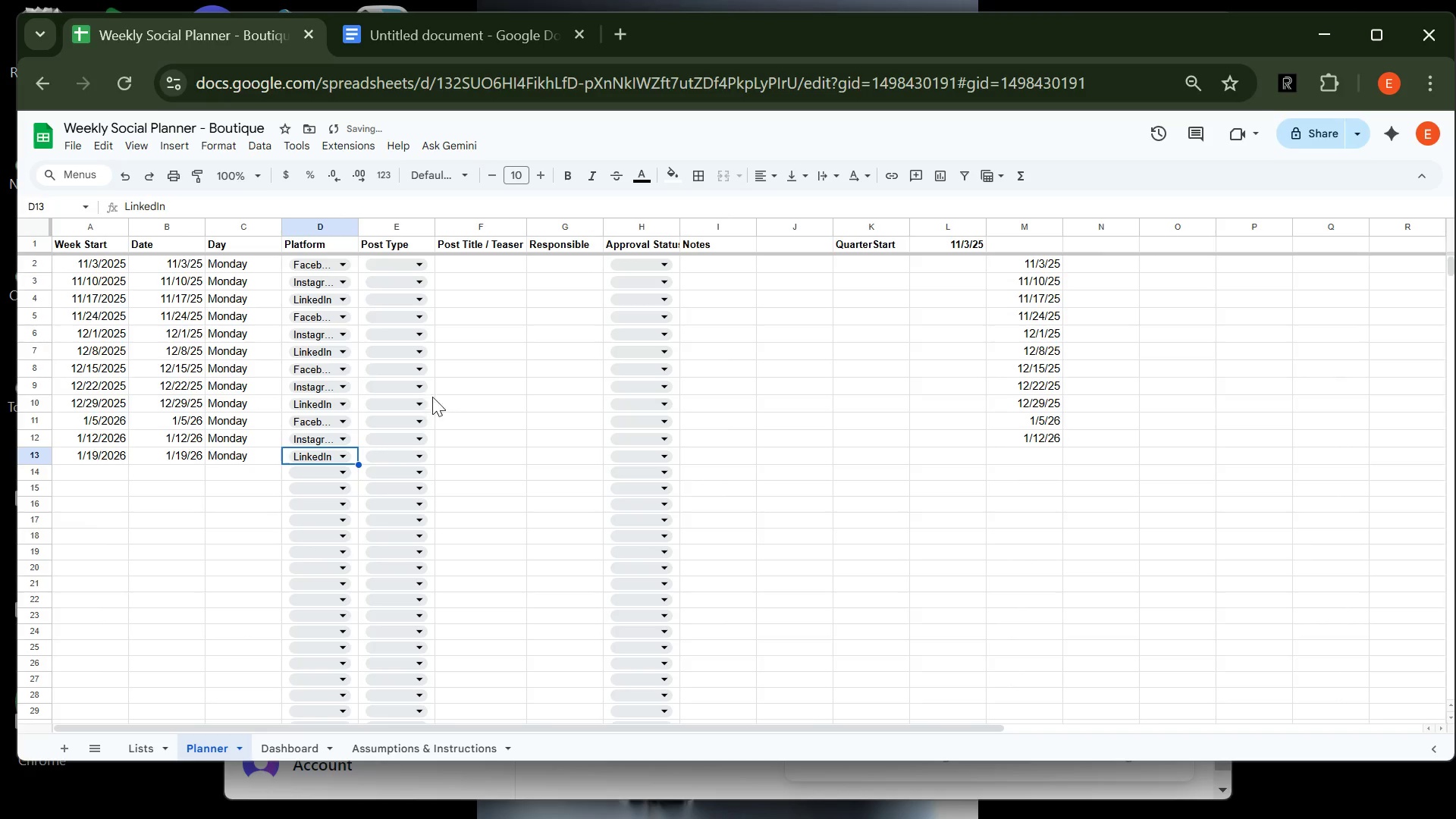 
left_click([514, 450])
 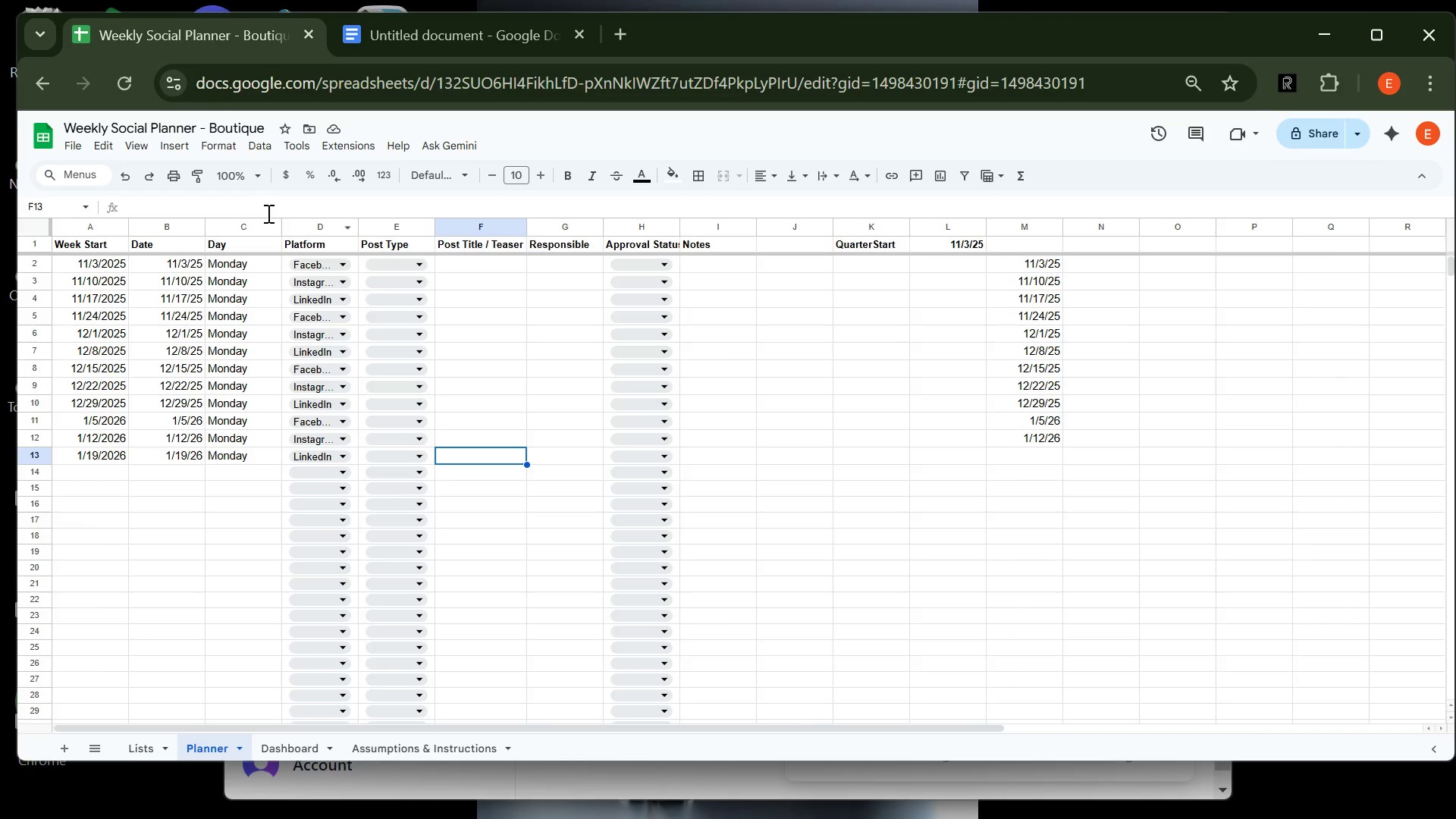 
wait(6.12)
 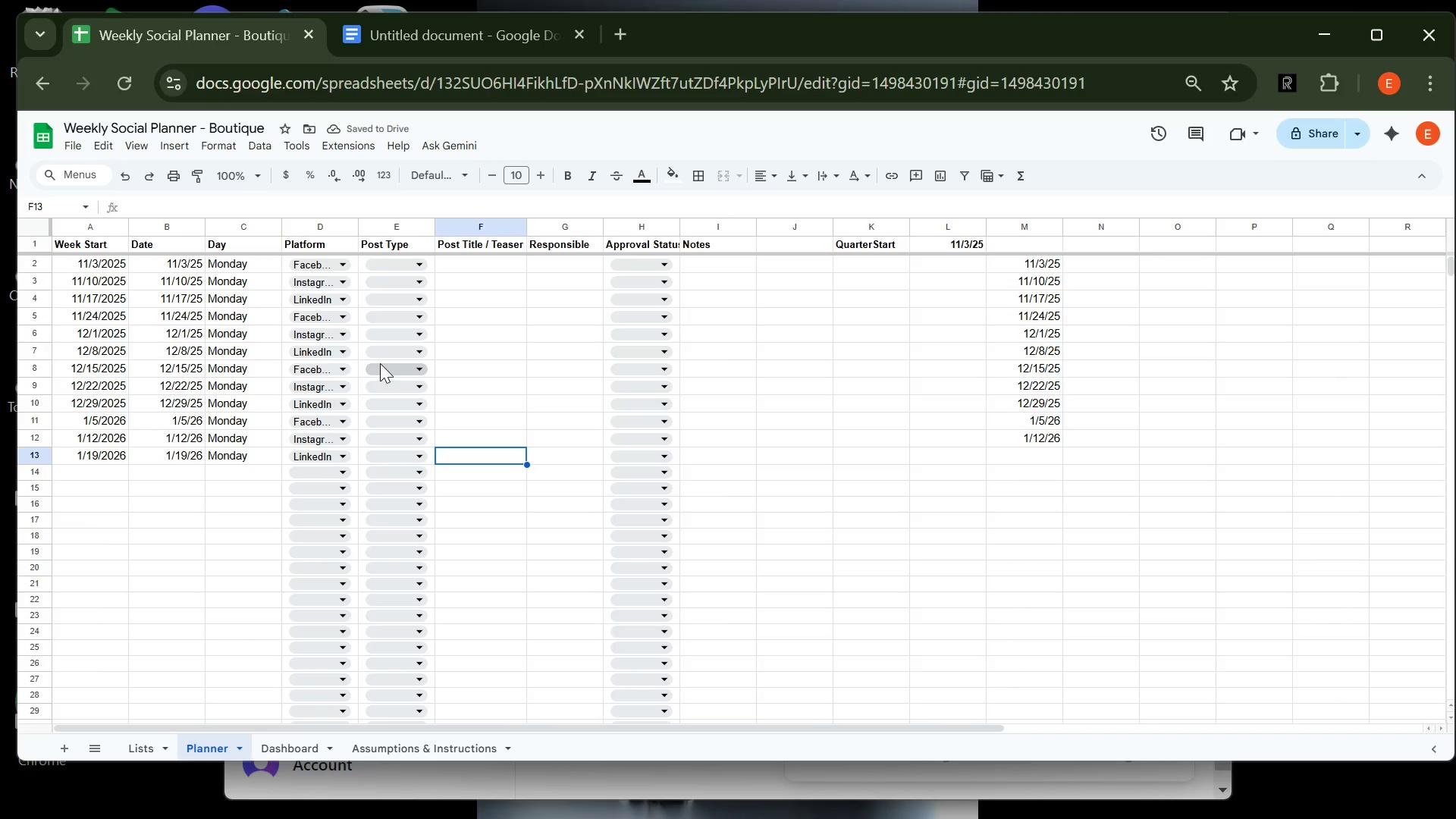 
left_click([378, 263])
 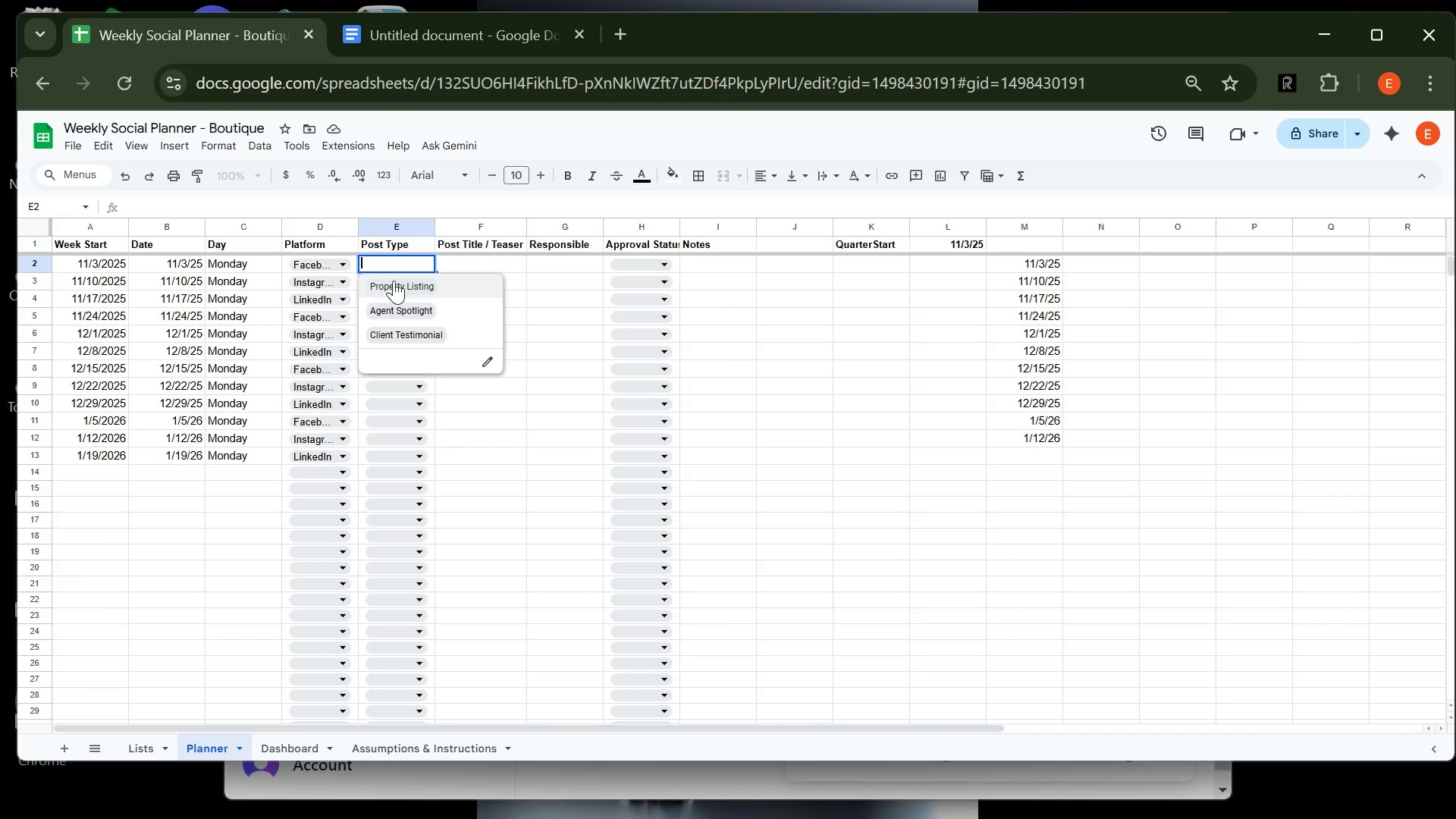 
left_click([412, 282])
 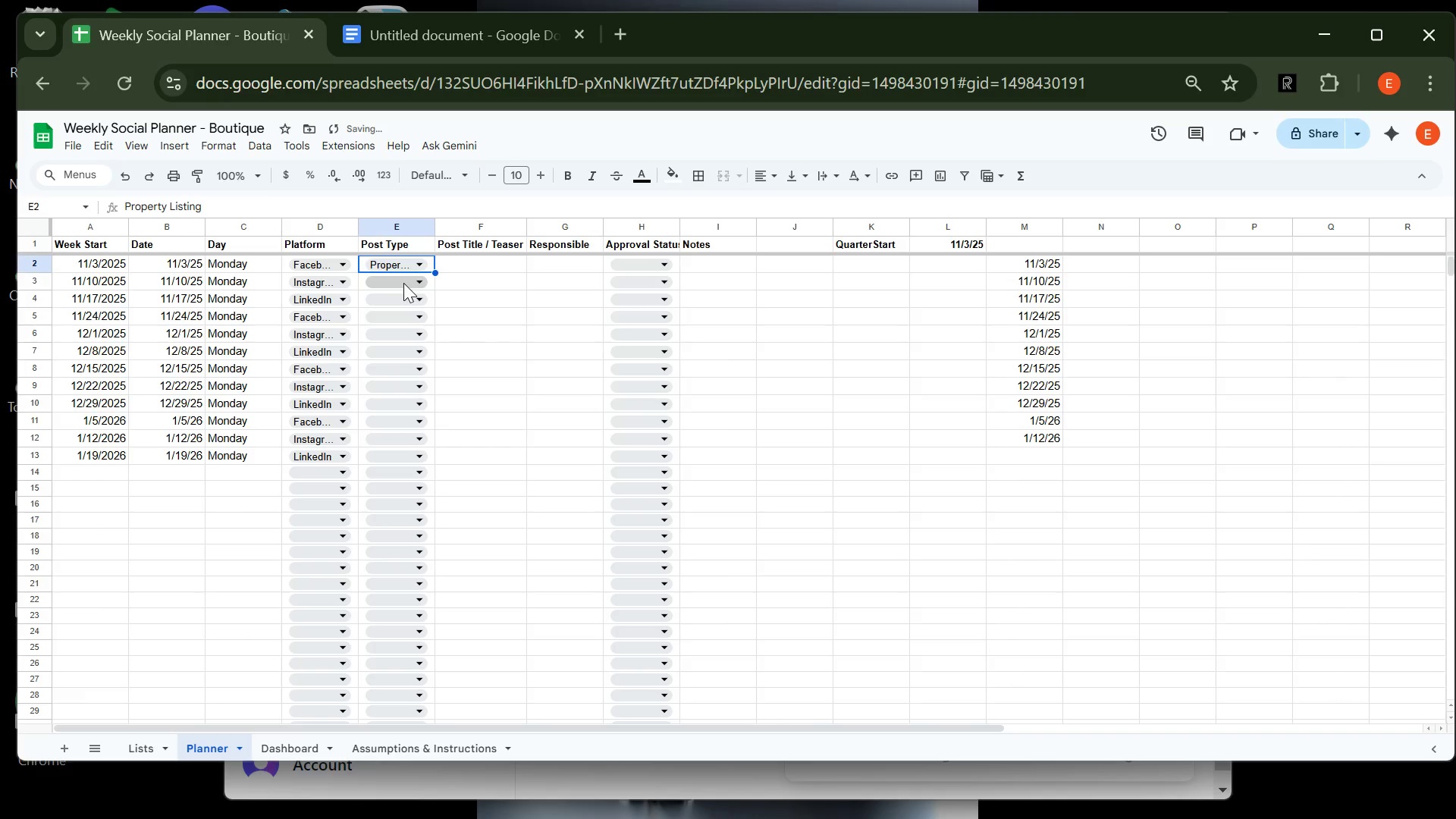 
left_click([403, 283])
 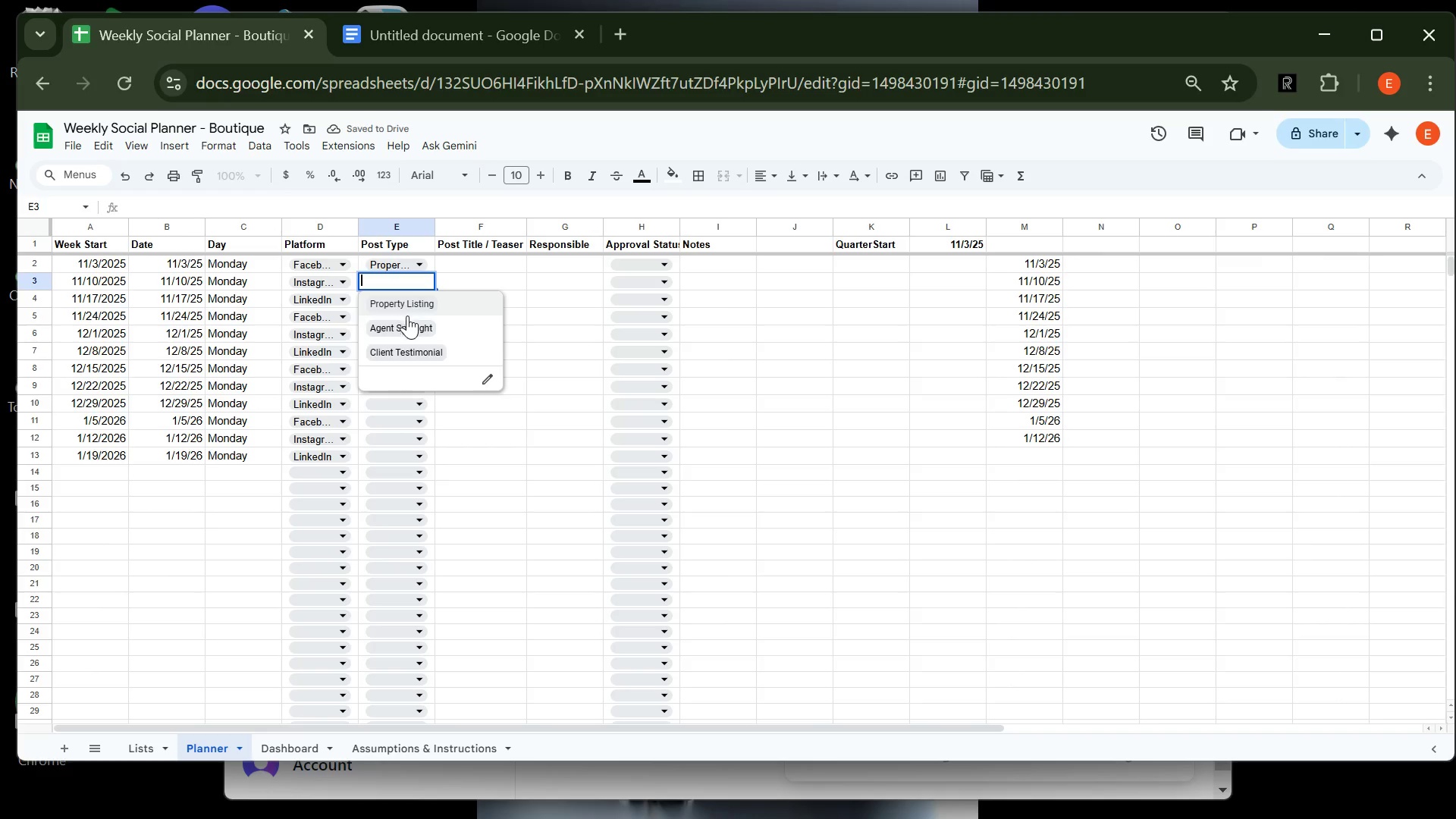 
left_click([407, 325])
 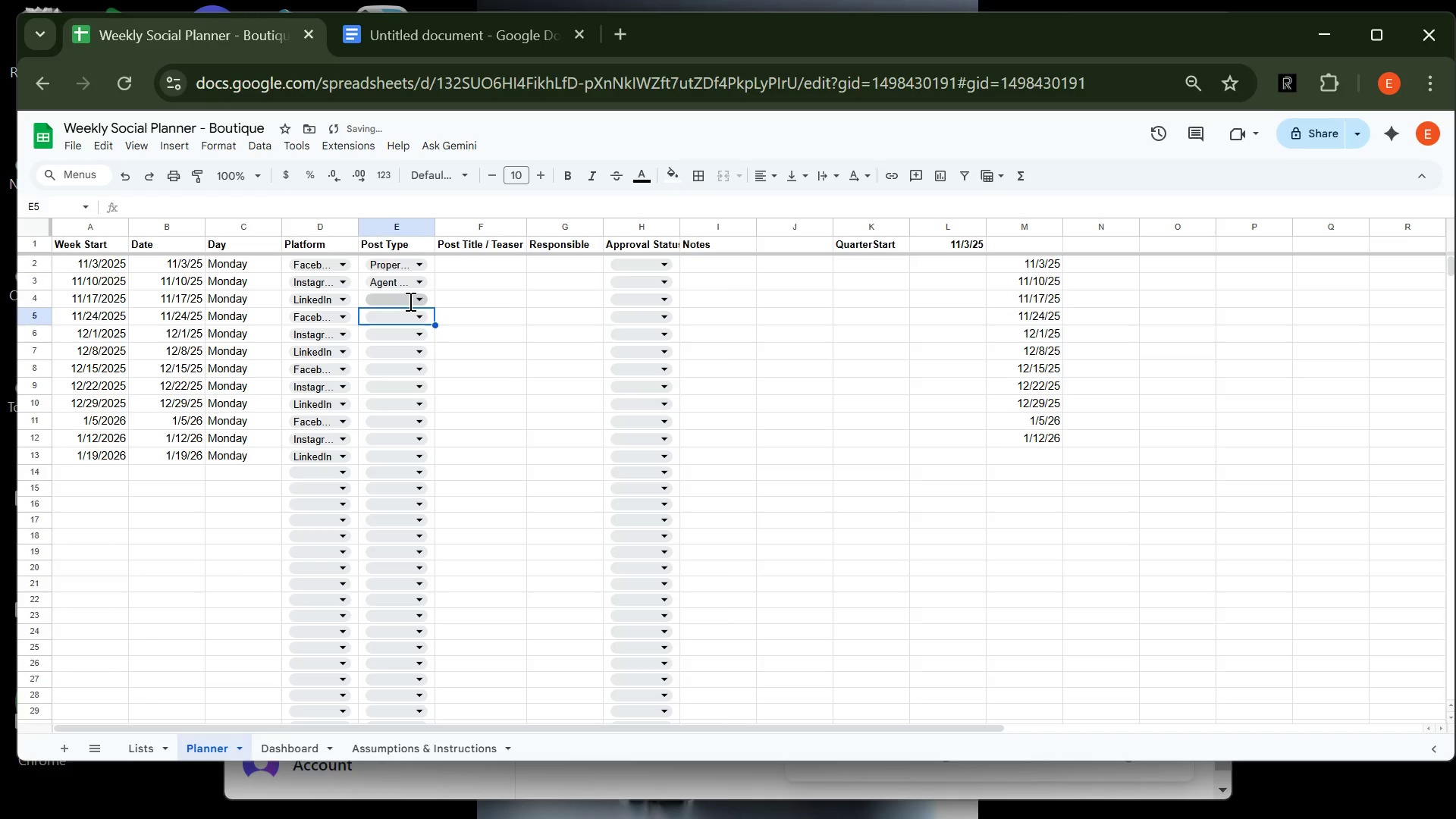 
left_click([409, 301])
 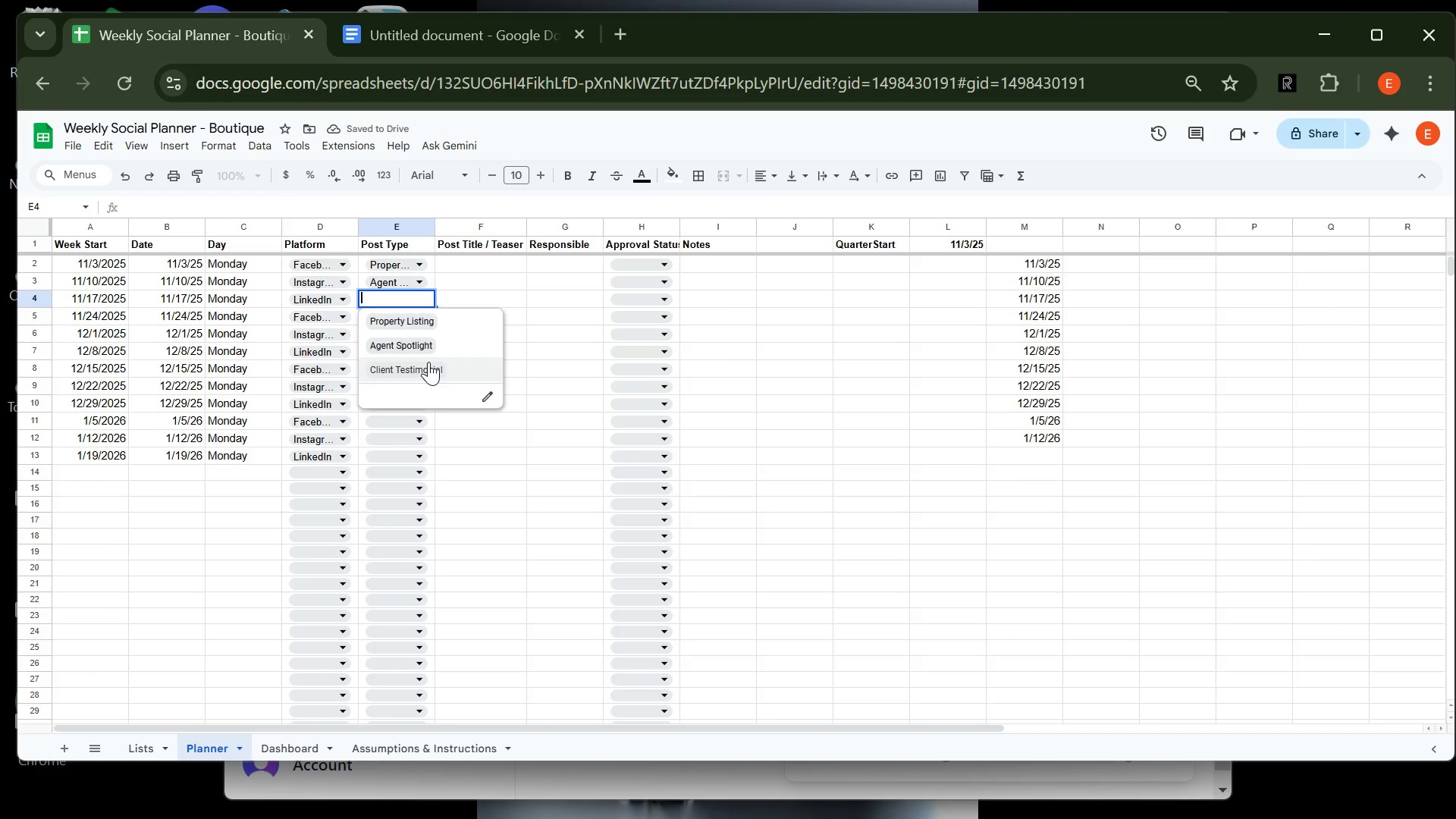 
left_click([428, 362])
 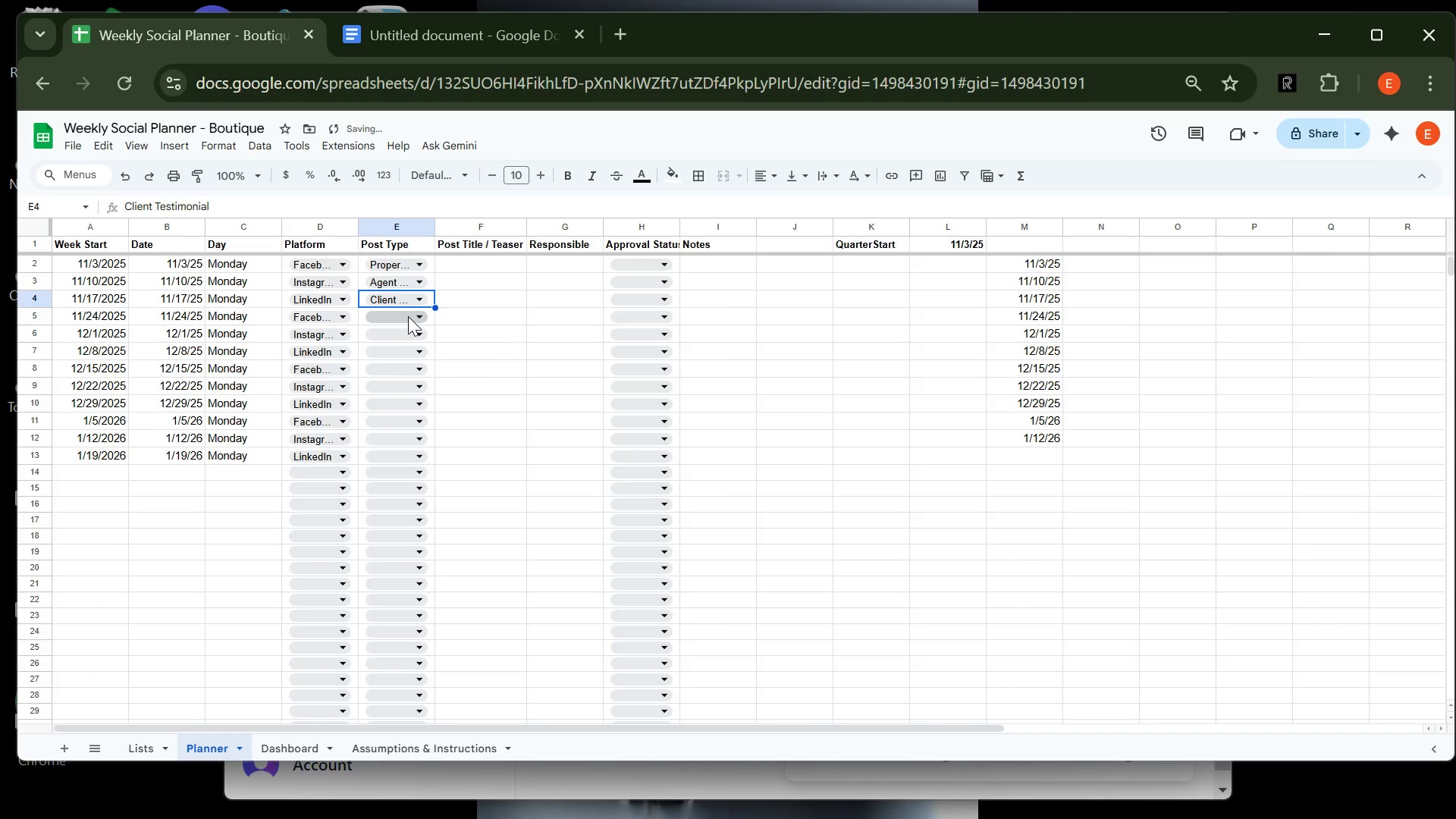 
left_click([408, 318])
 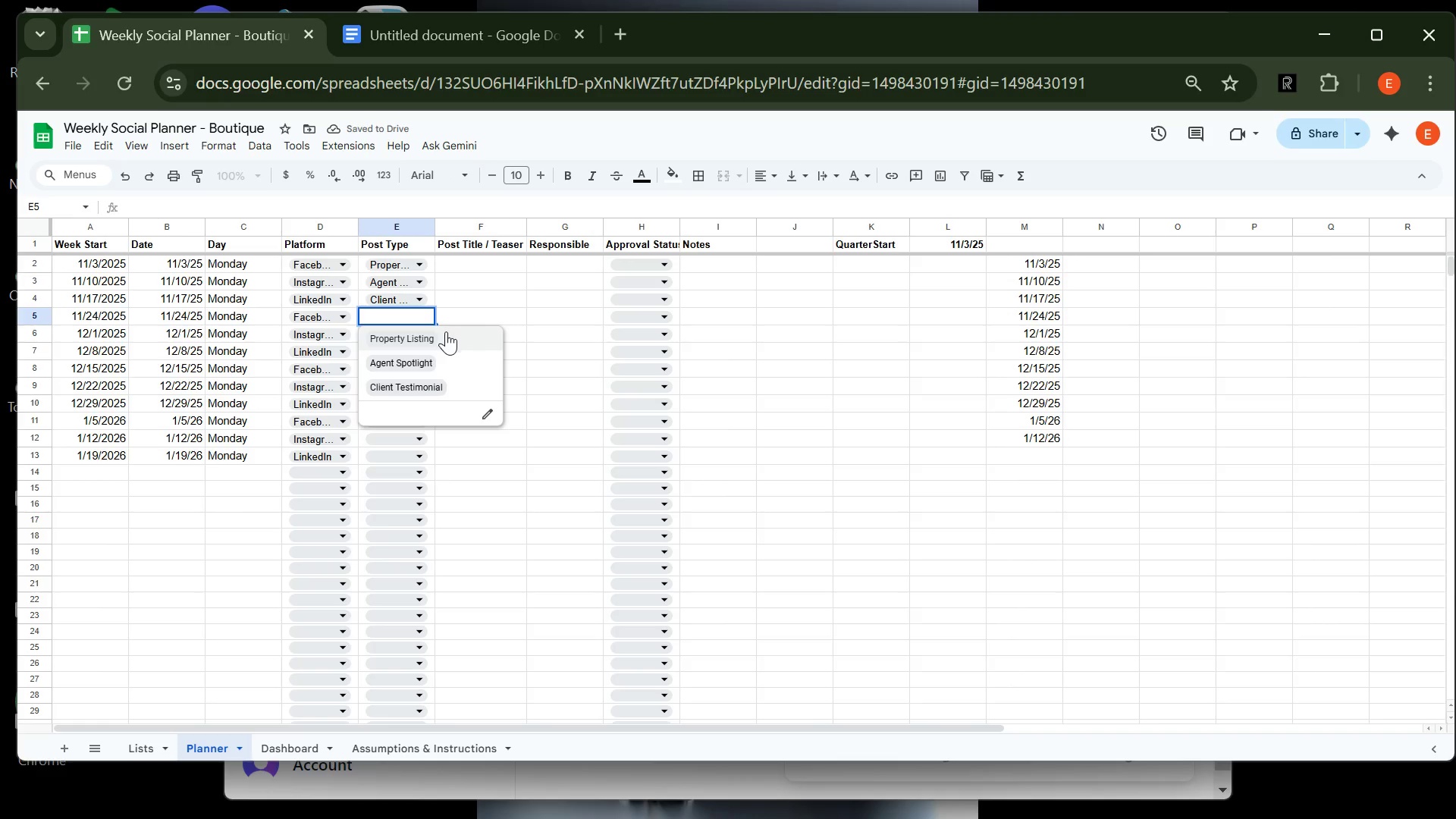 
left_click([446, 334])
 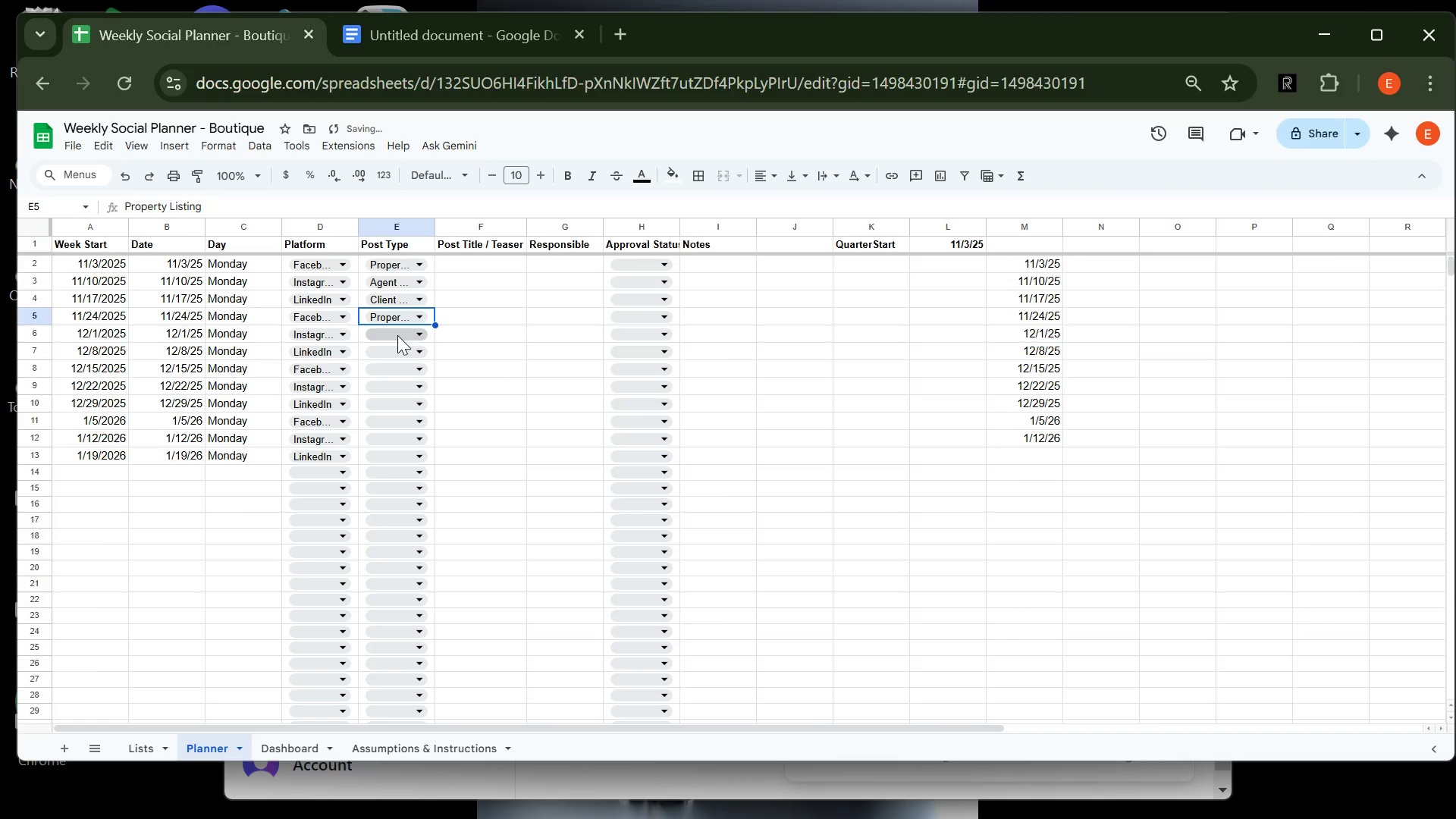 
left_click([397, 335])
 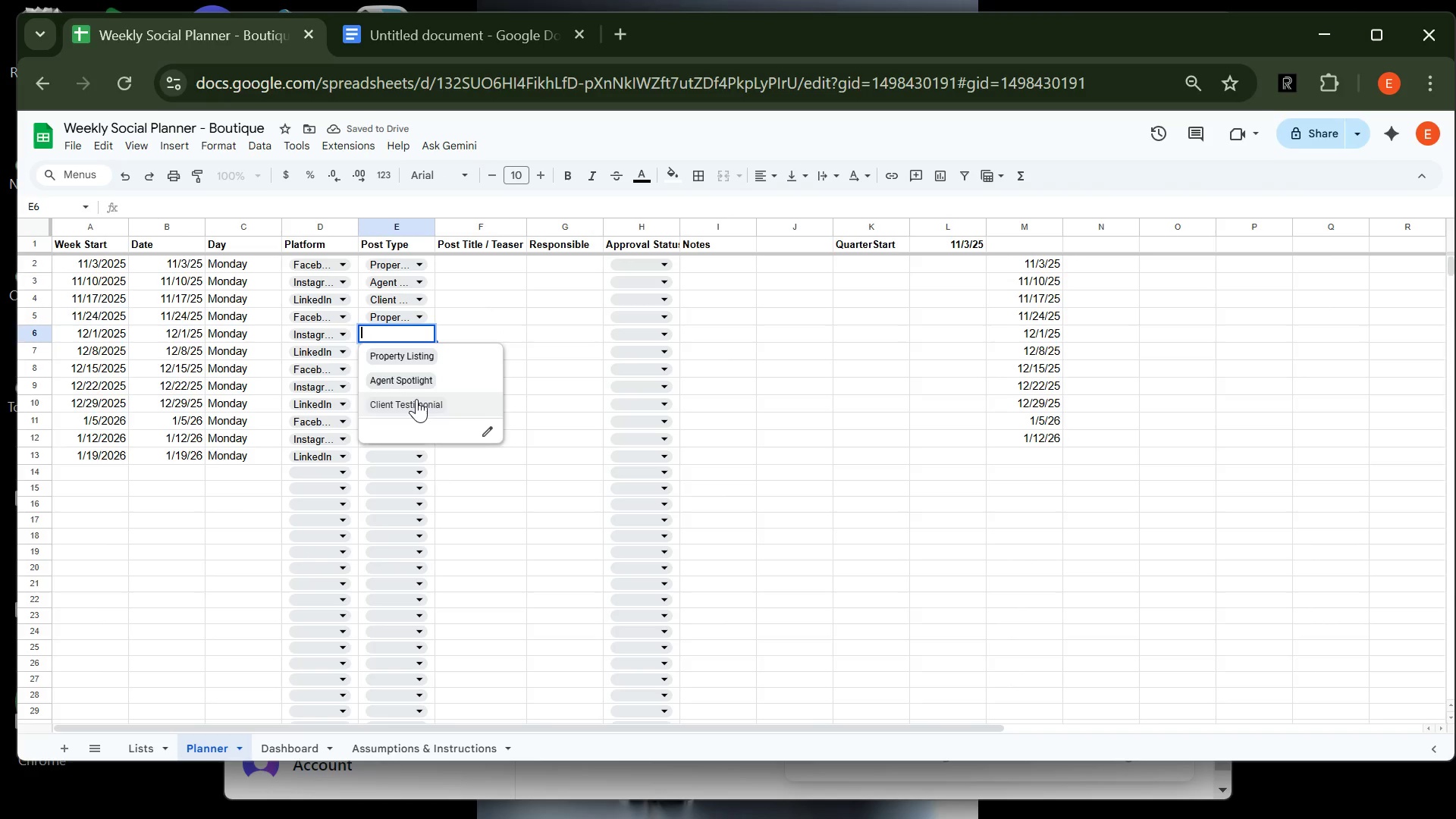 
left_click([416, 399])
 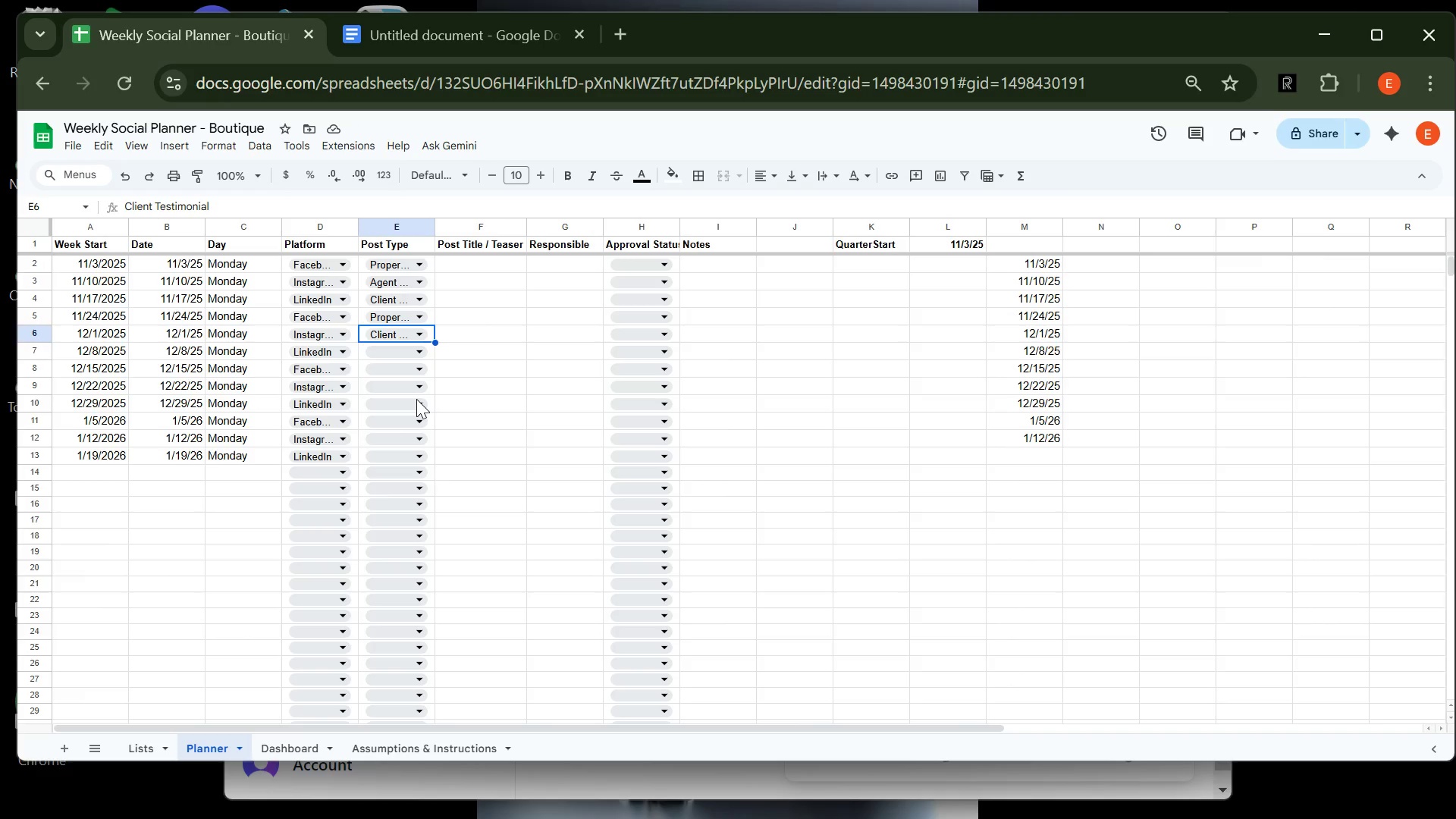 
wait(10.86)
 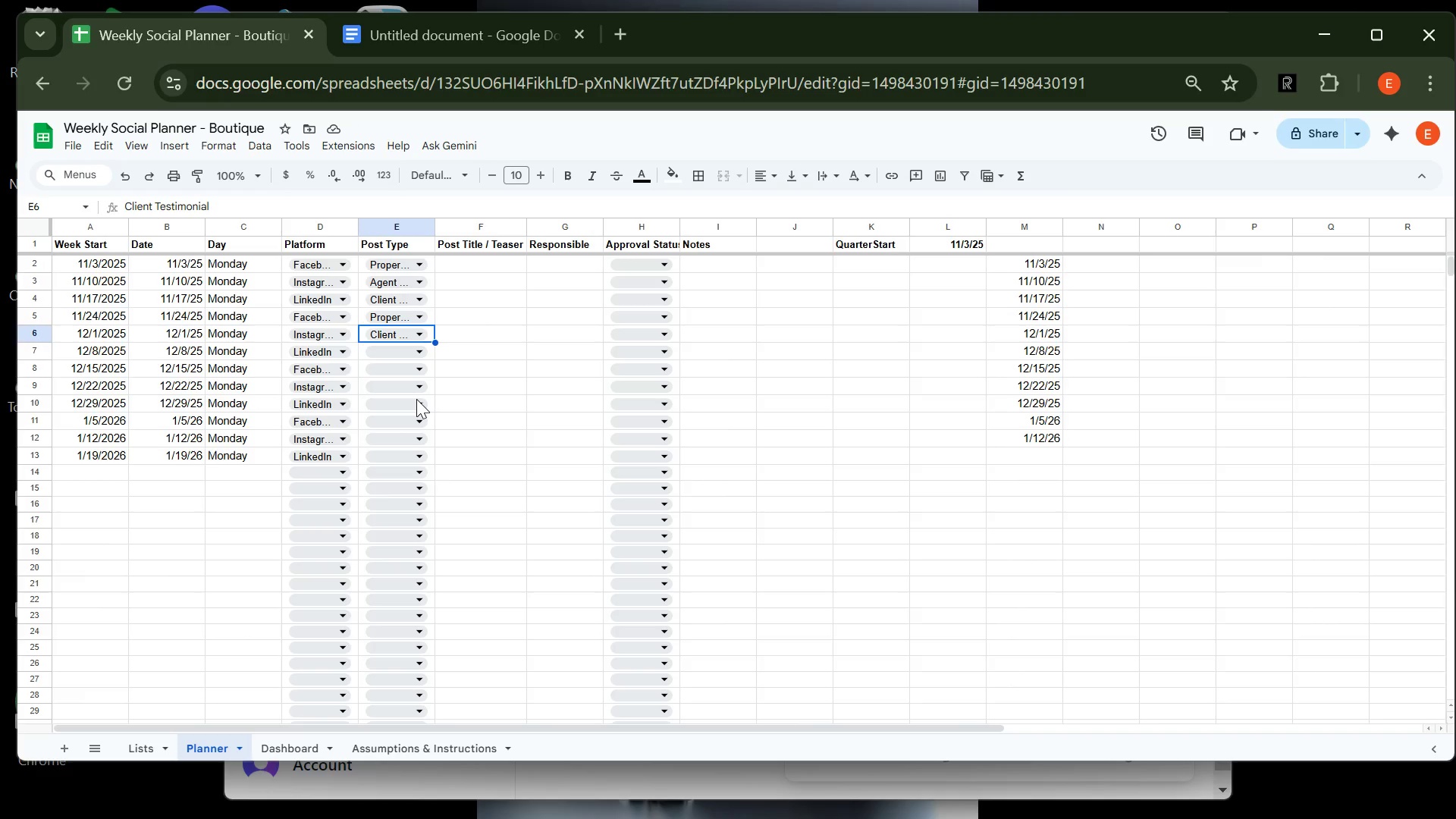 
left_click([404, 355])
 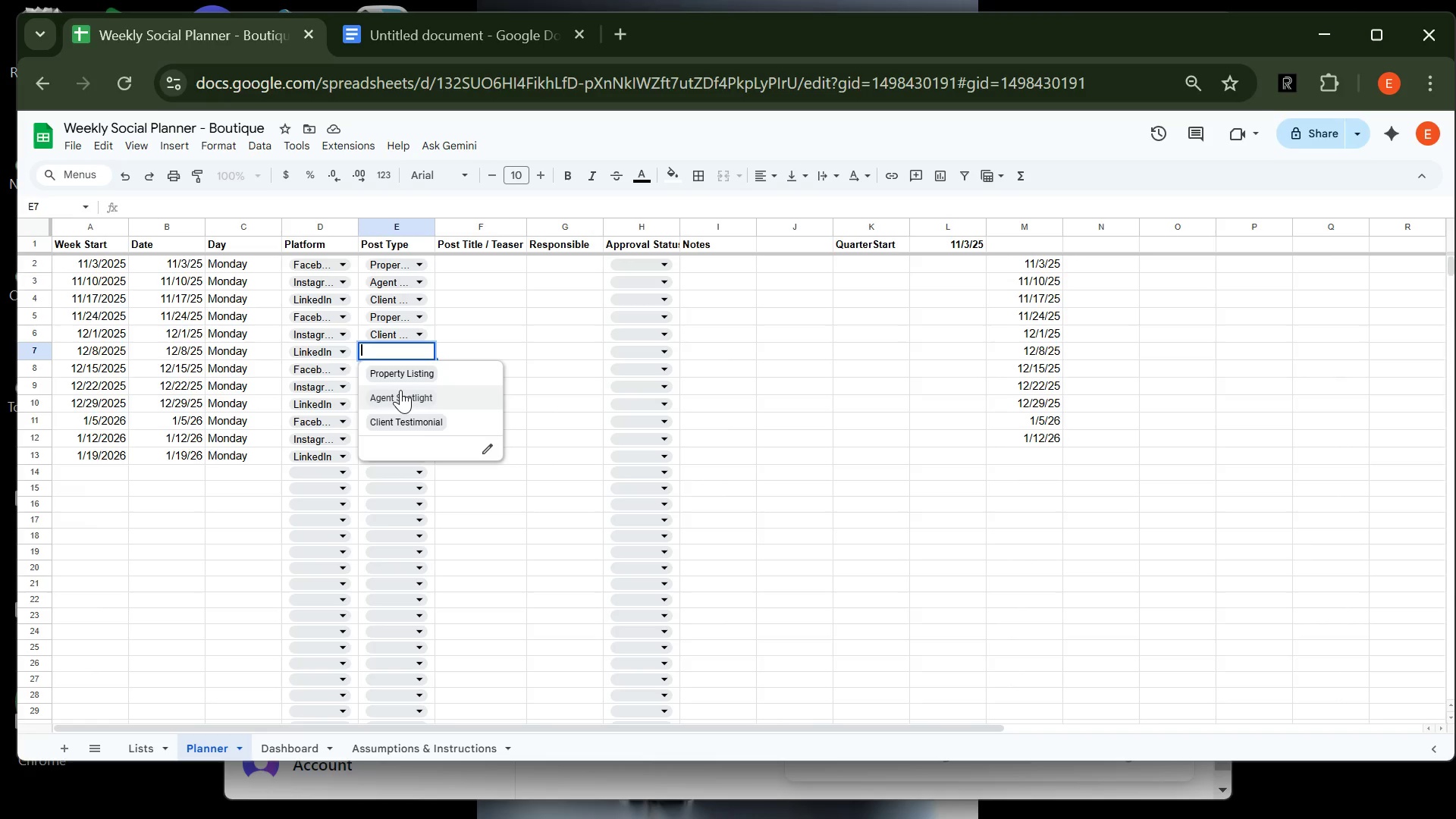 
left_click([400, 390])
 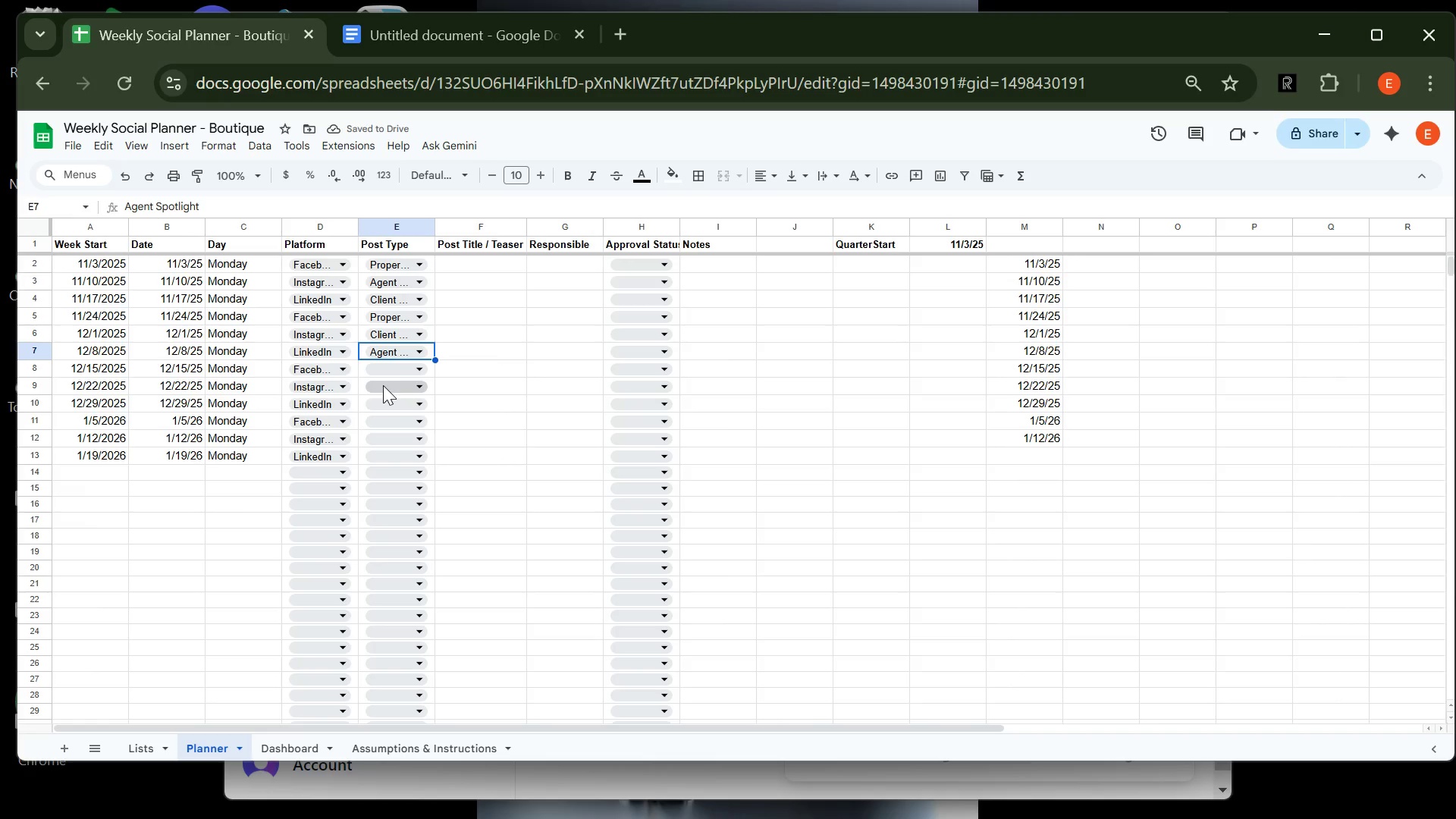 
wait(5.25)
 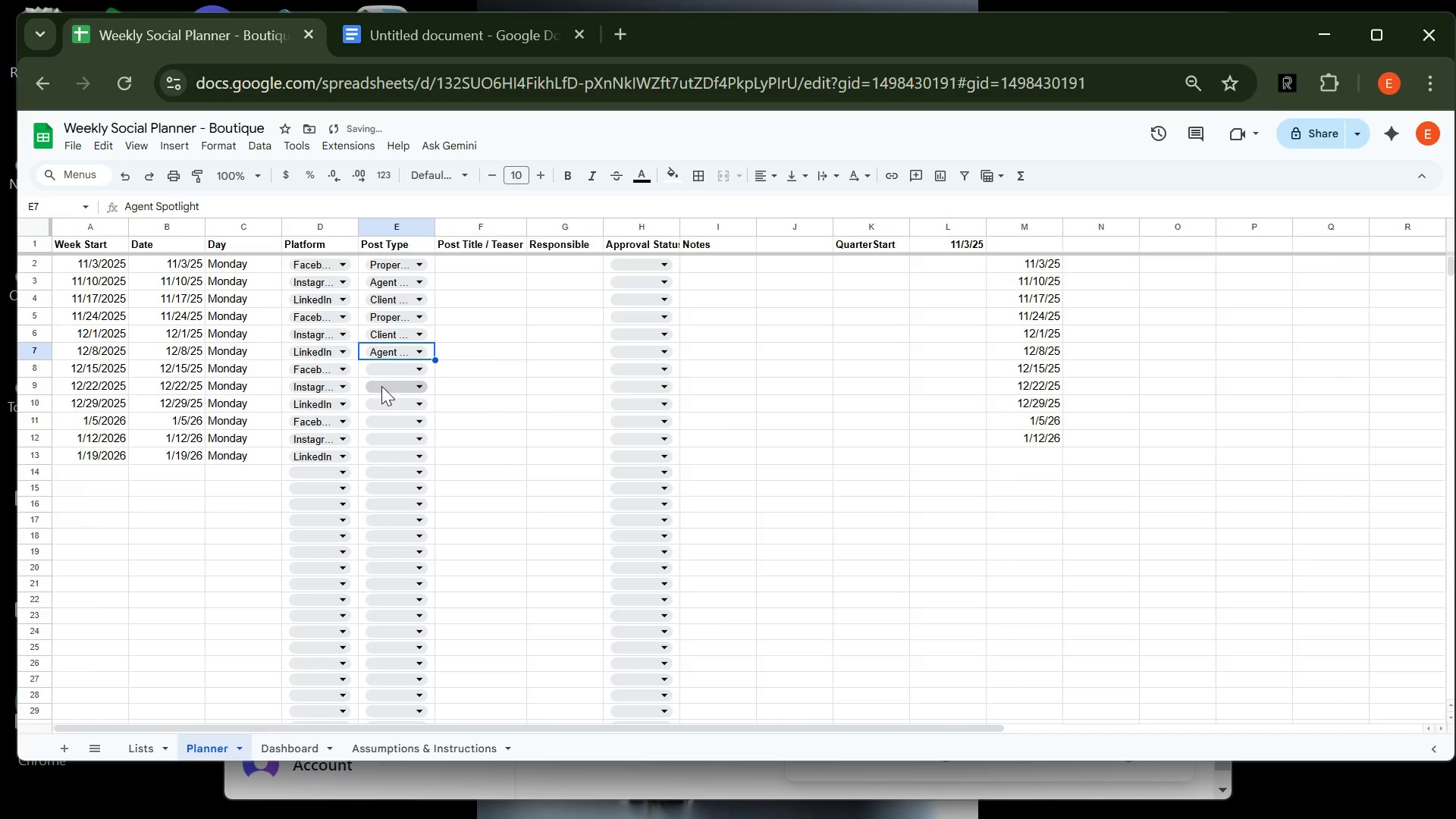 
left_click([385, 366])
 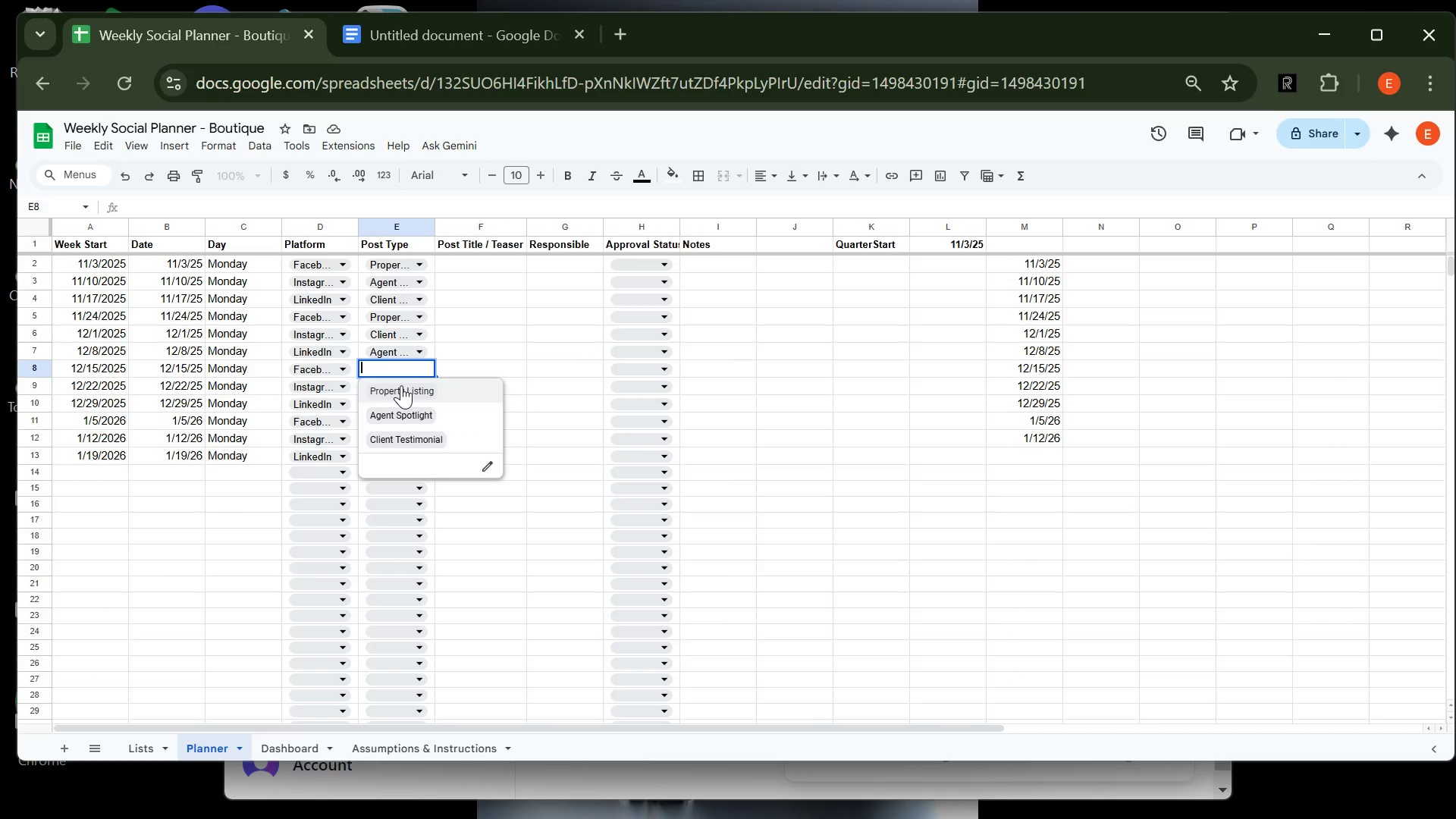 
left_click([401, 385])
 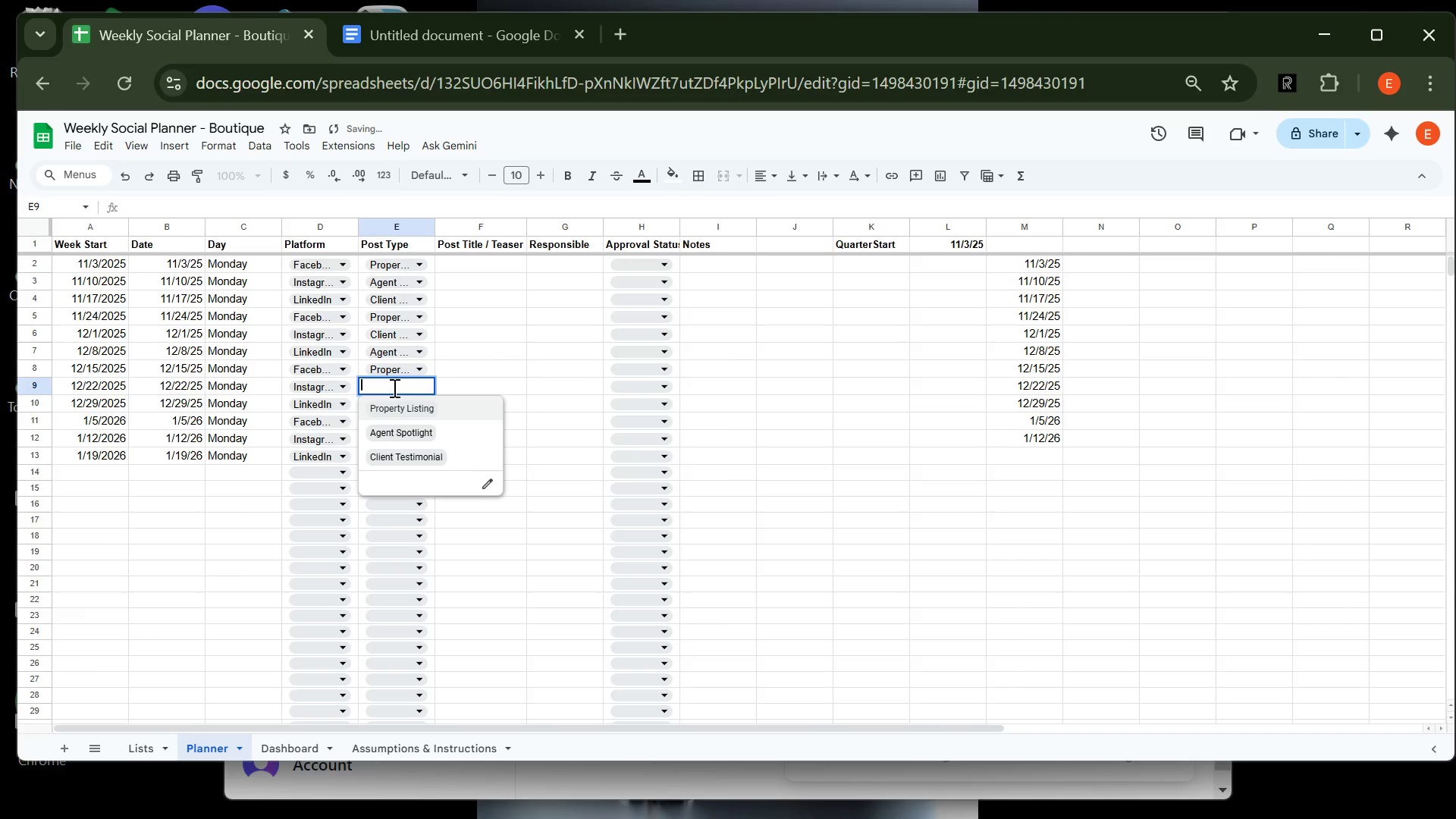 
left_click([393, 388])
 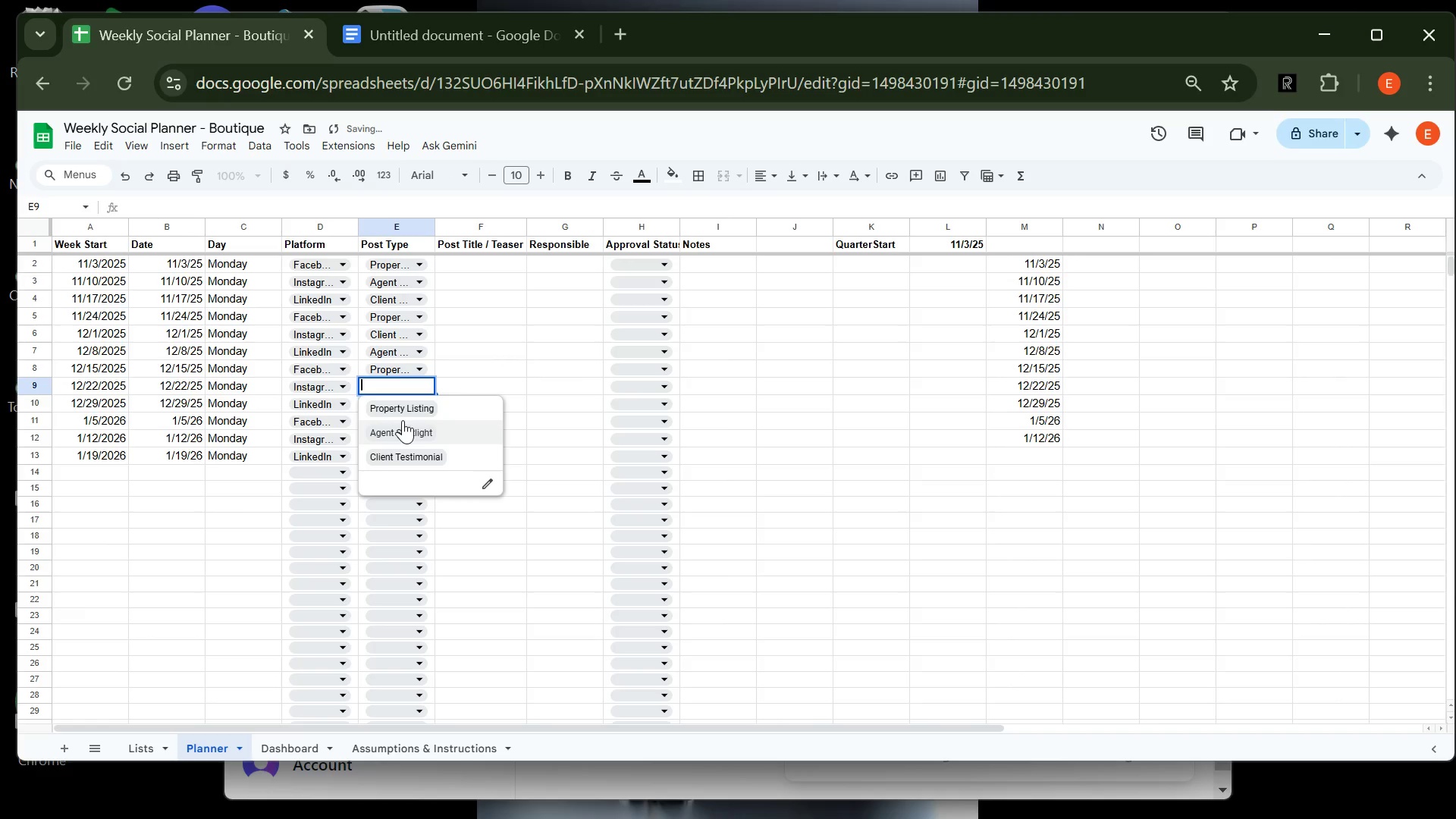 
left_click([403, 420])
 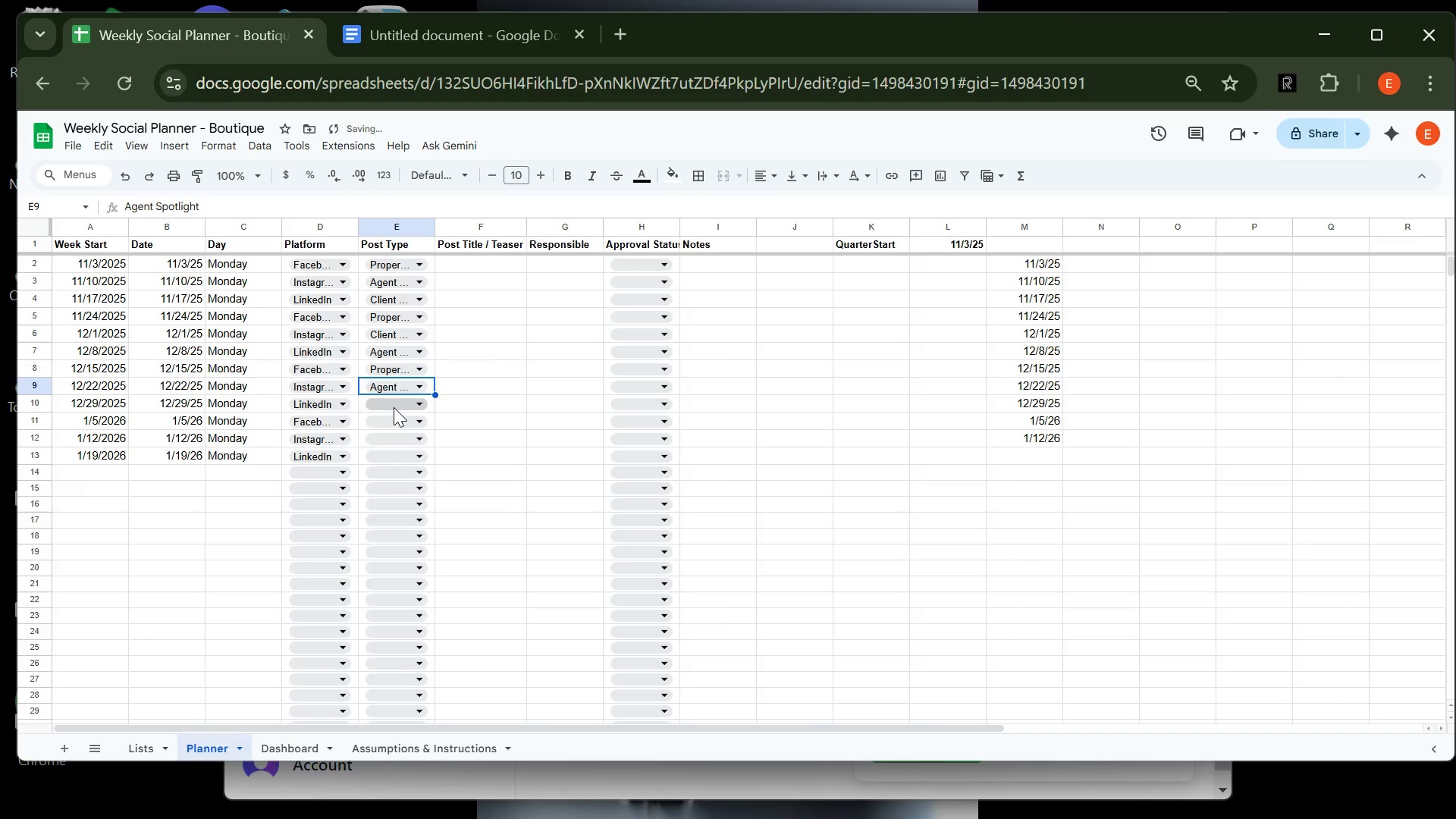 
left_click([394, 407])
 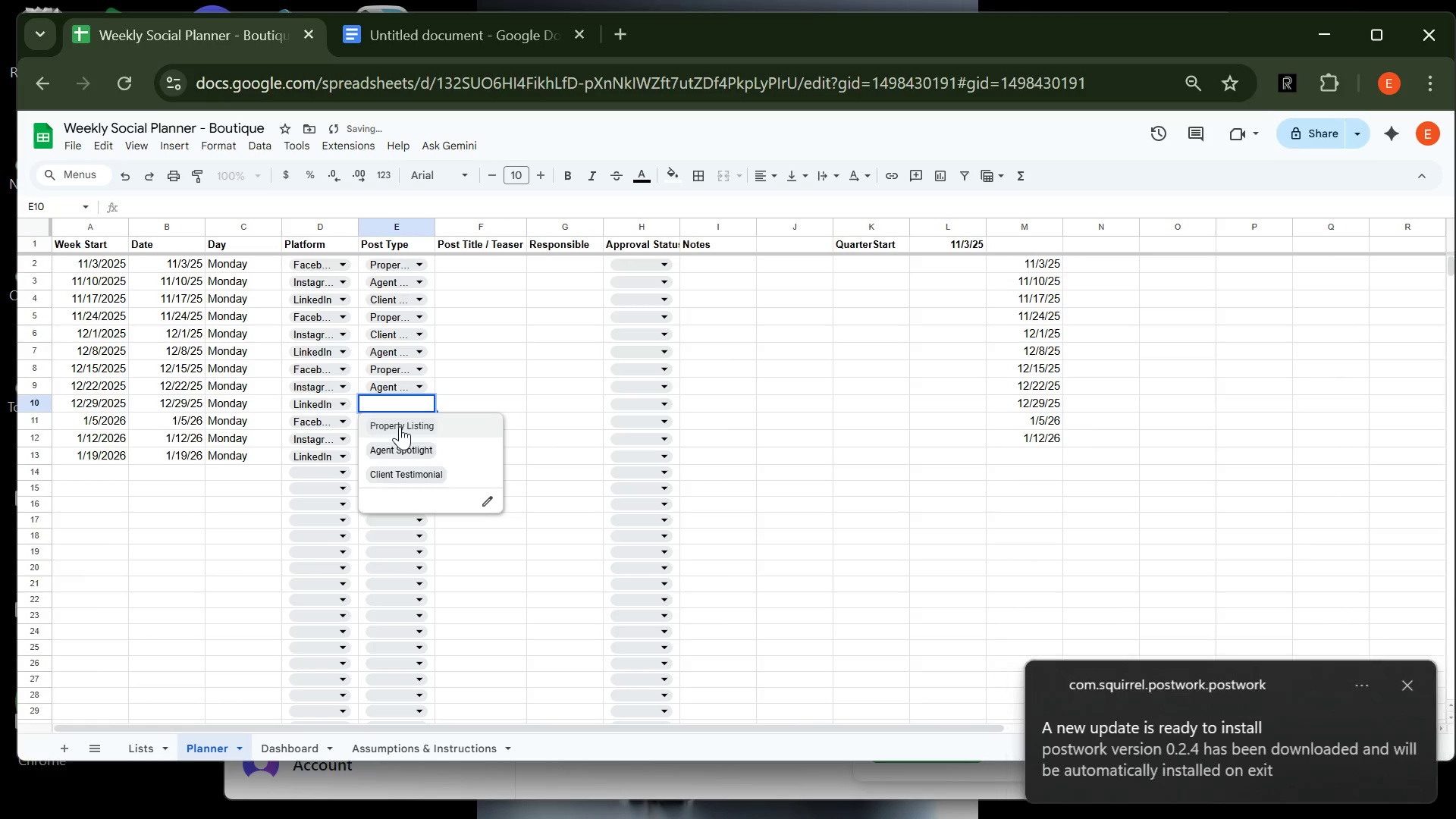 
left_click([400, 426])
 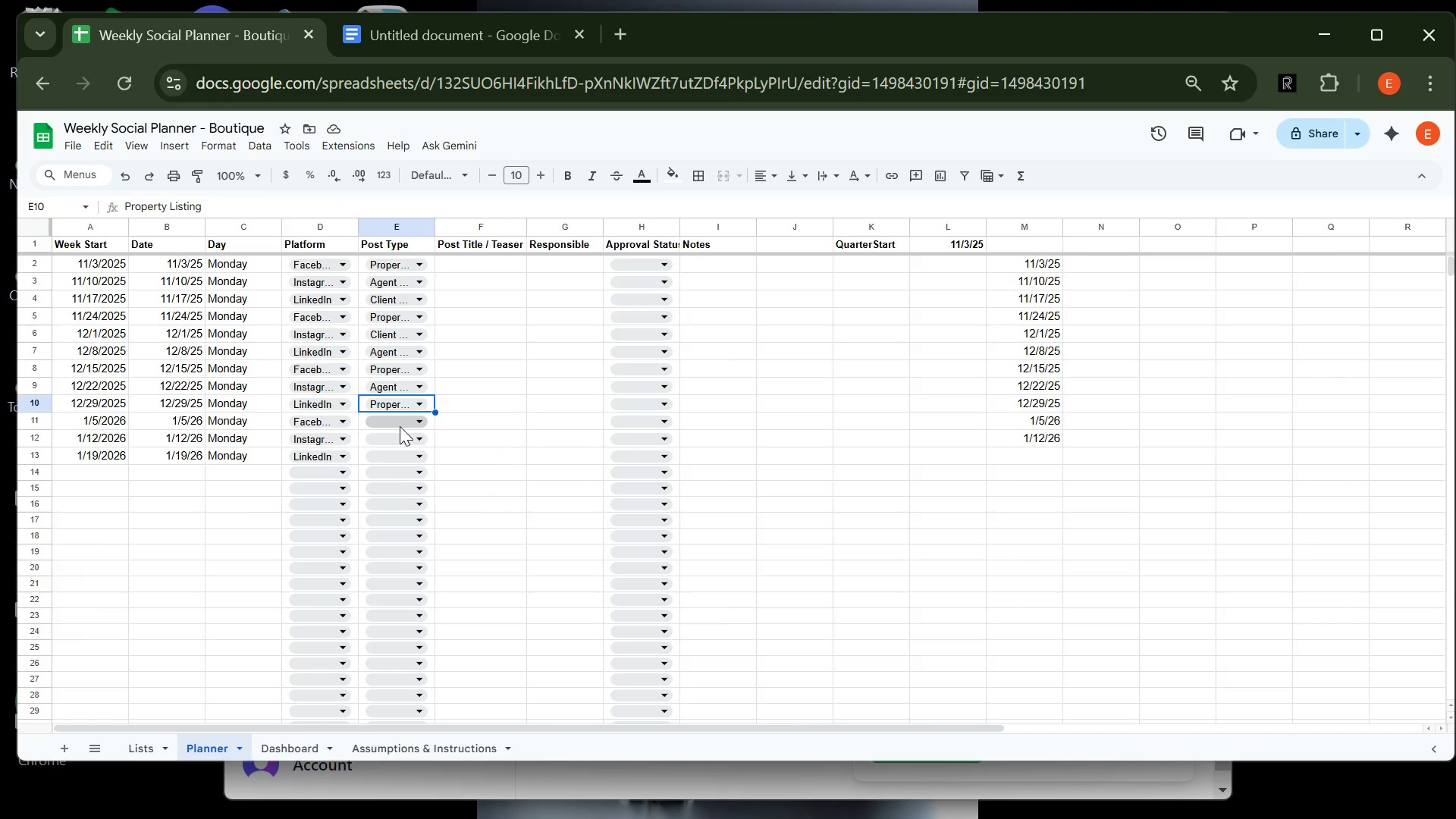 
wait(33.63)
 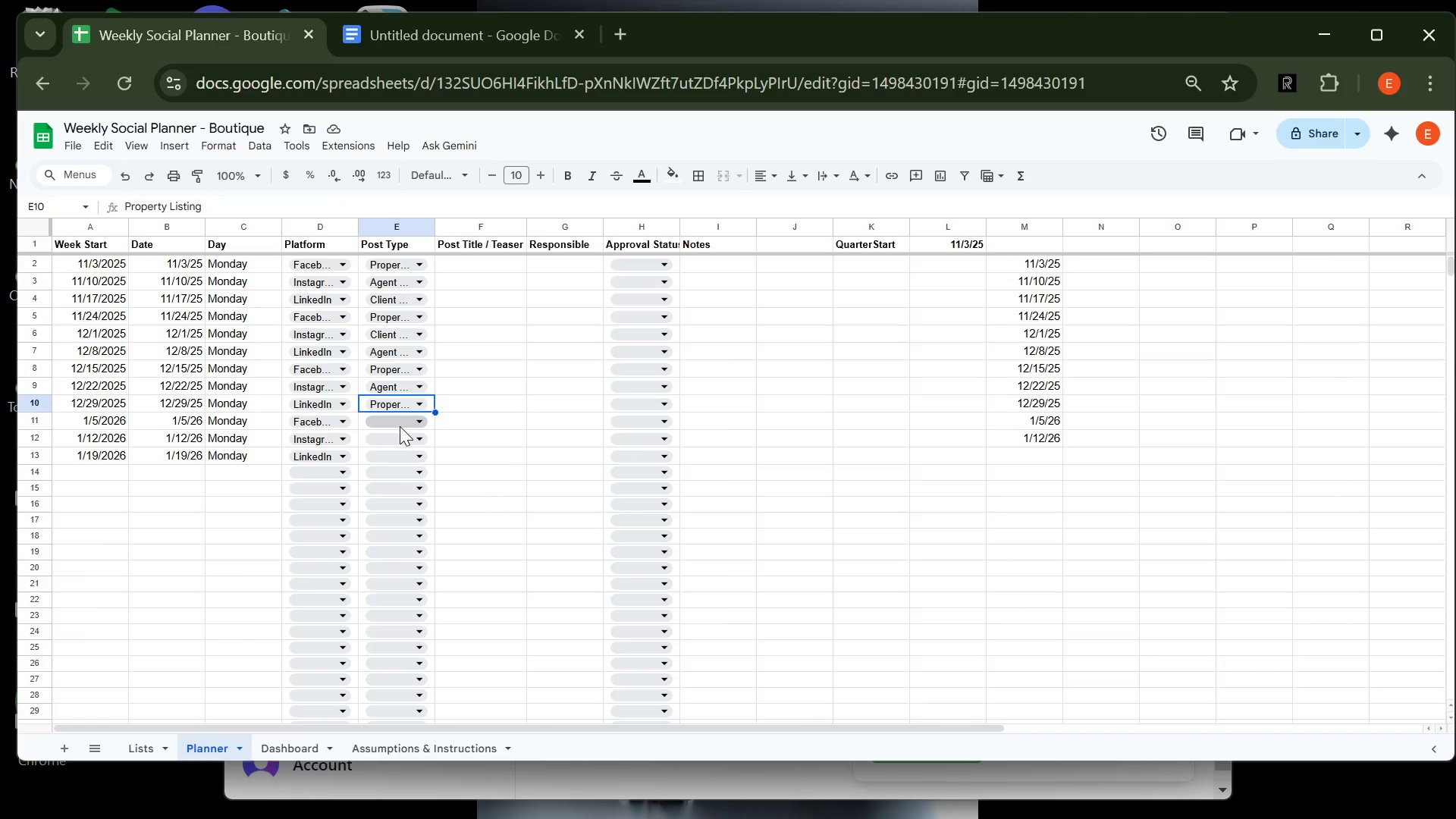 
left_click([405, 425])
 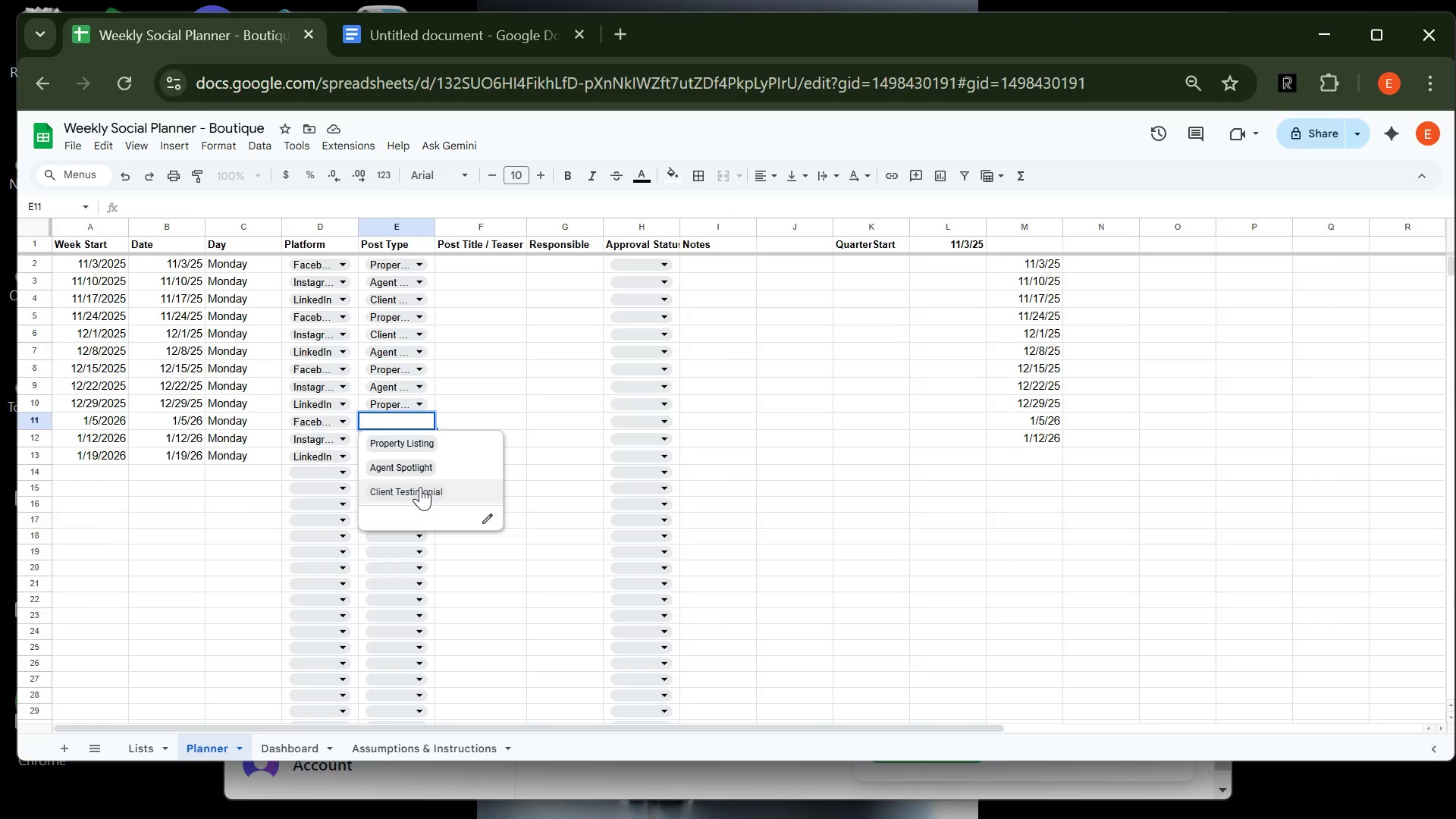 
left_click([422, 492])
 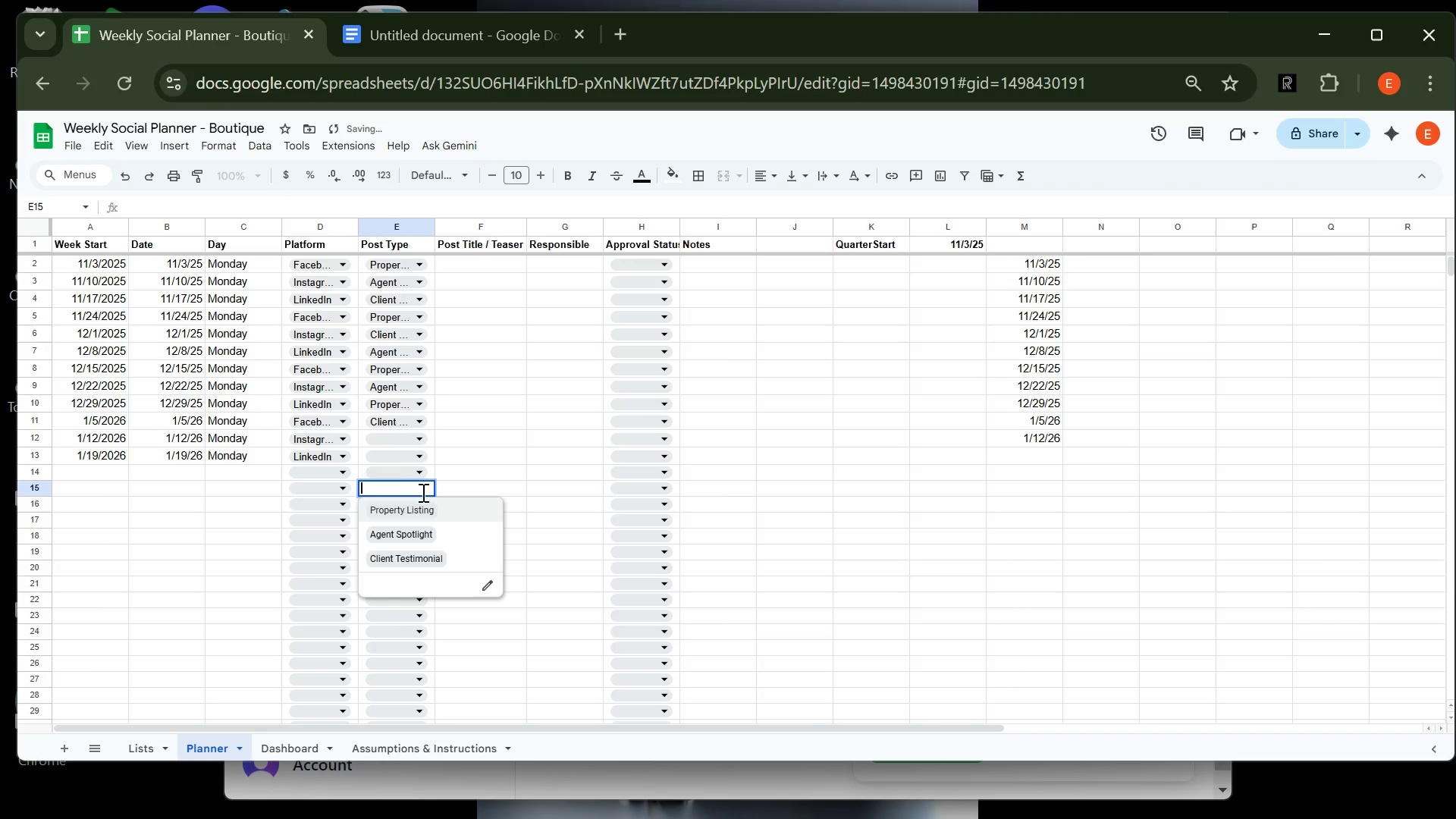 
left_click_drag(start_coordinate=[422, 492], to_coordinate=[400, 439])
 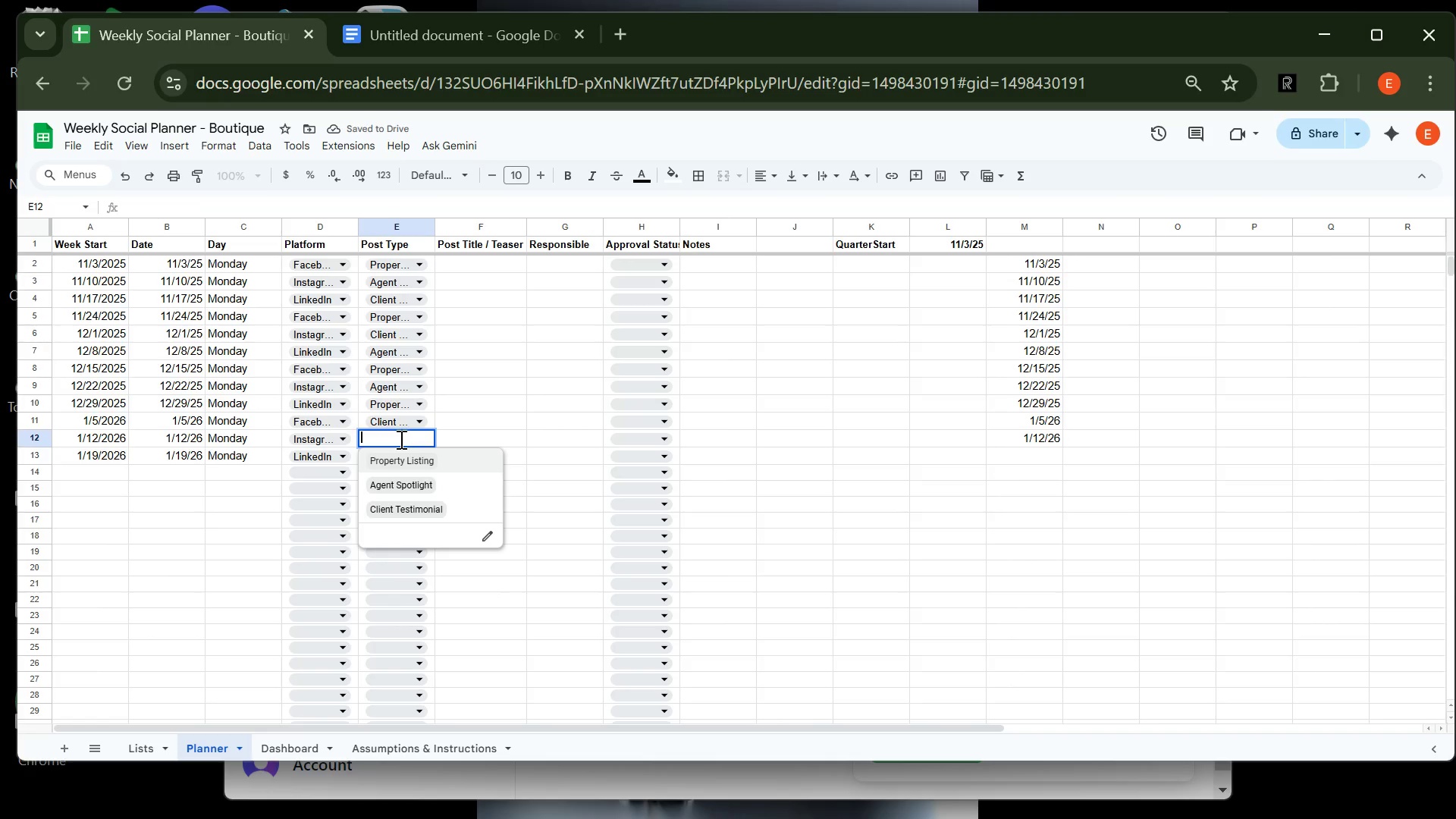 
left_click([400, 439])
 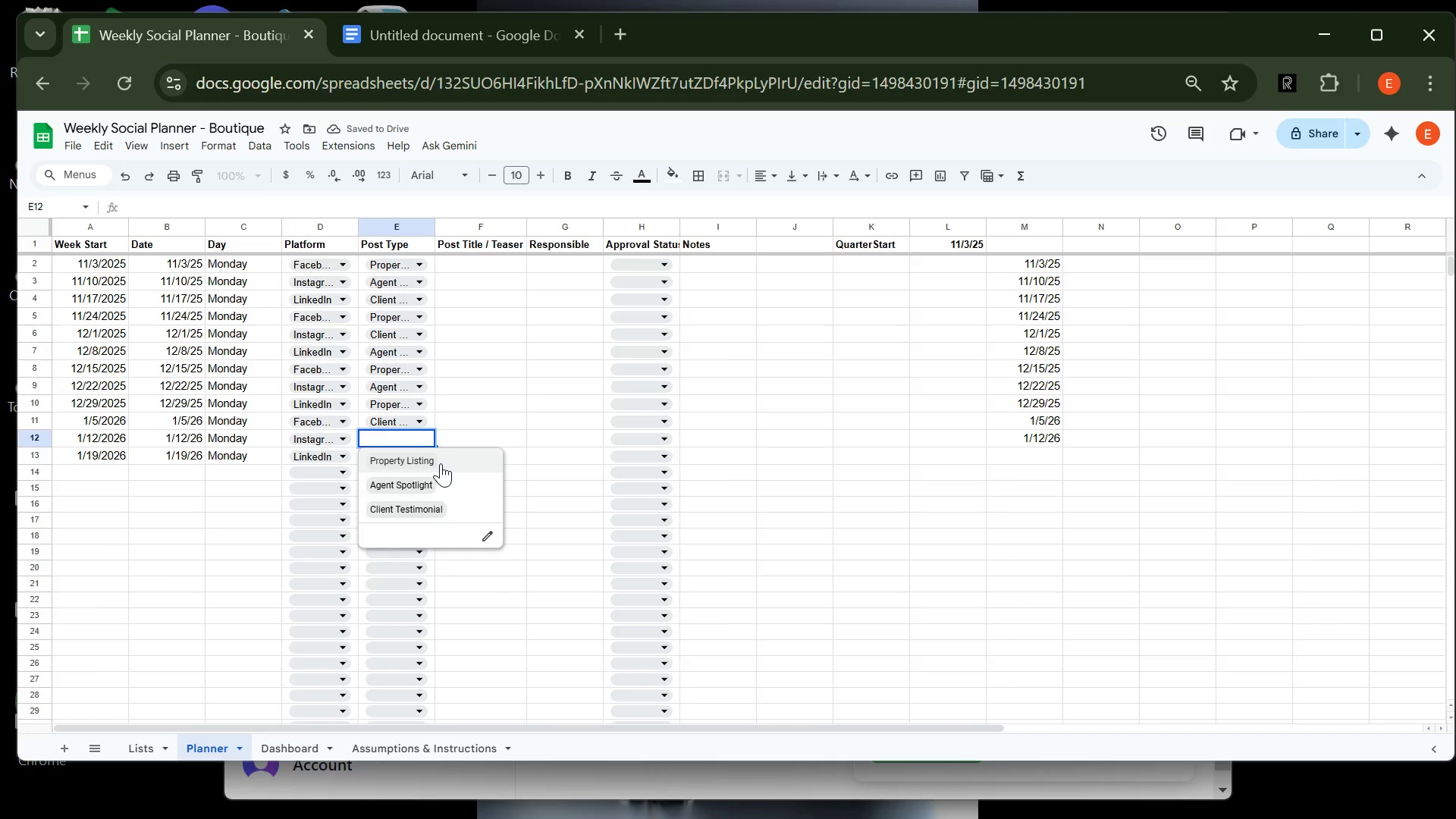 
left_click([441, 463])
 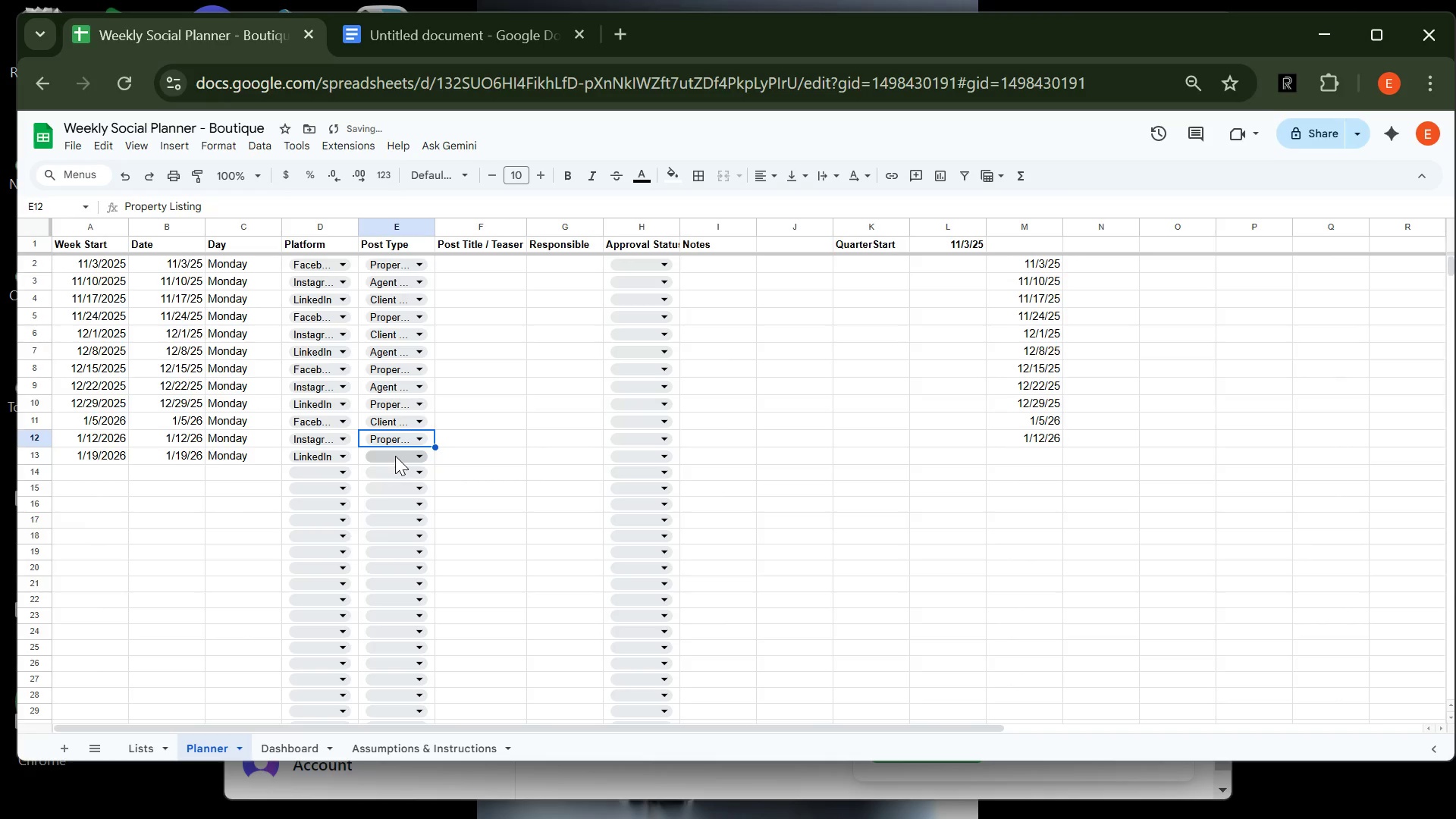 
left_click([395, 456])
 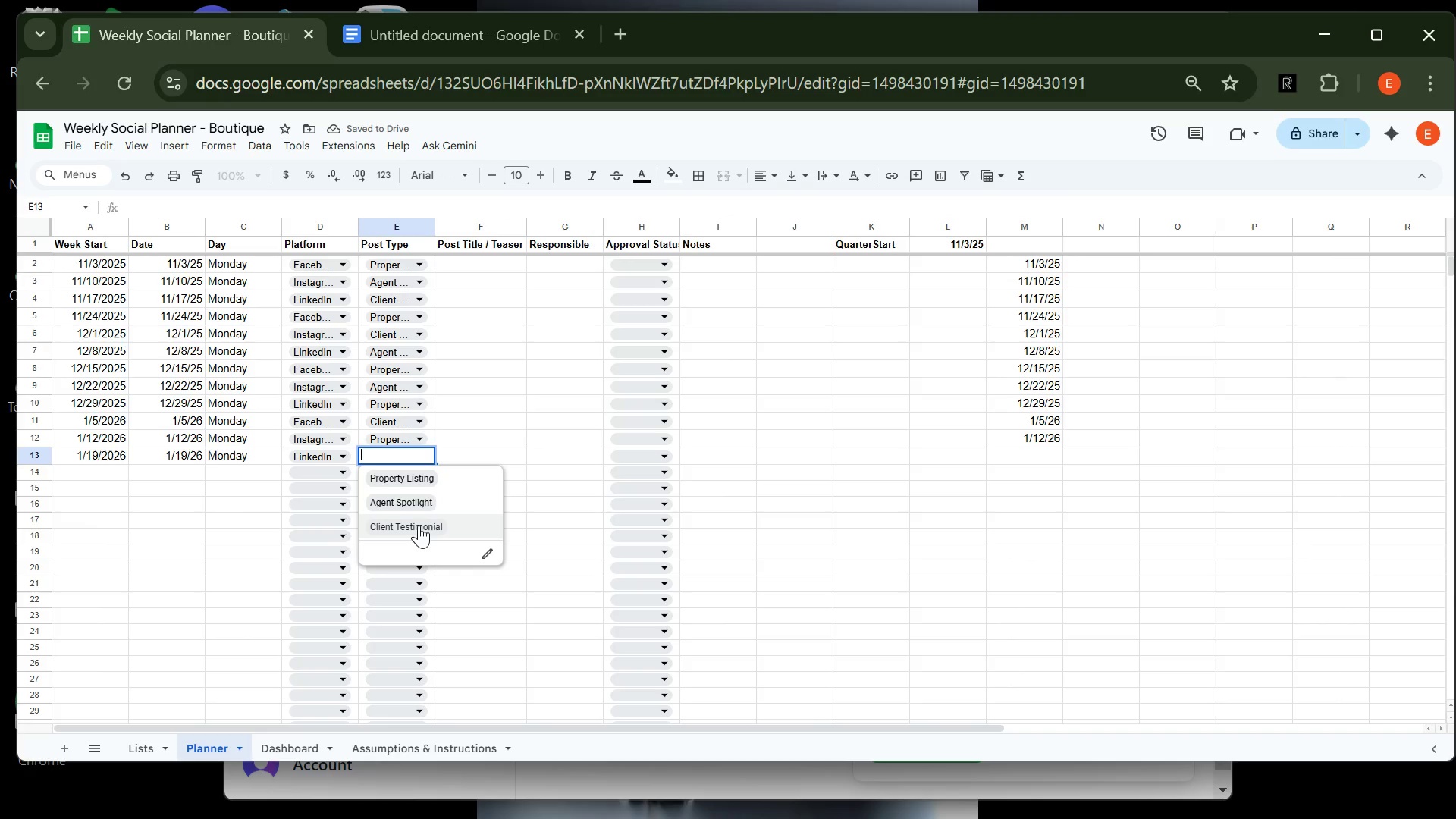 
left_click([419, 525])
 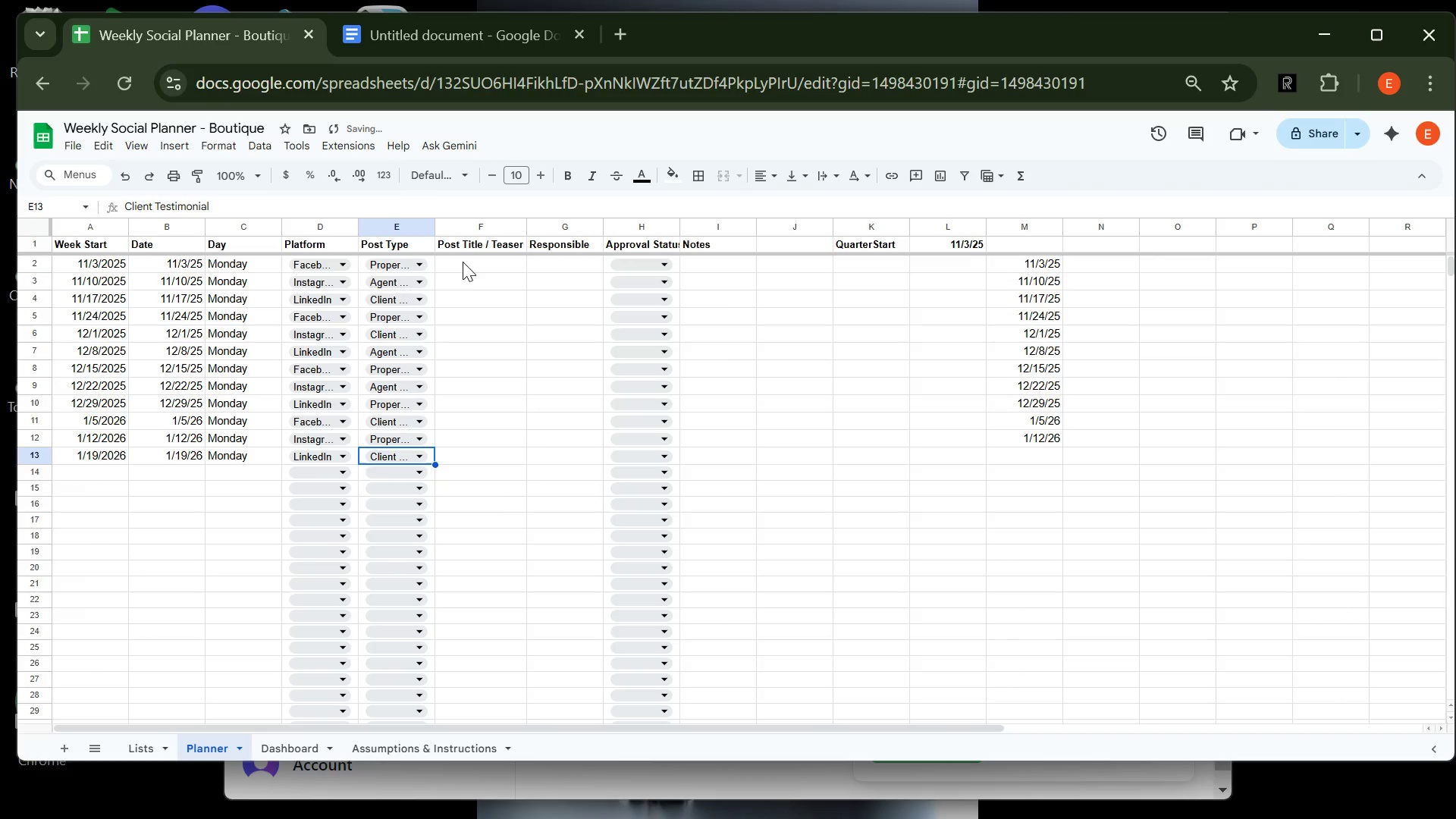 
left_click([463, 262])
 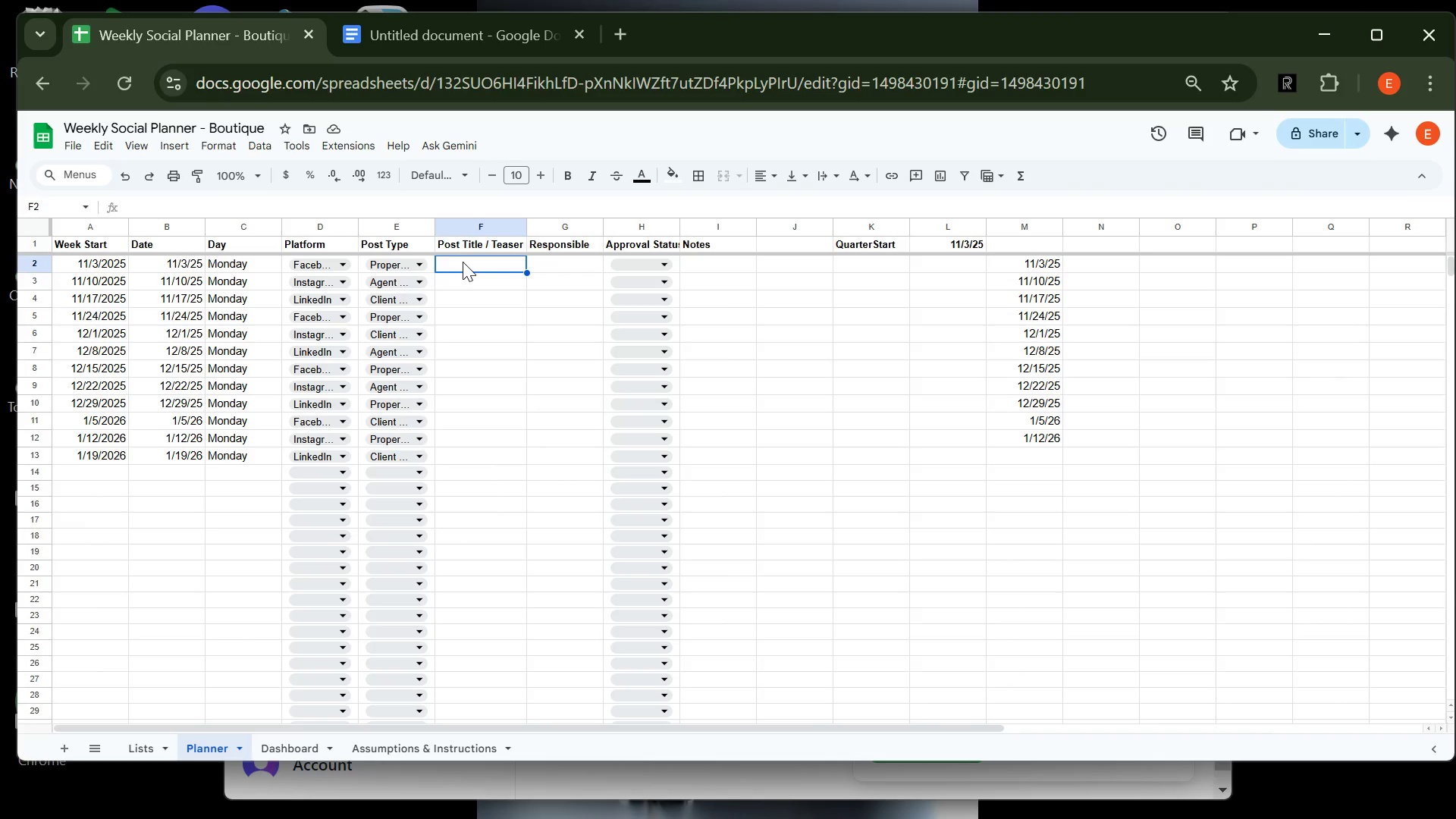 
wait(6.33)
 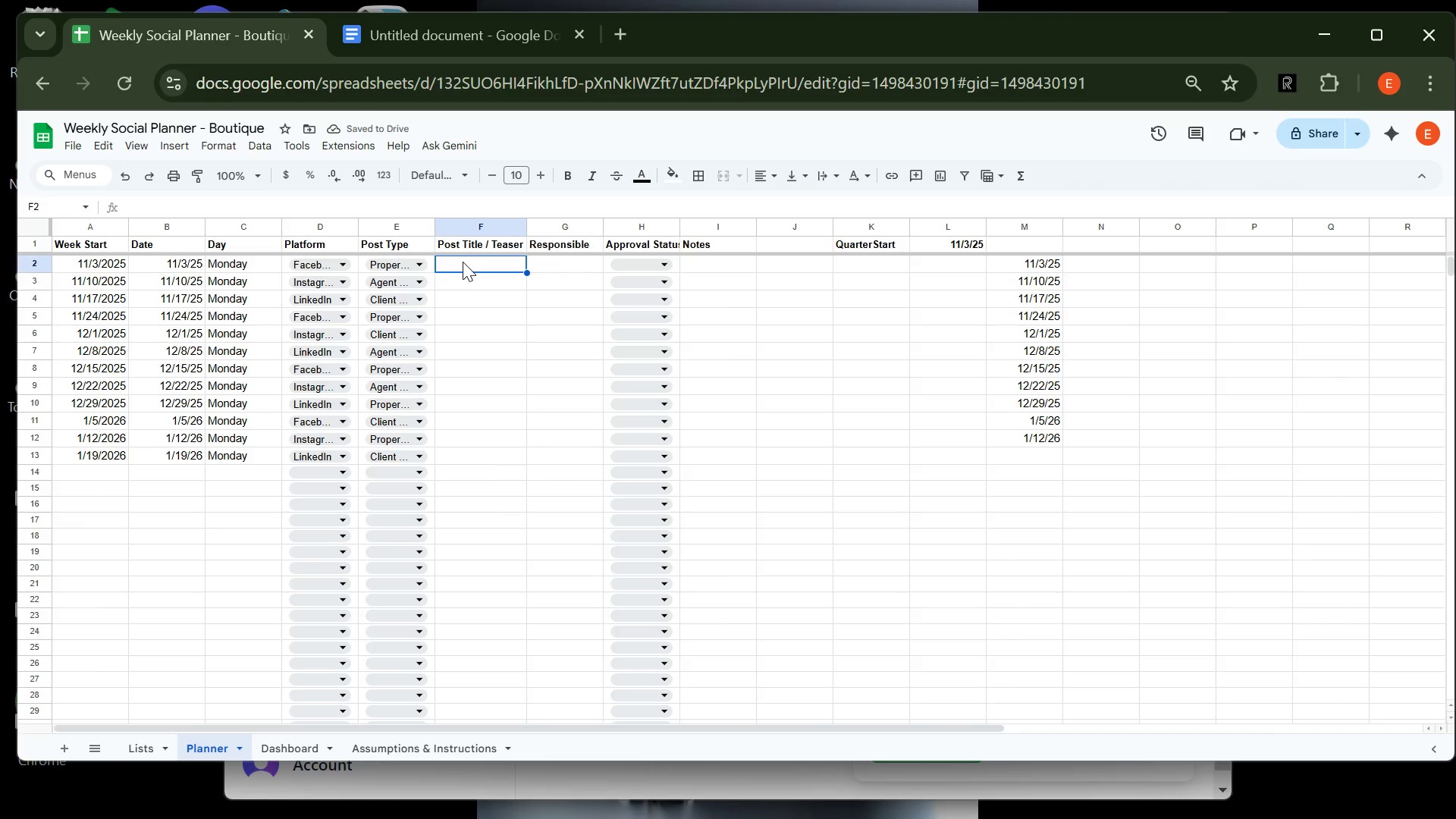 
left_click([463, 262])
 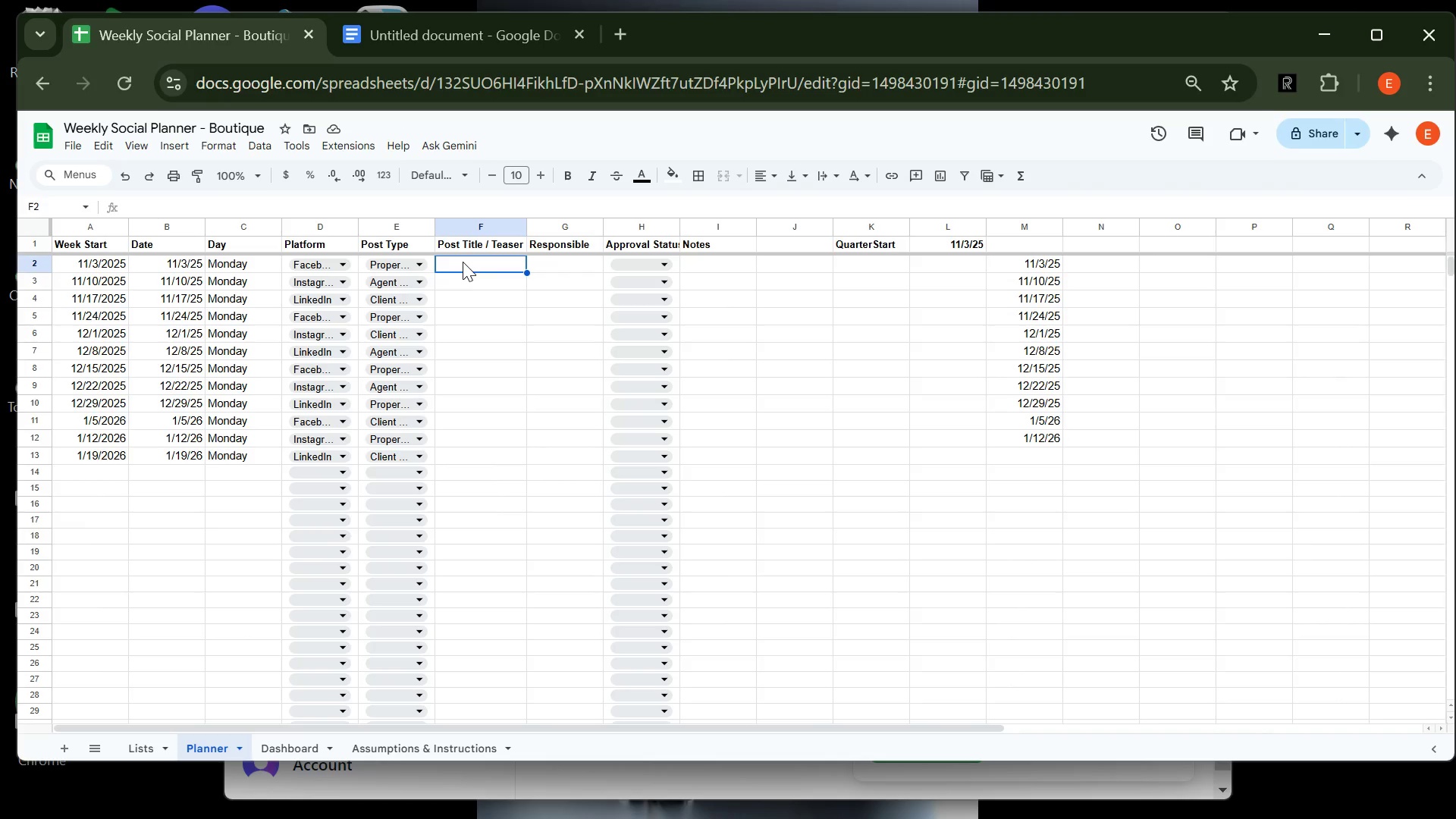 
type(Mordern 2BR Downtwn)
 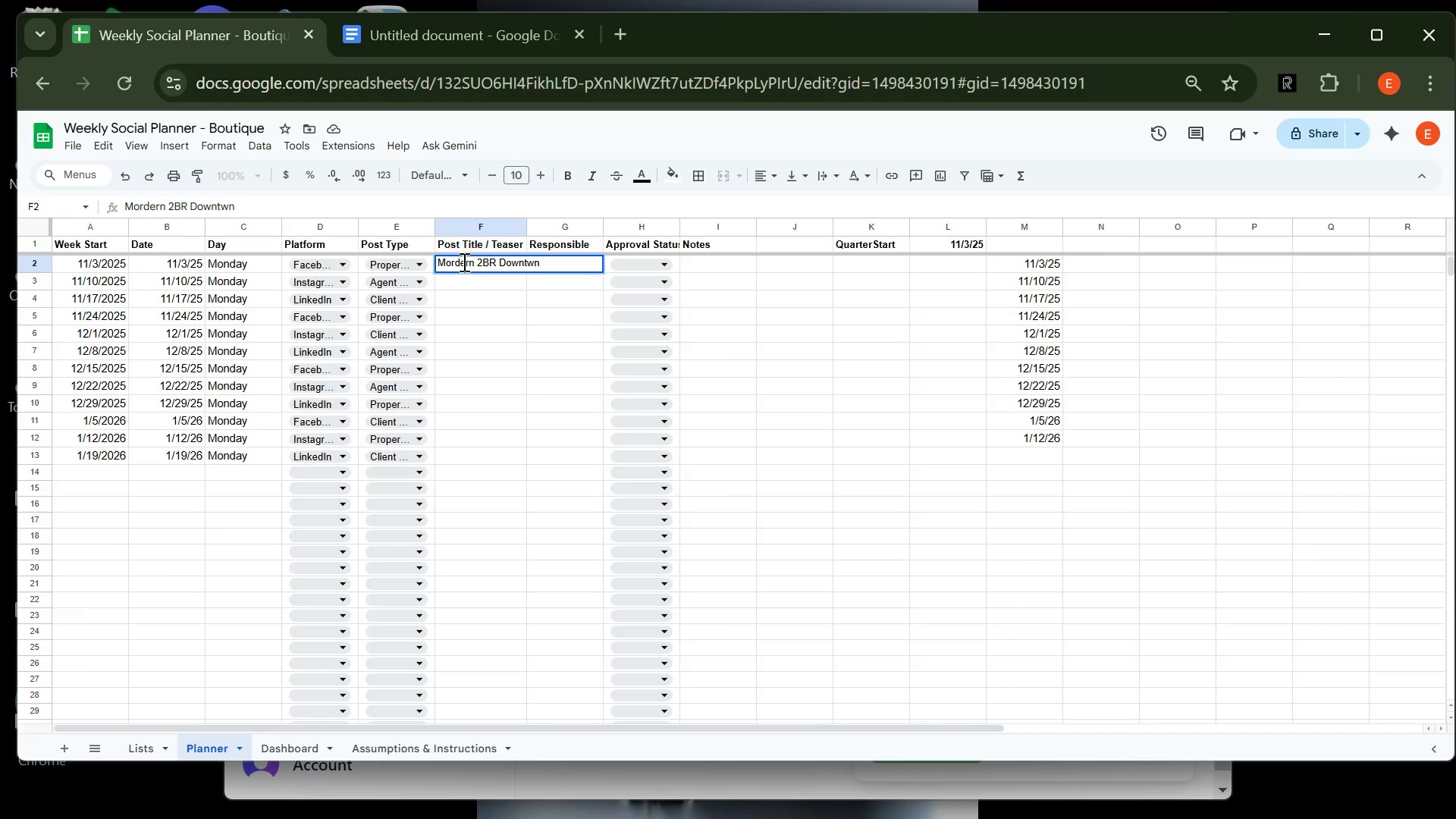 
key(Enter)
 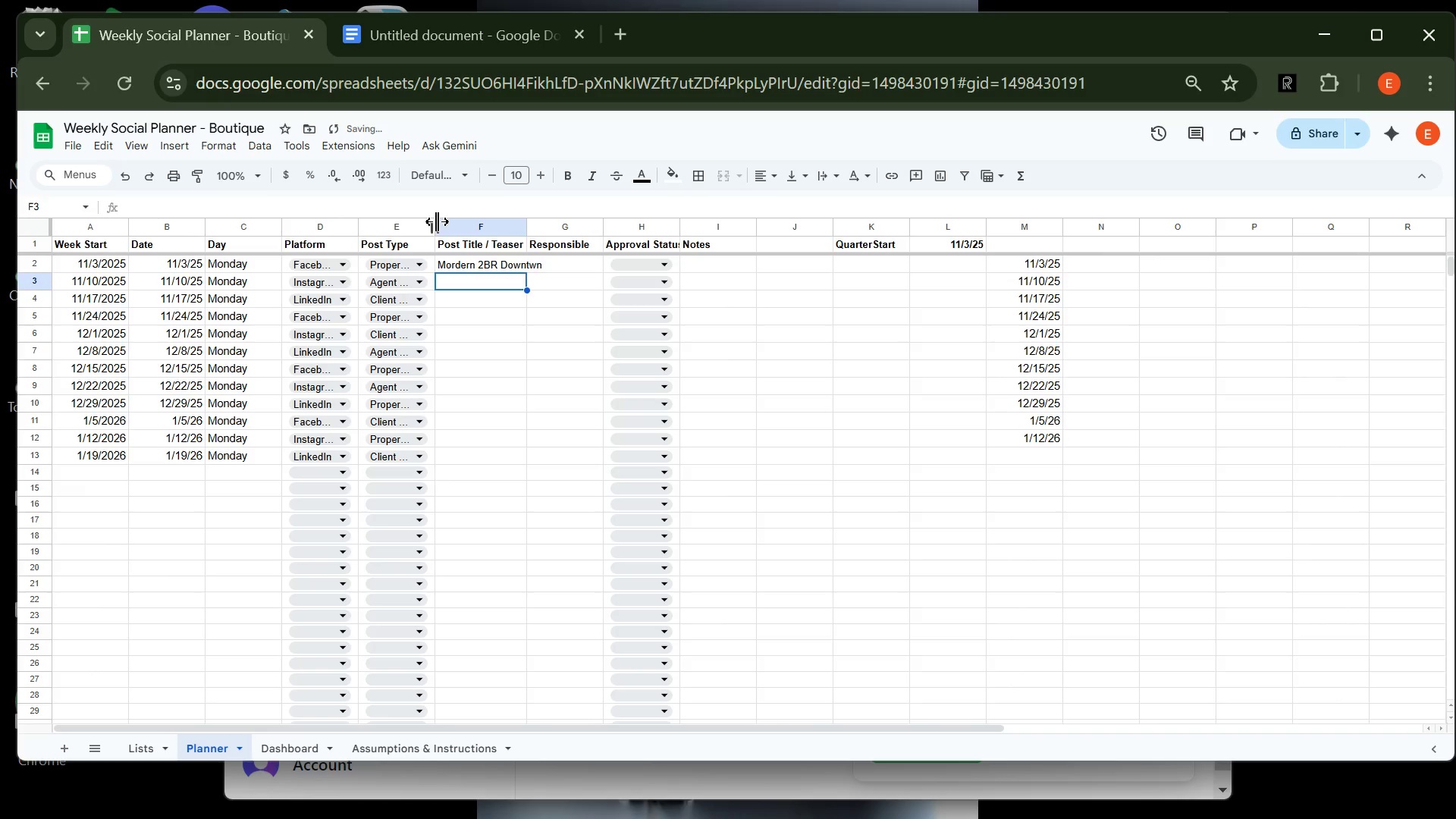 
double_click([437, 221])
 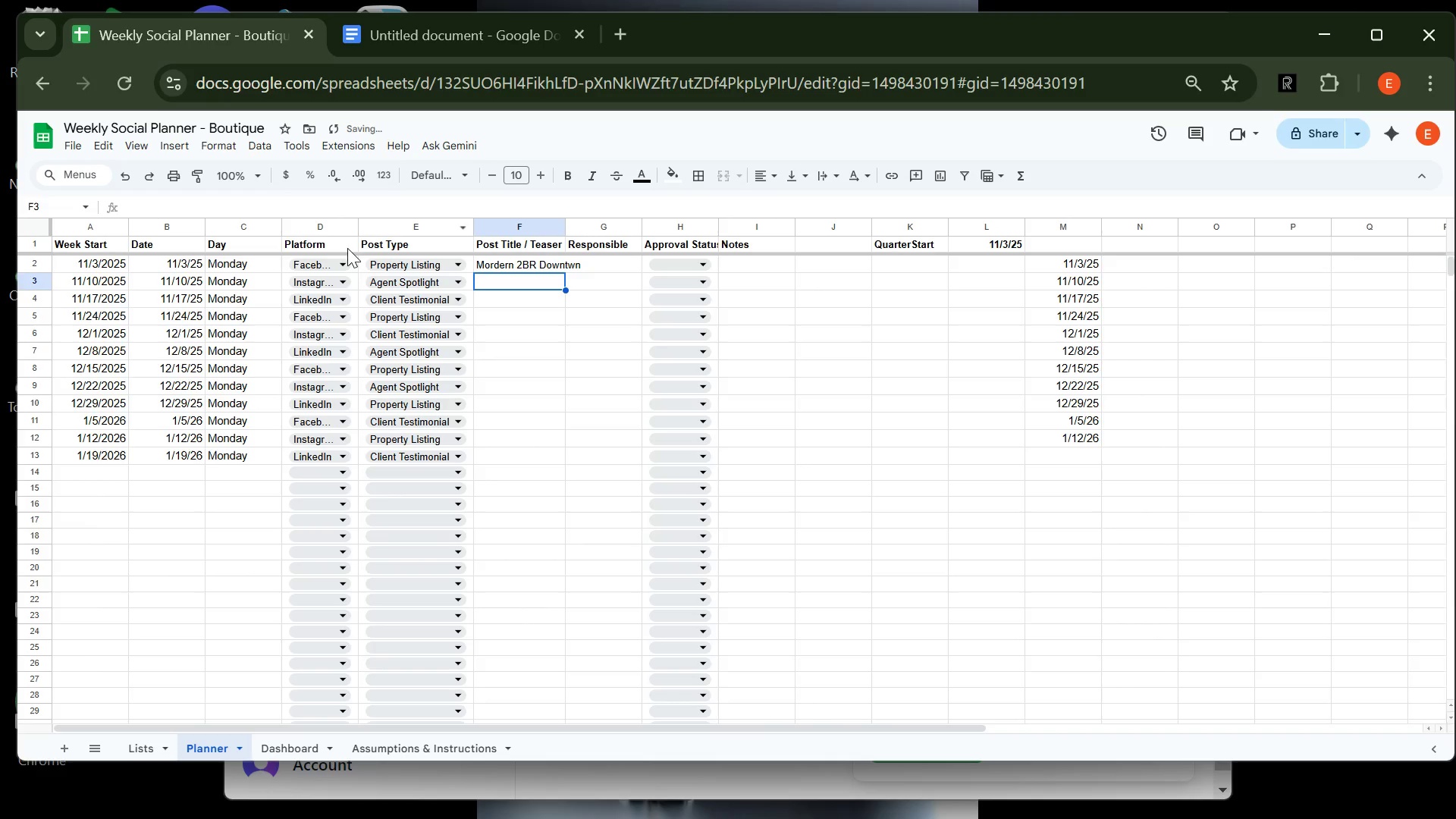 
mouse_move([363, 224])
 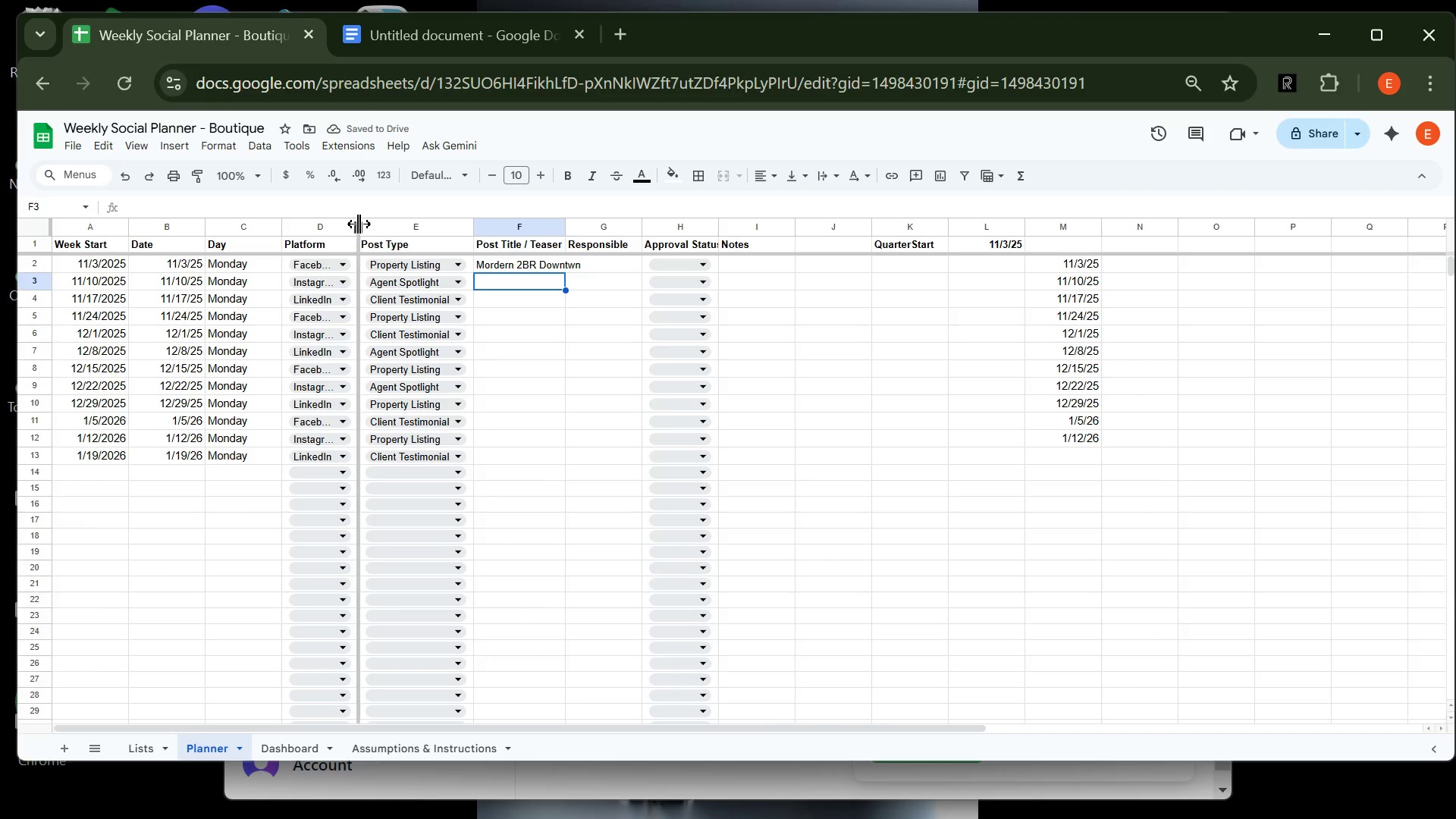 
double_click([359, 224])
 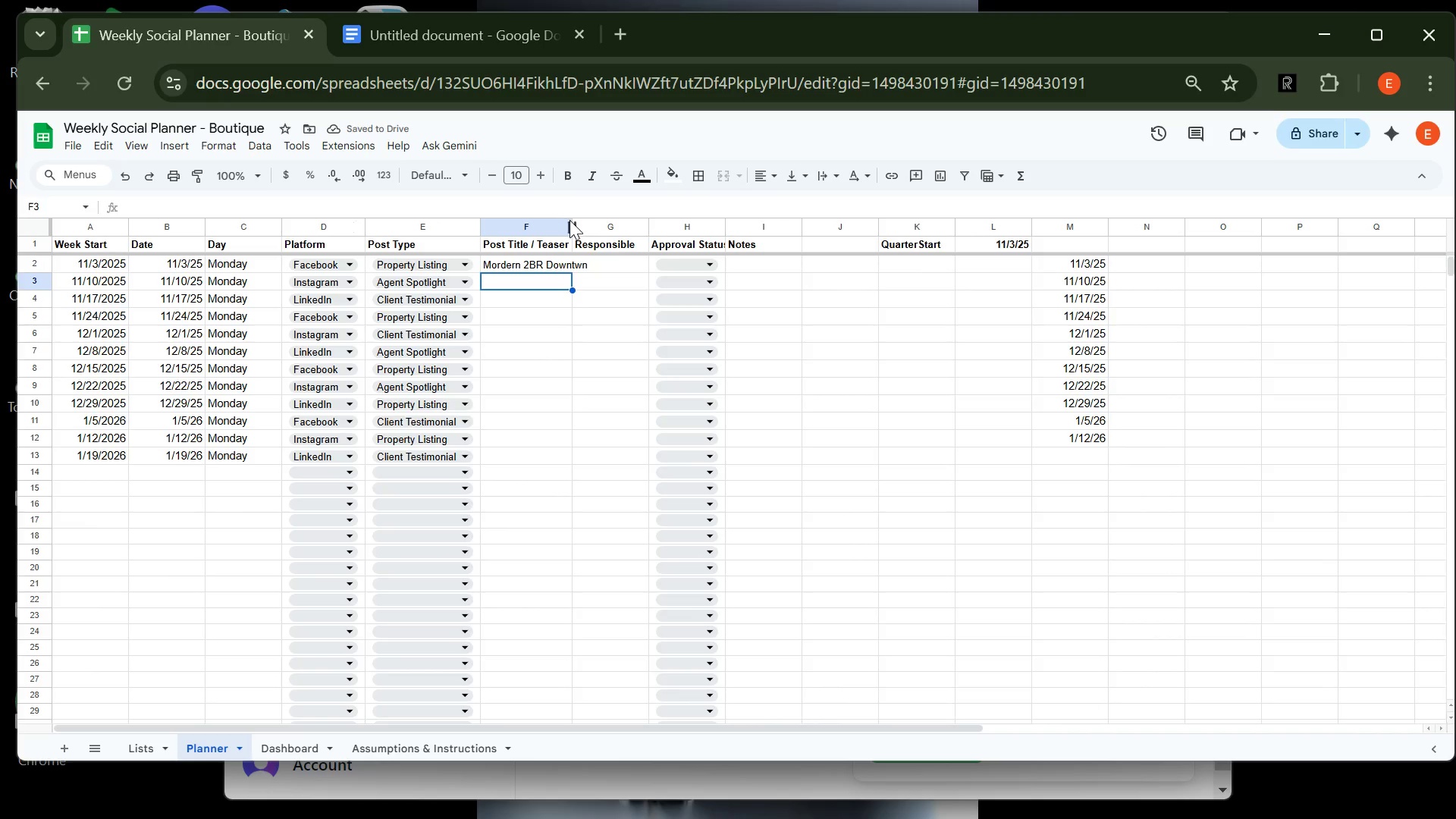 
double_click([572, 223])
 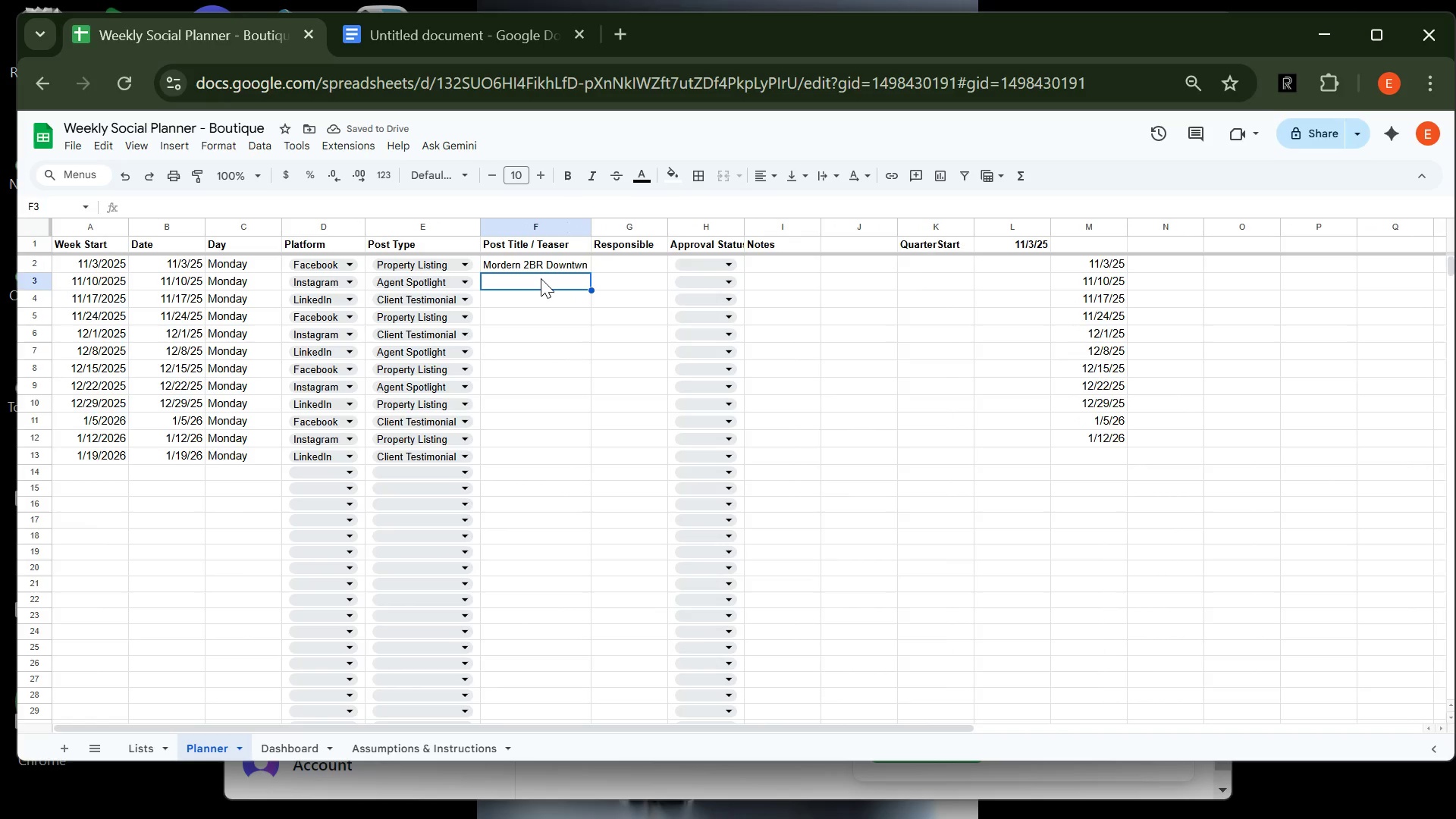 
wait(8.77)
 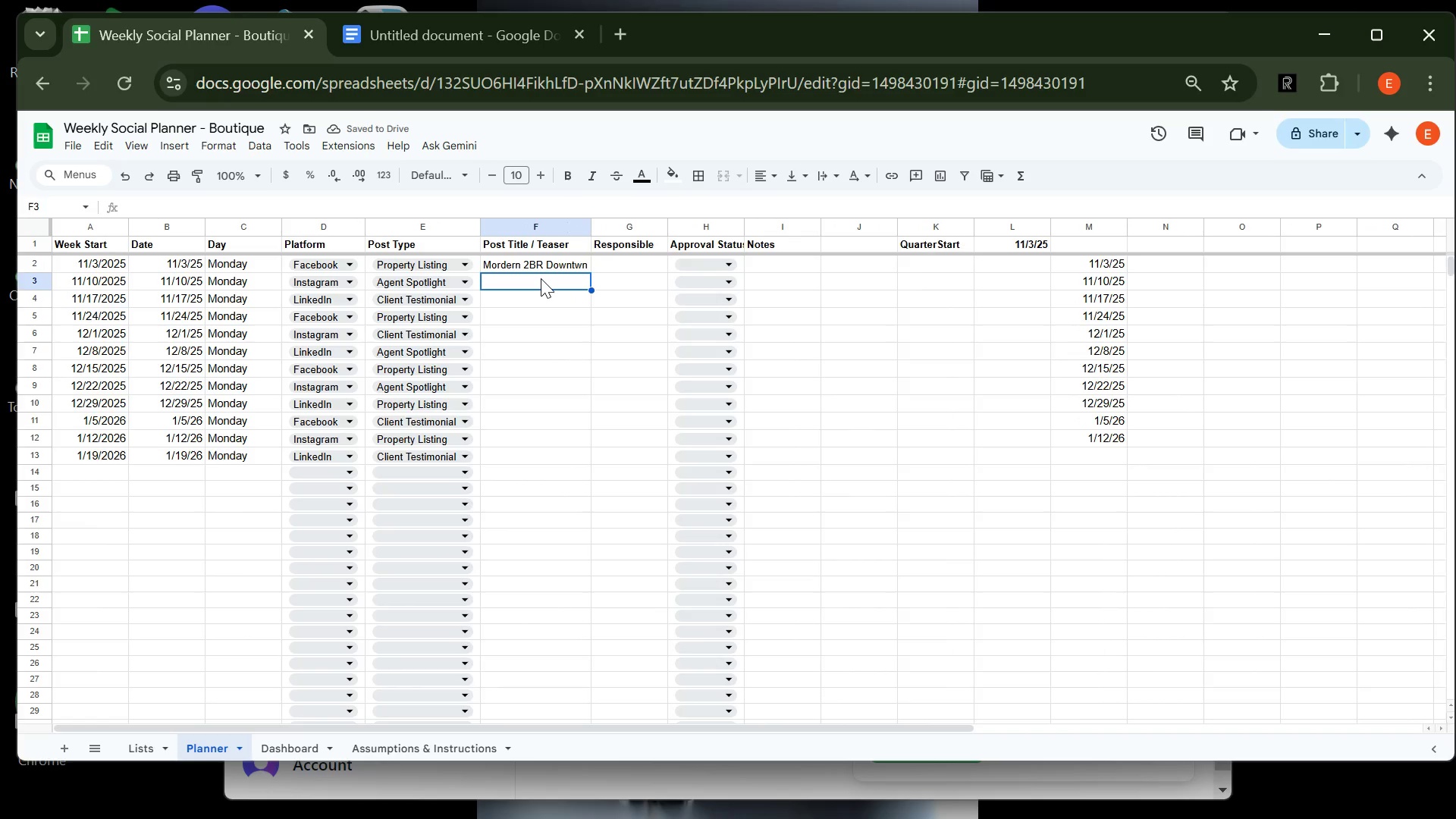 
type(Meet Agent Marci)
 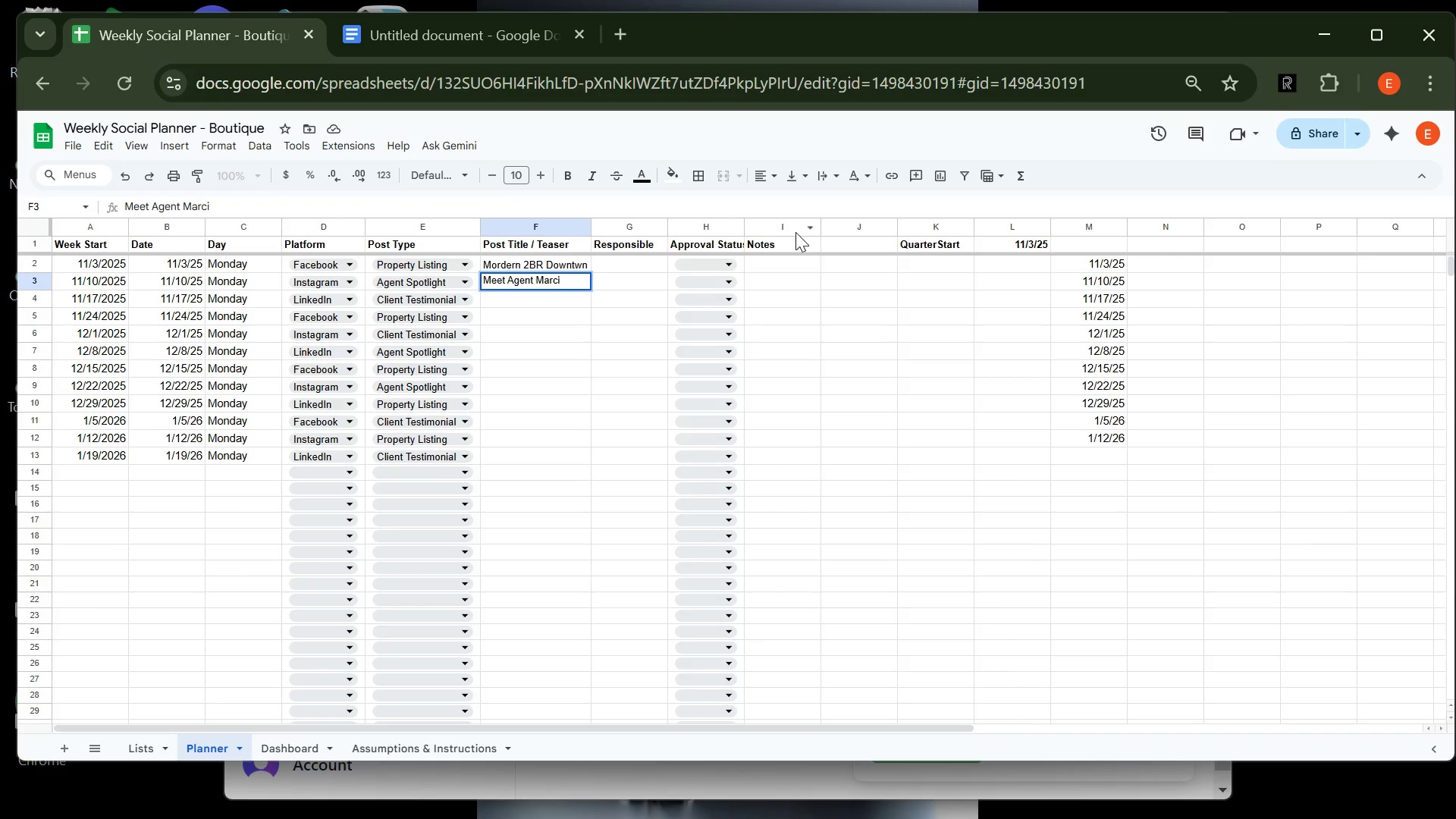 
key(Backspace)
 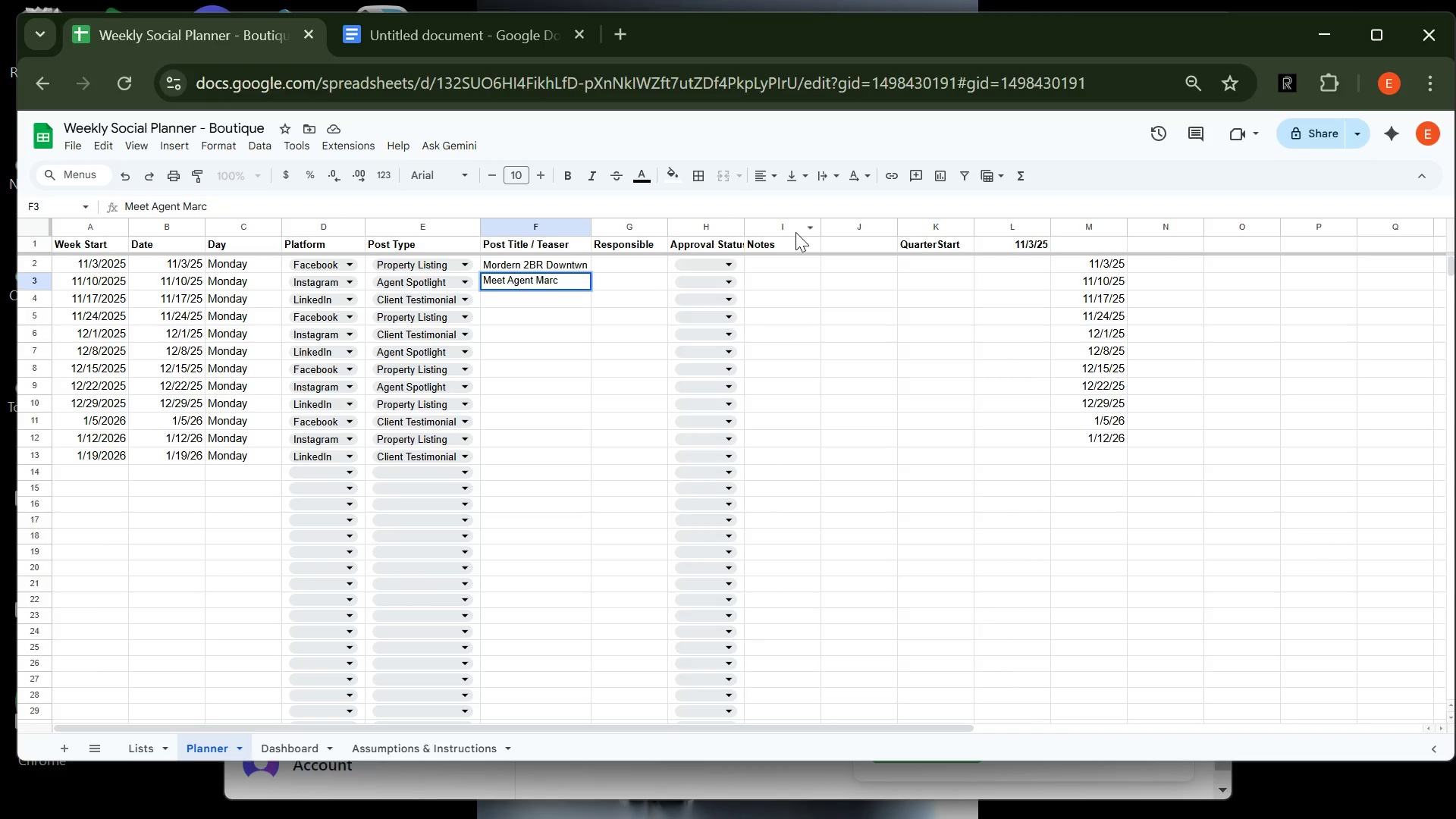 
key(O)
 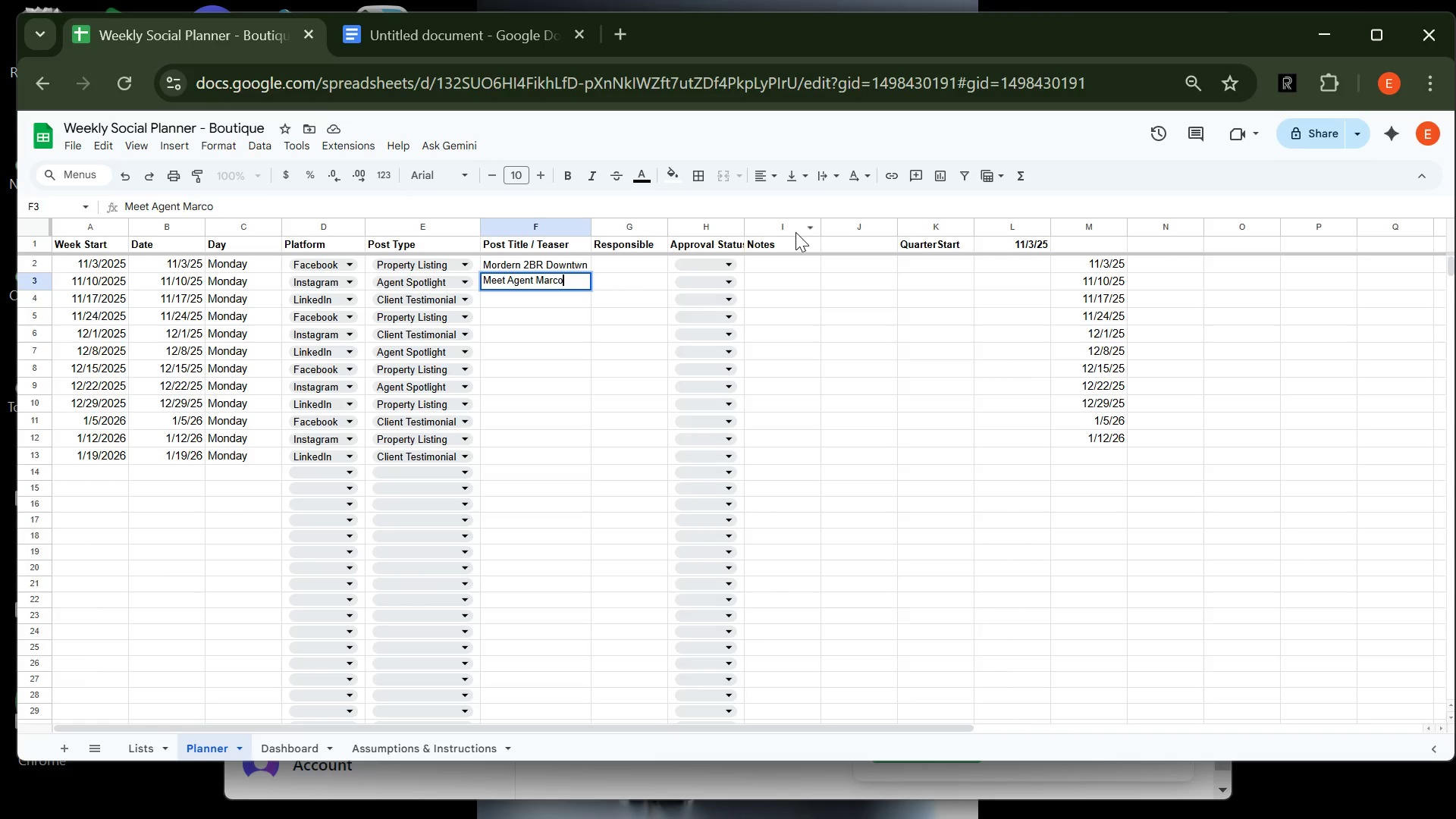 
key(Enter)
 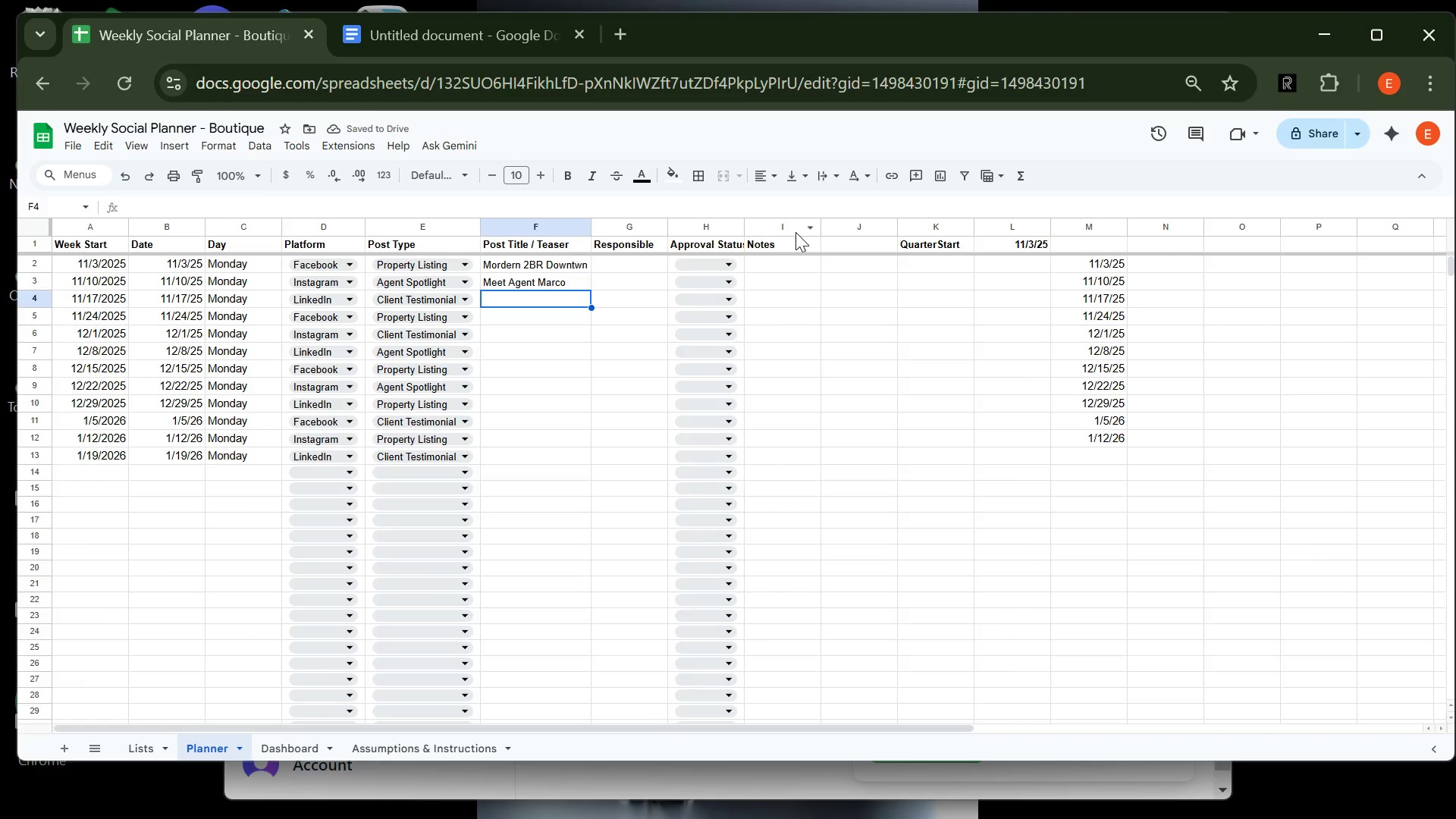 
wait(6.28)
 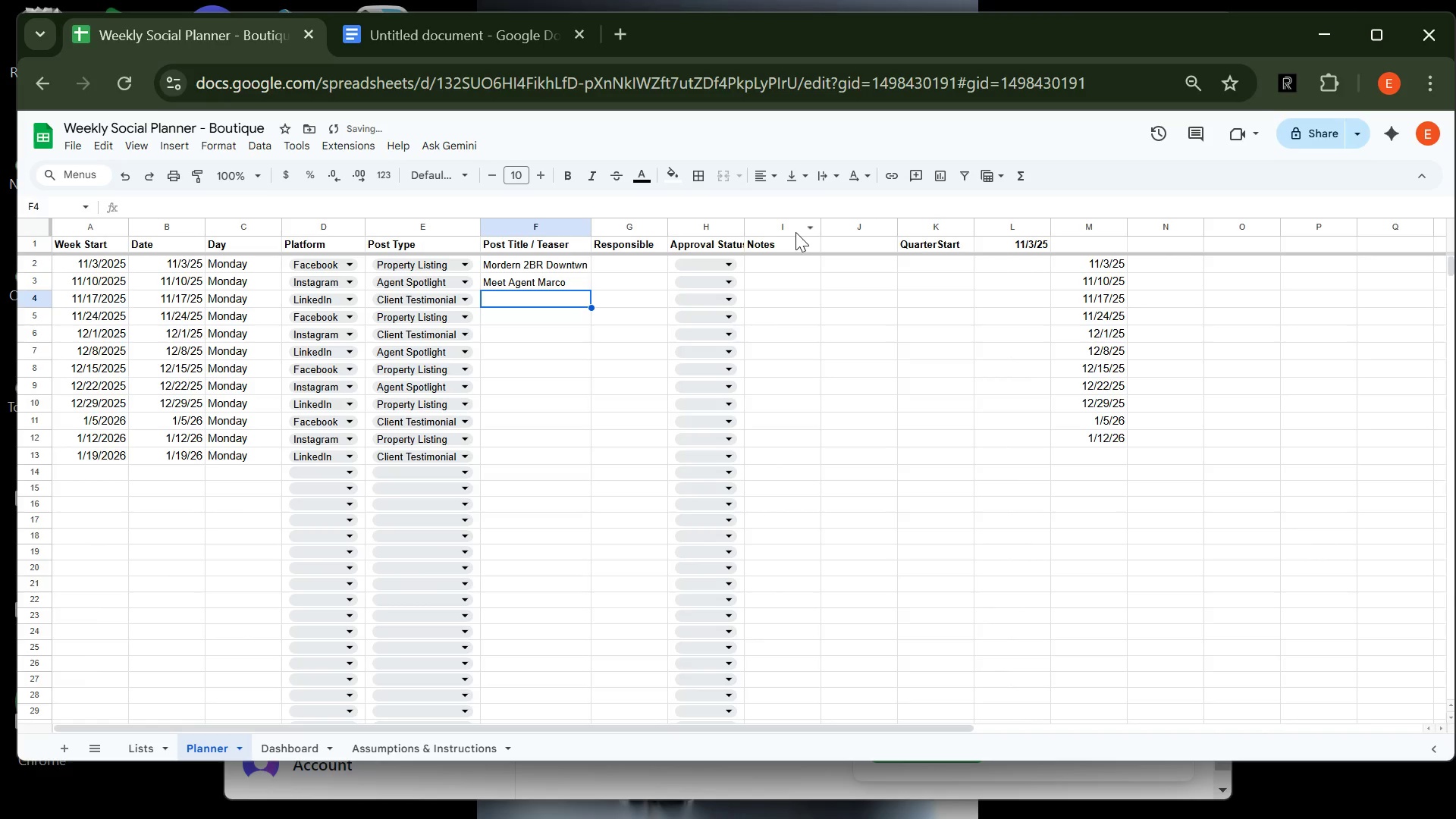 
type(New Hoomo)
key(Backspace)
type(eo)
 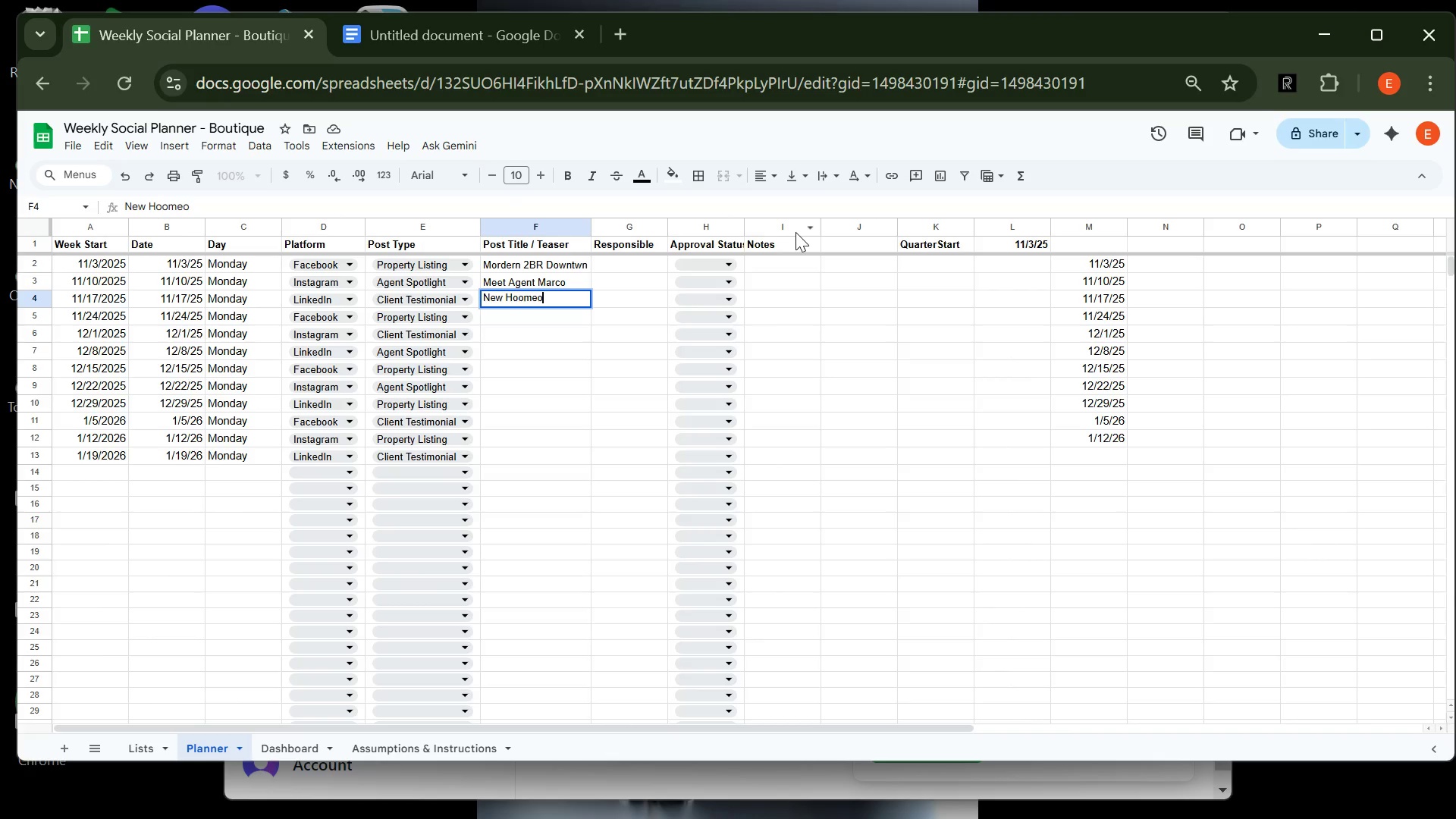 
key(Backspace)
key(Backspace)
key(Backspace)
key(Backspace)
type(meowner review)
 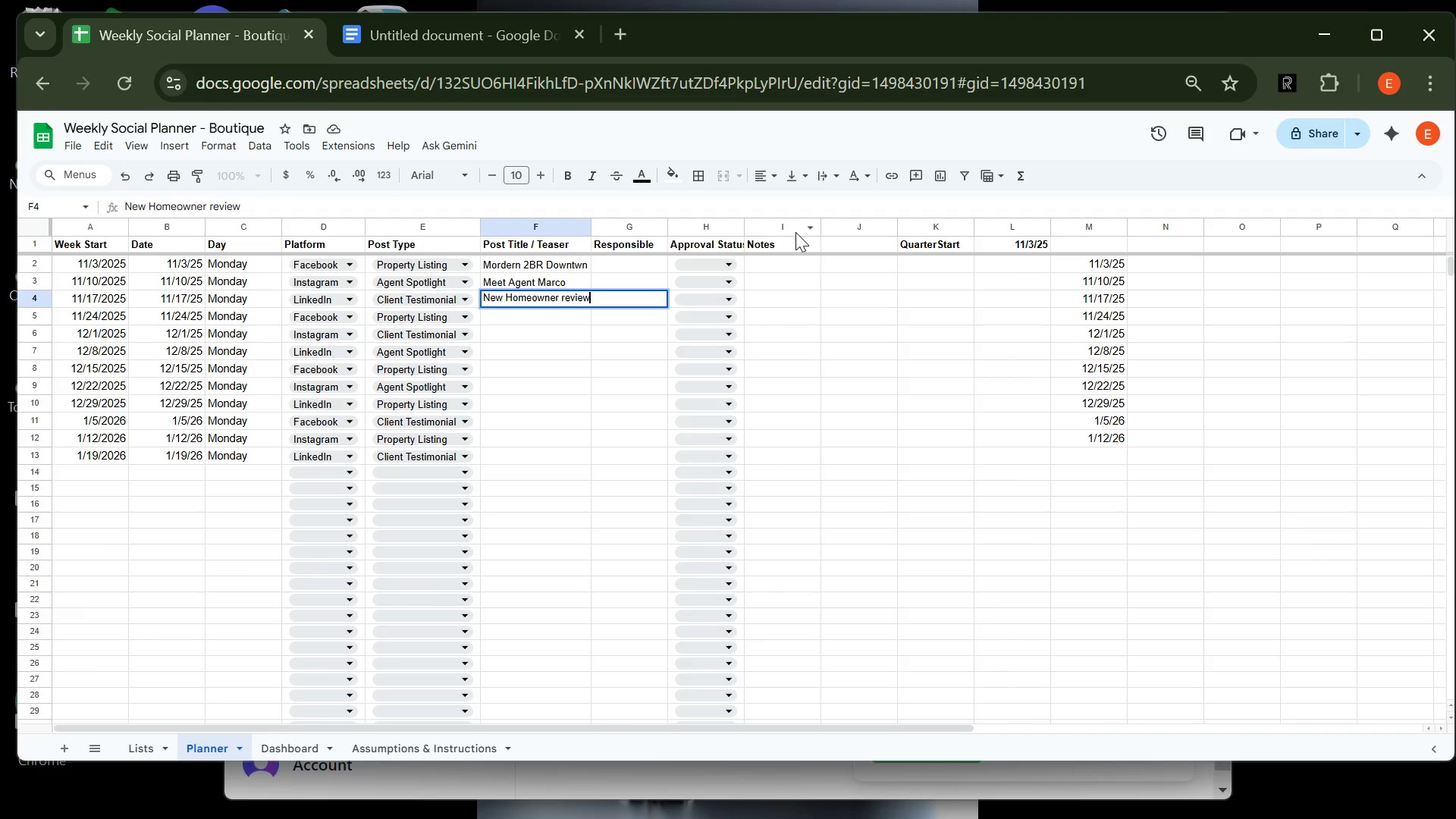 
key(Enter)
 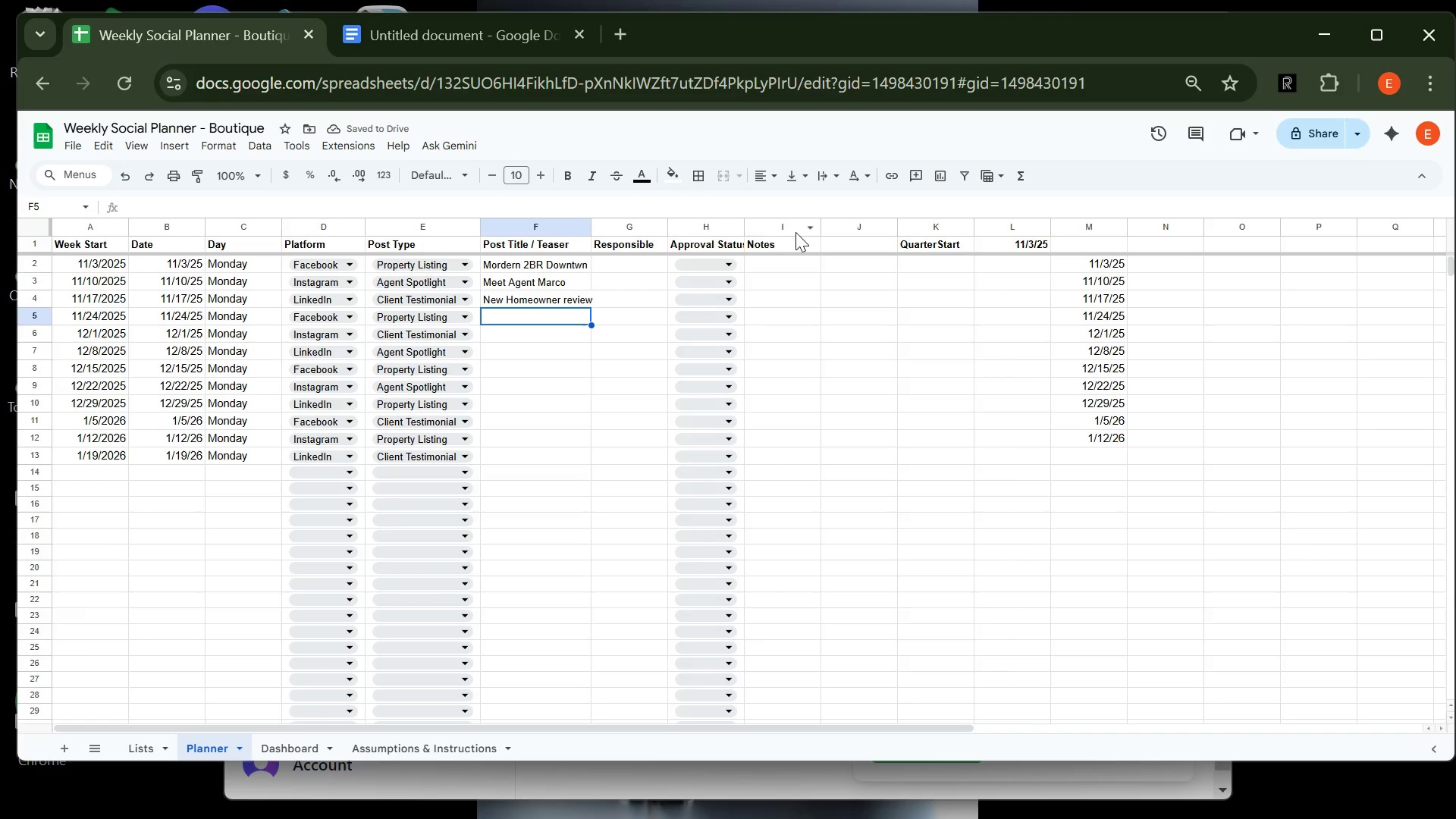 
type(Cozy family home)
 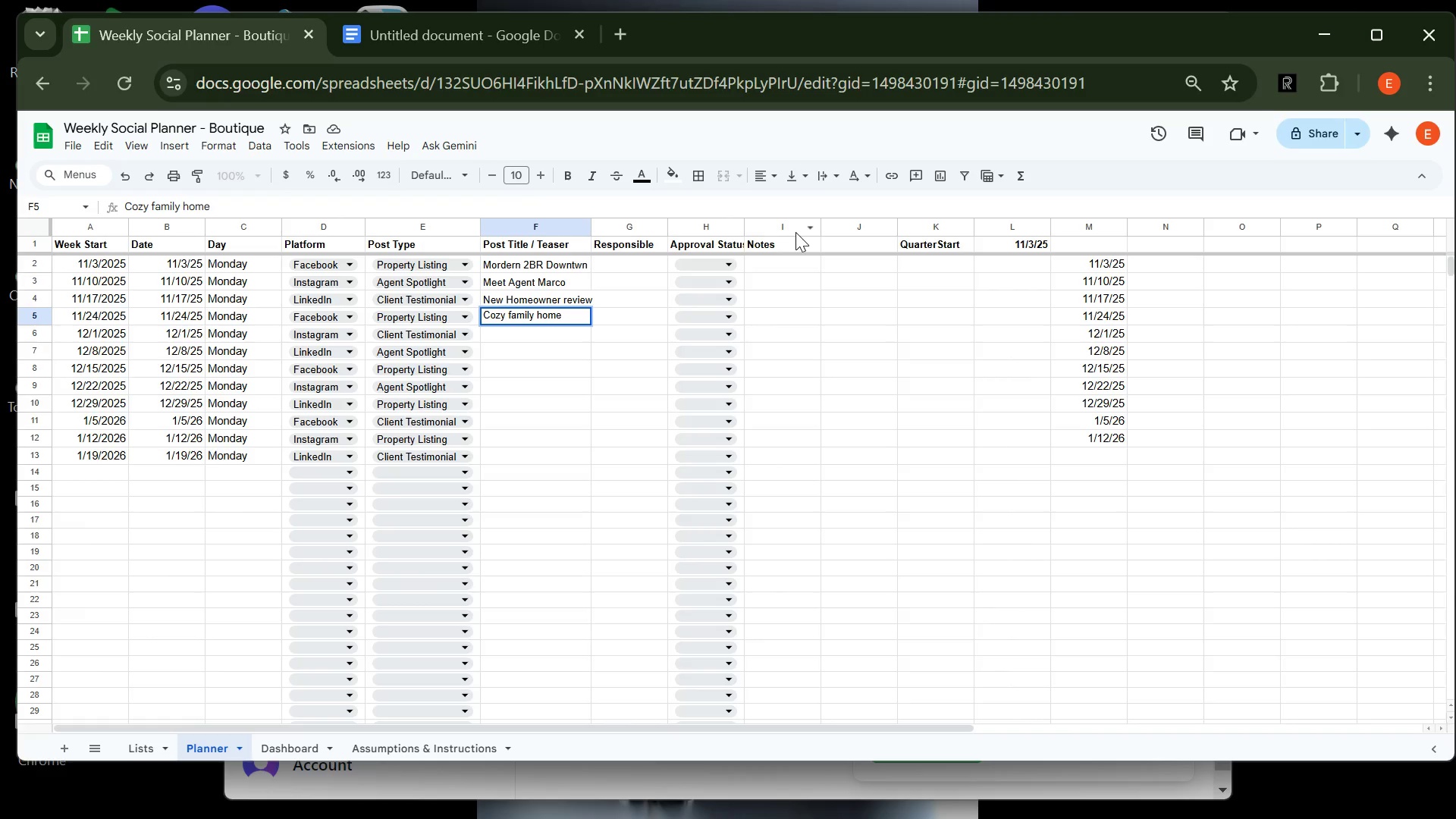 
key(Enter)
 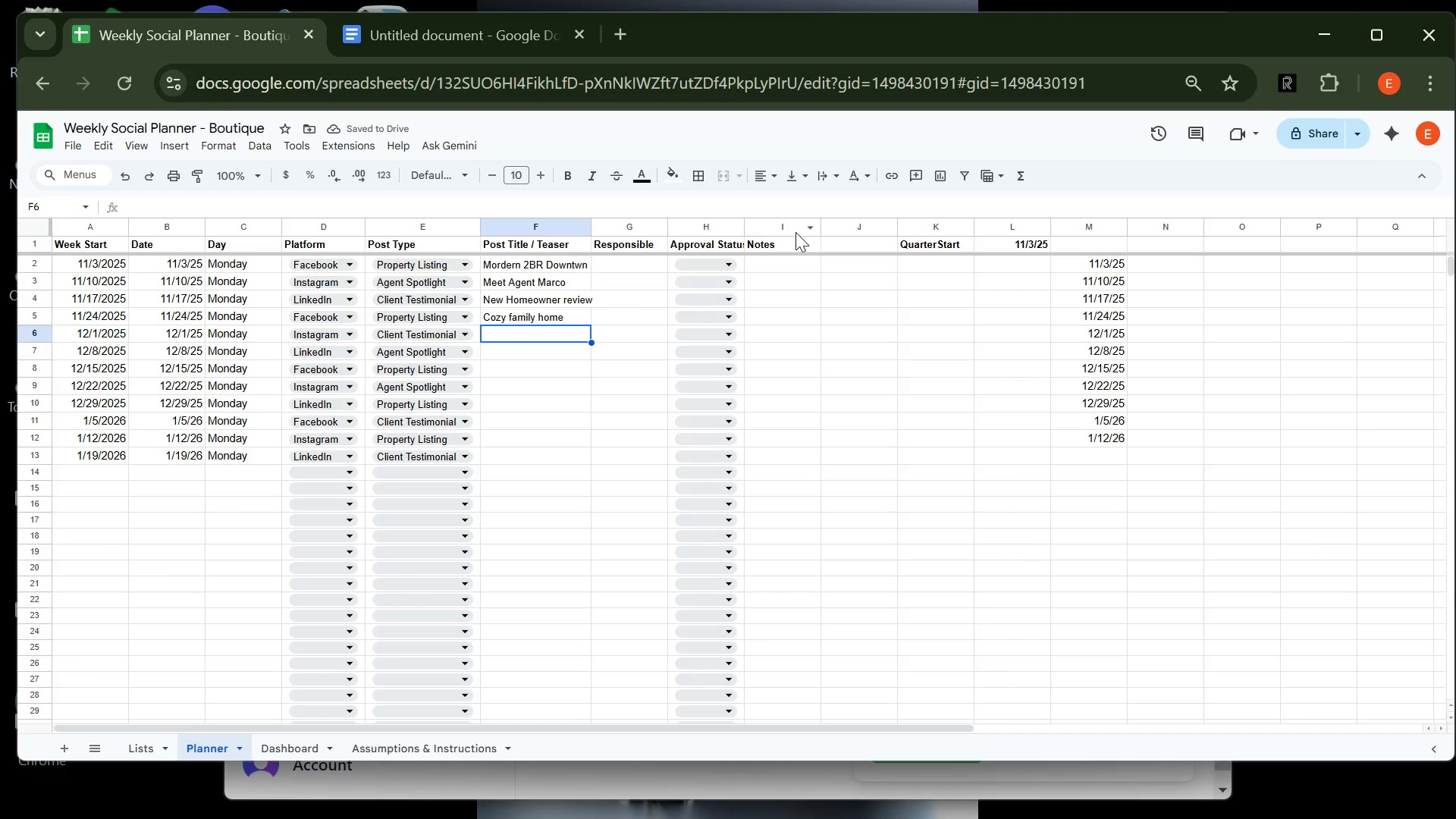 
wait(6.52)
 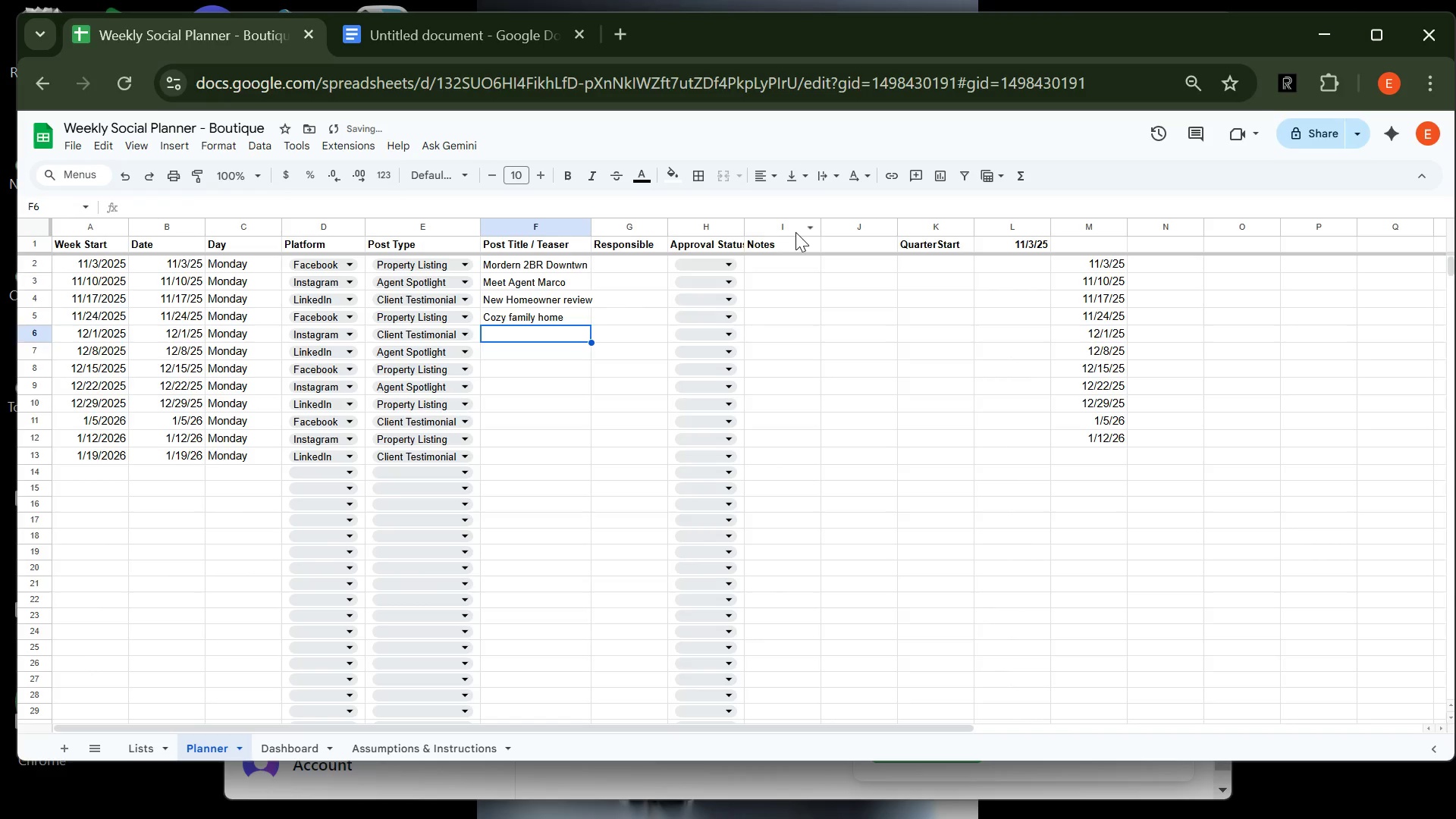 
type(Couple's renovation story )
 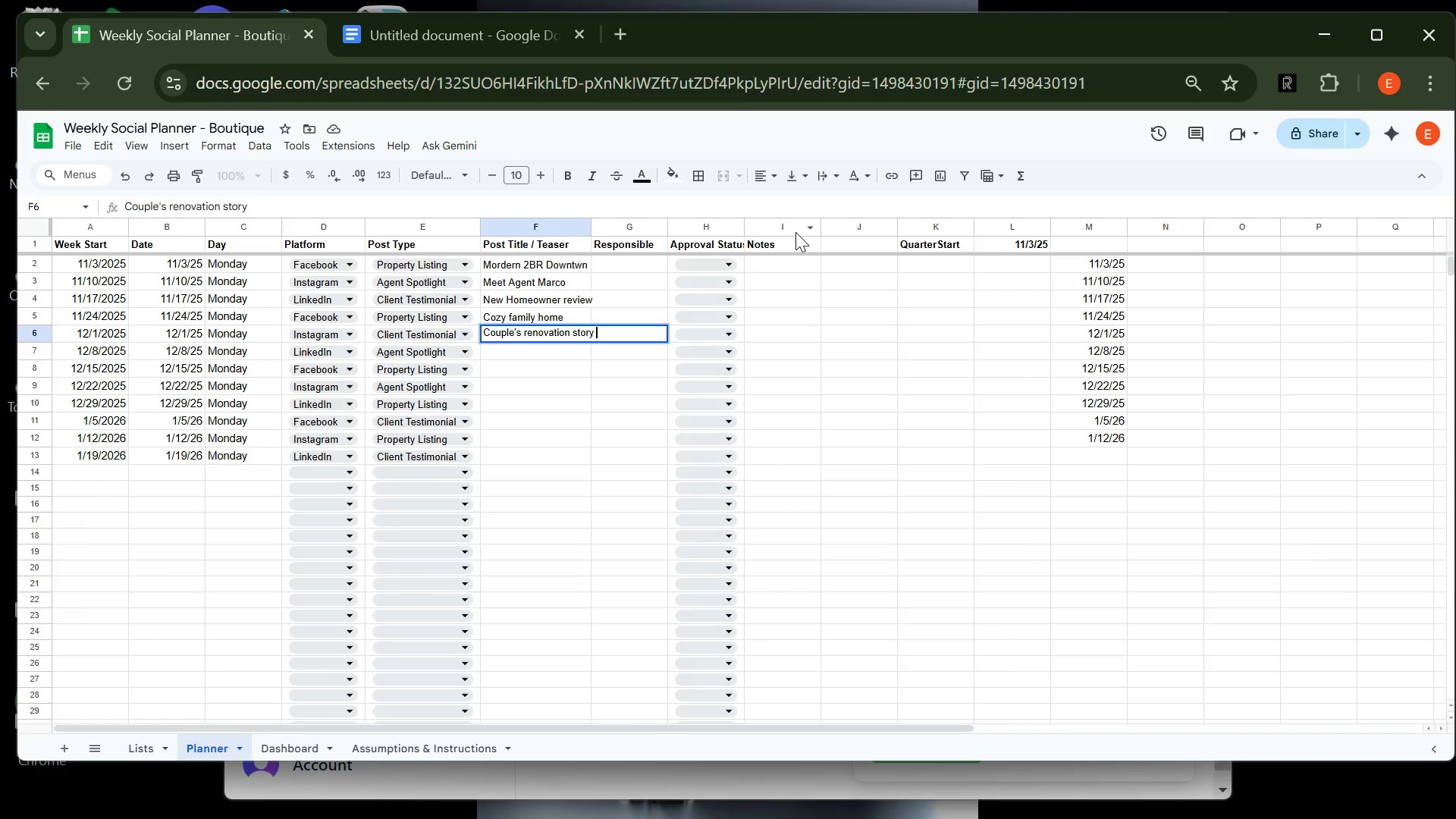 
key(Enter)
 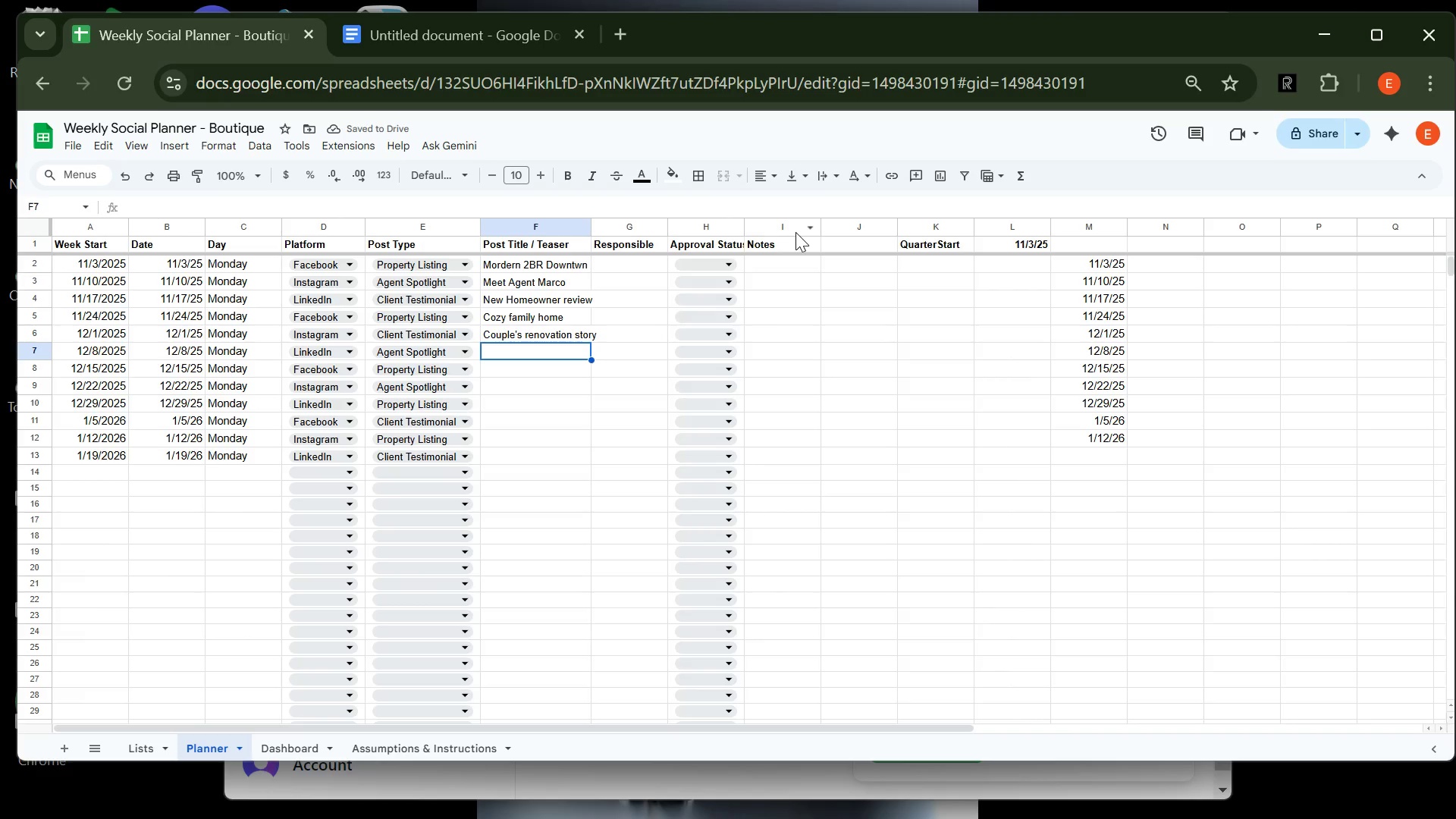 
wait(9.99)
 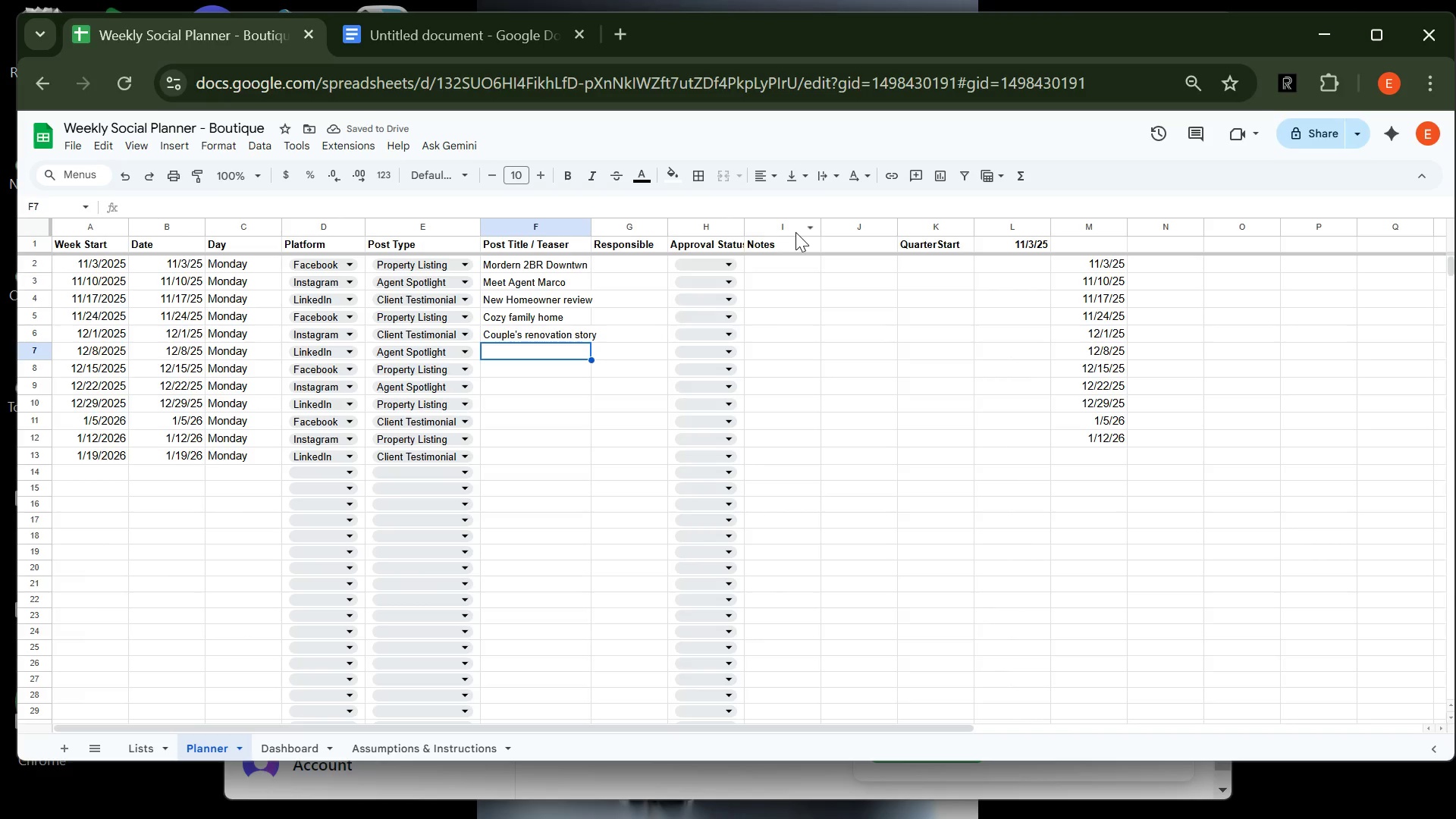 
type(Agents awards highlight)
 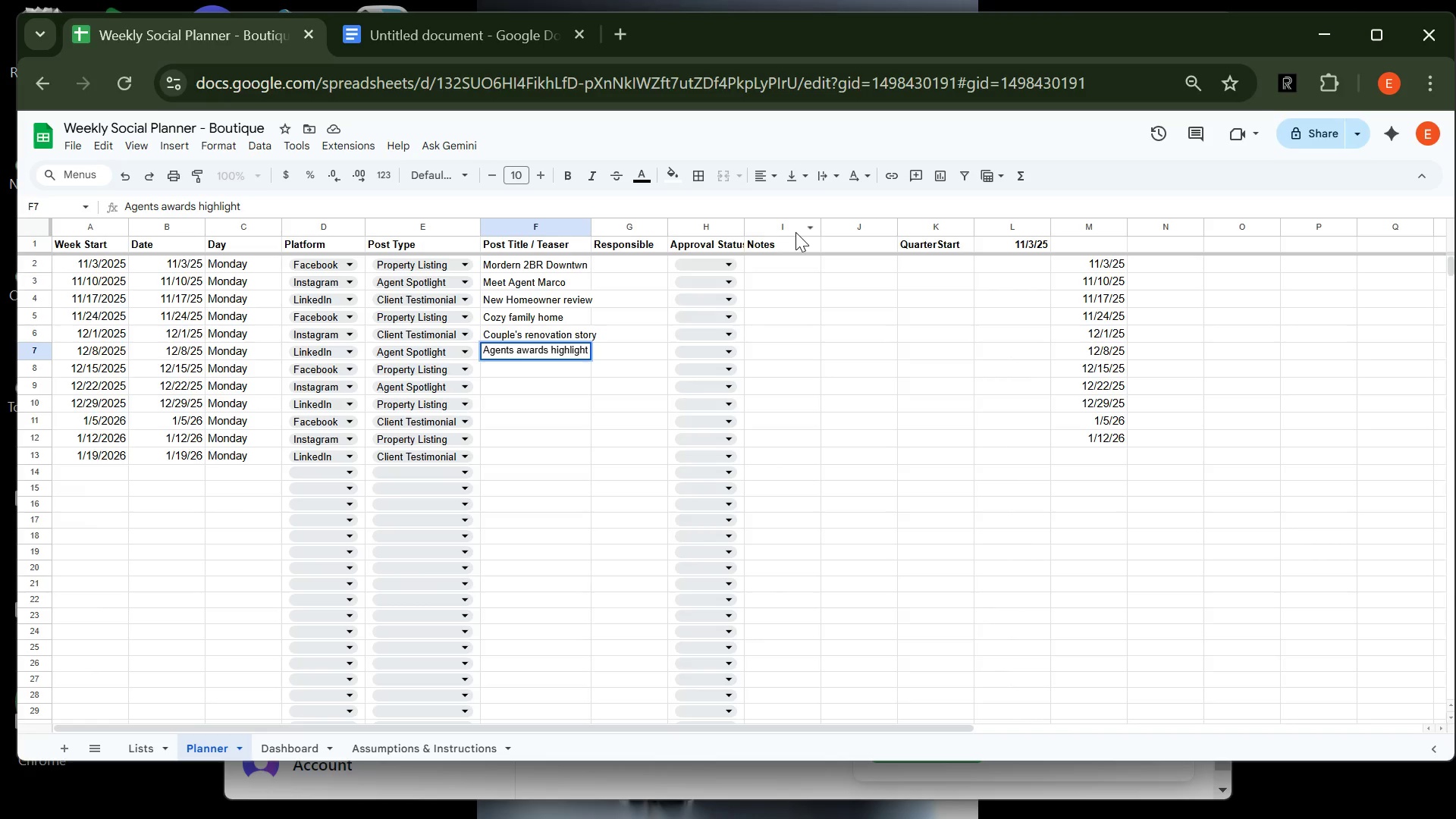 
key(Enter)
 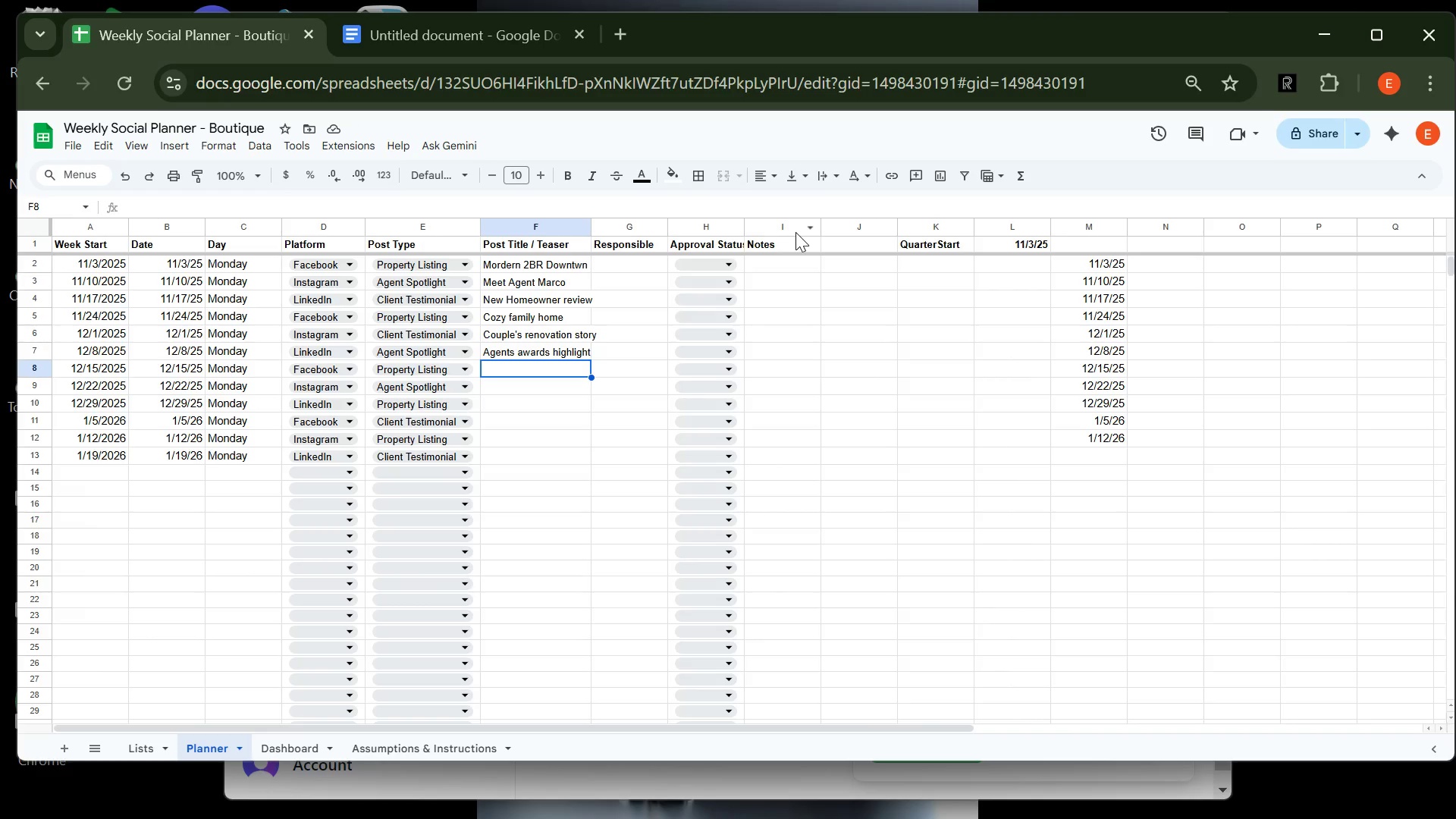 
wait(7.19)
 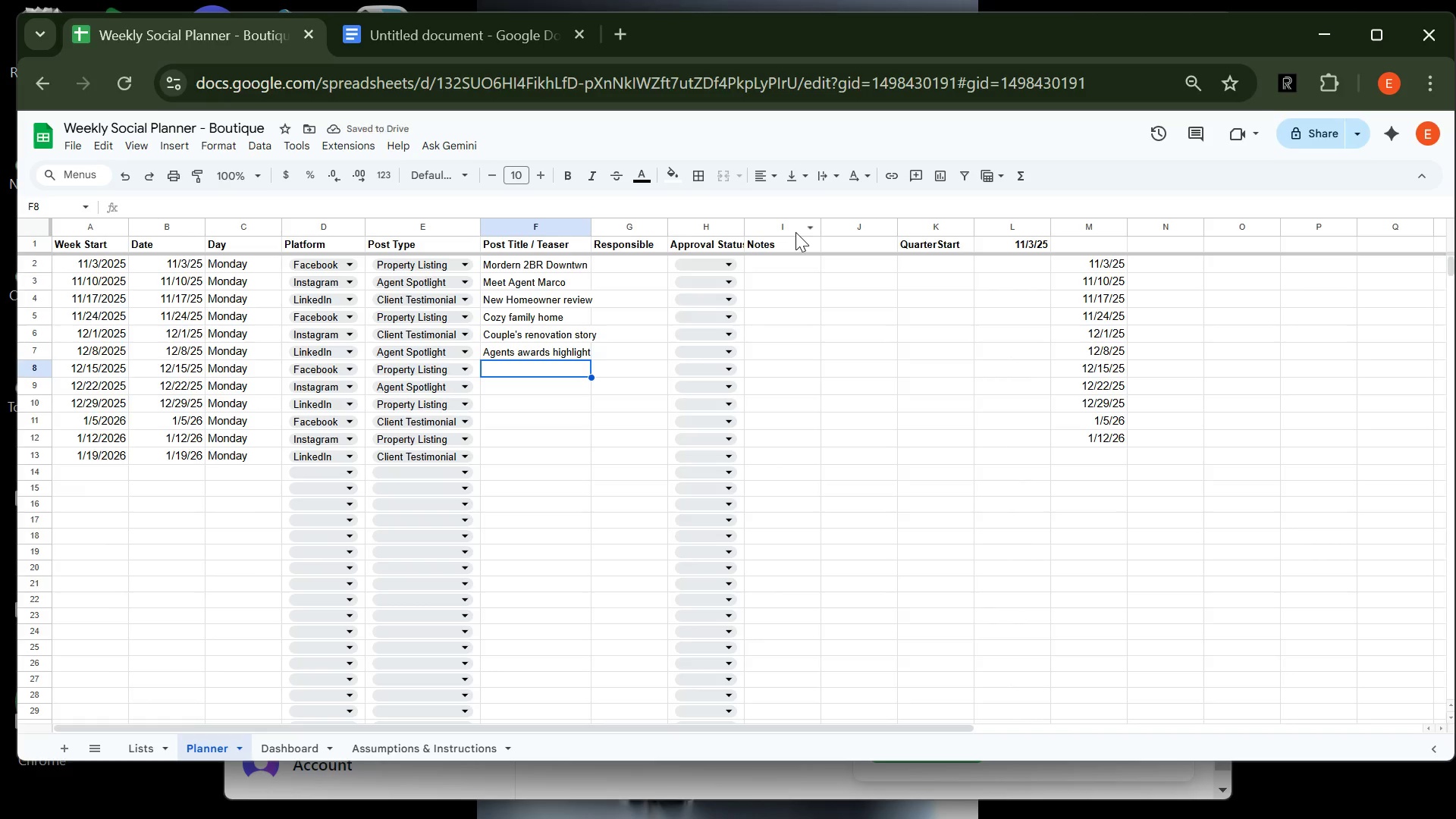 
type(Lakeside Villa feature)
 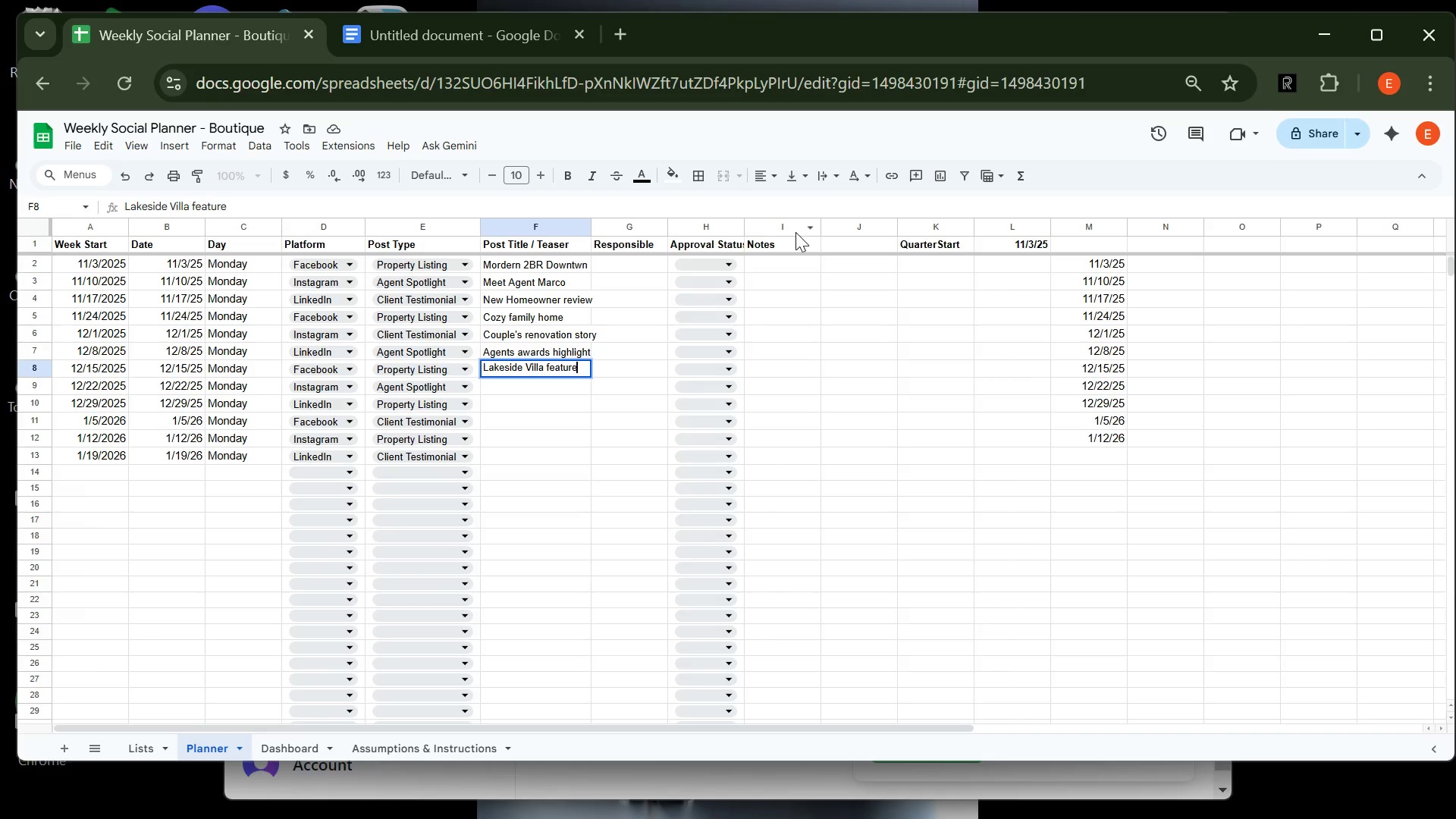 
key(Enter)
 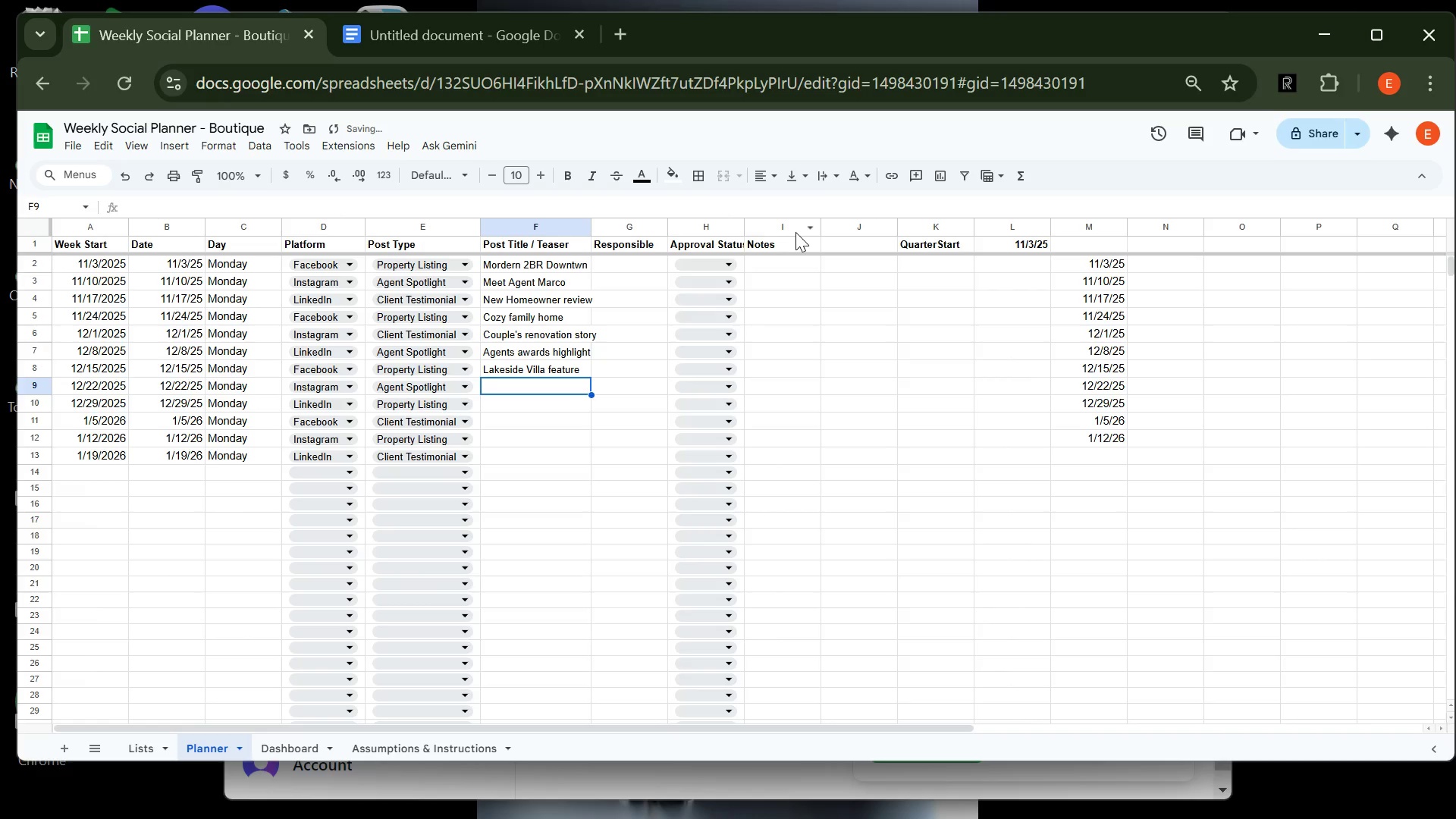 
type(Agent holiday message)
 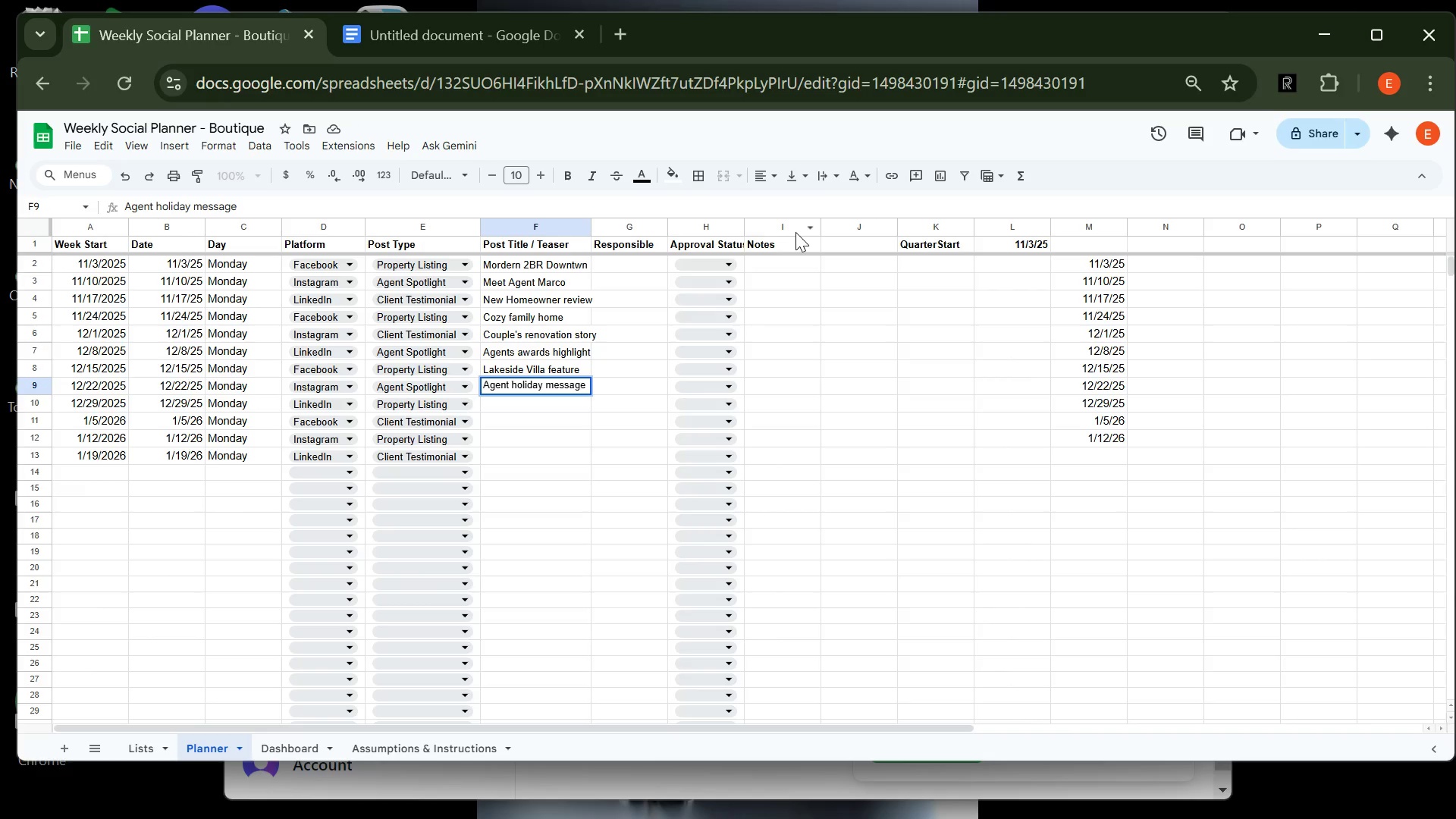 
key(Enter)
 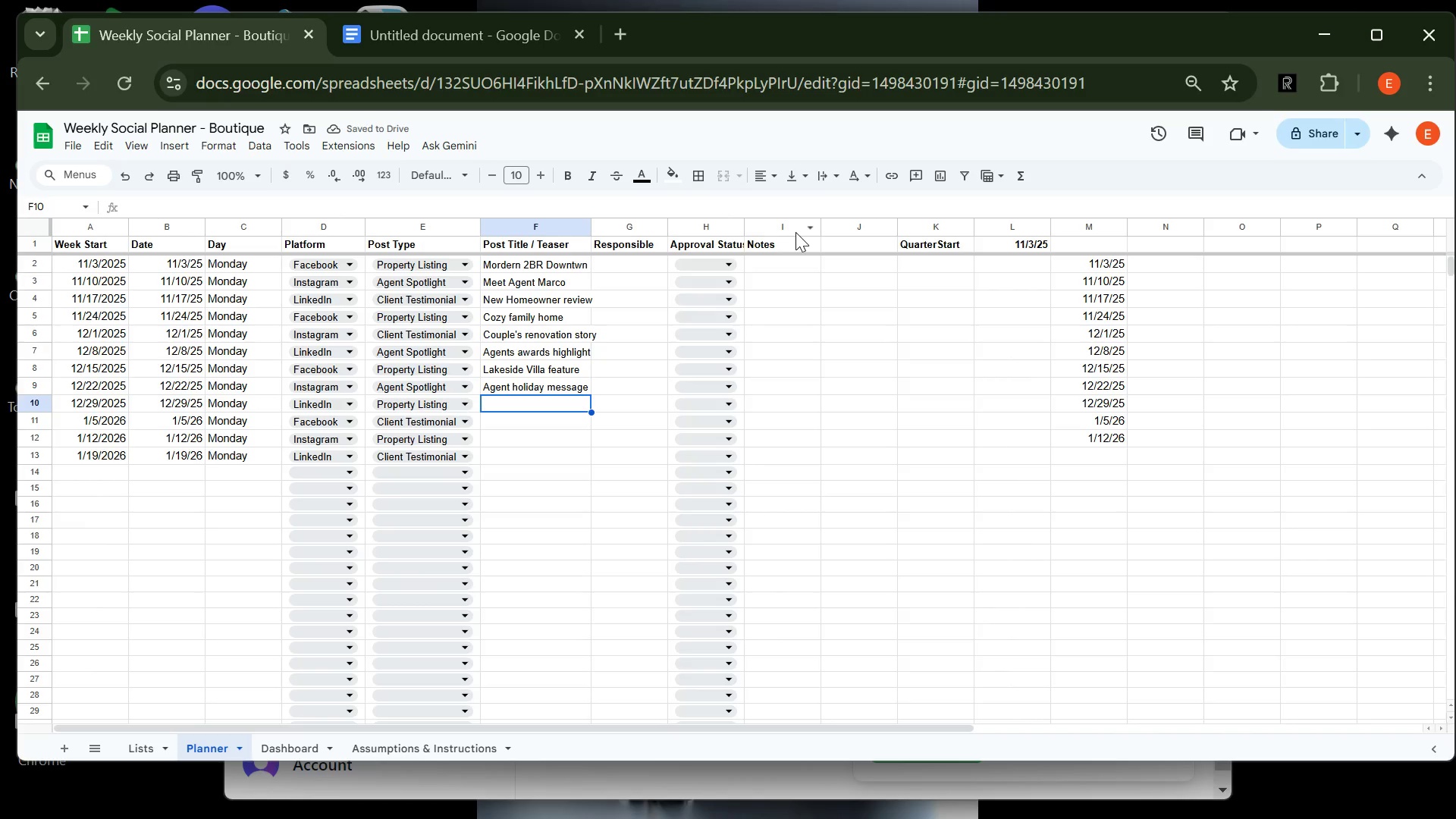 
wait(6.66)
 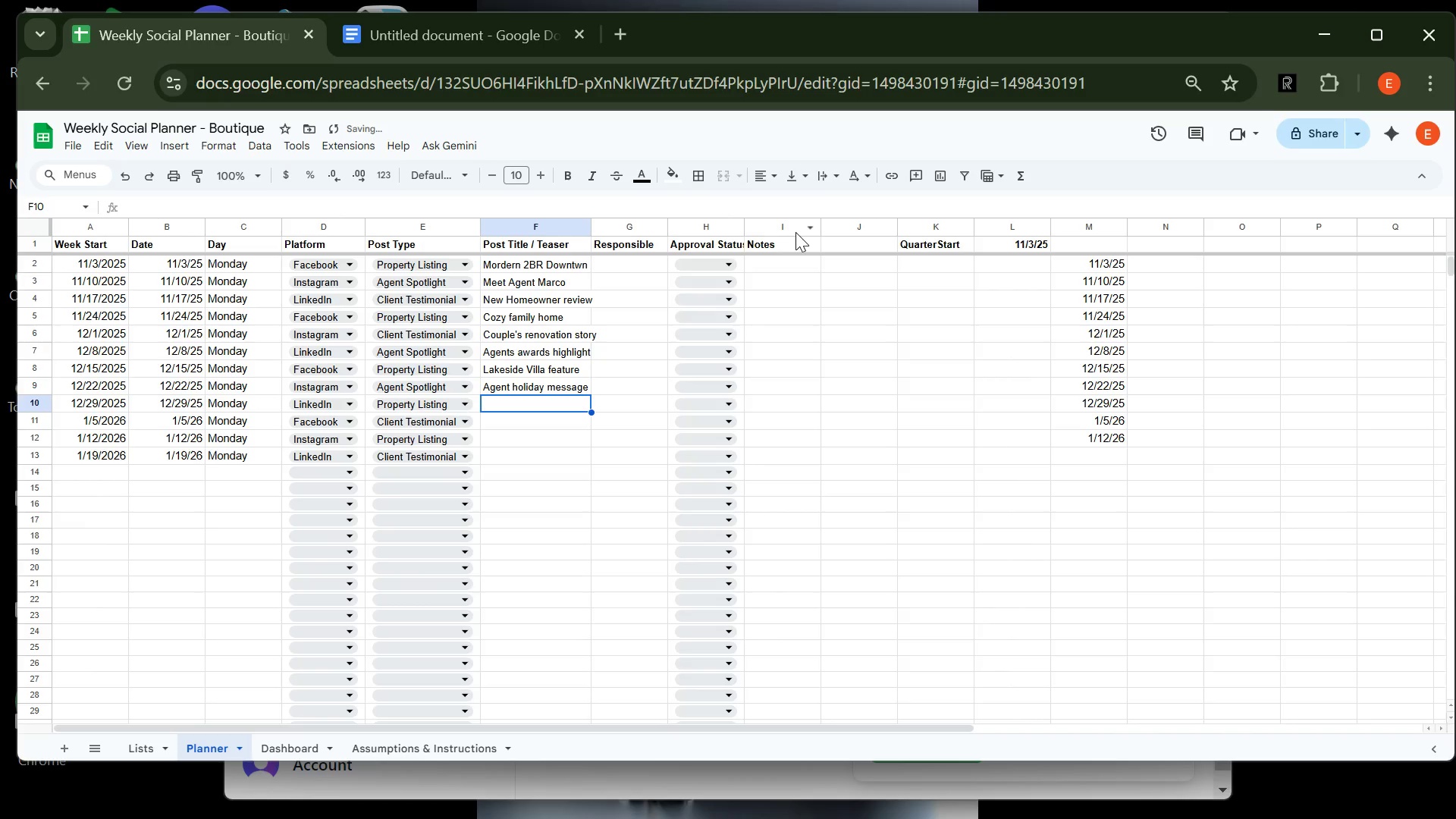 
type(Investment proprty)
key(Backspace)
key(Backspace)
key(Backspace)
type(erty )
 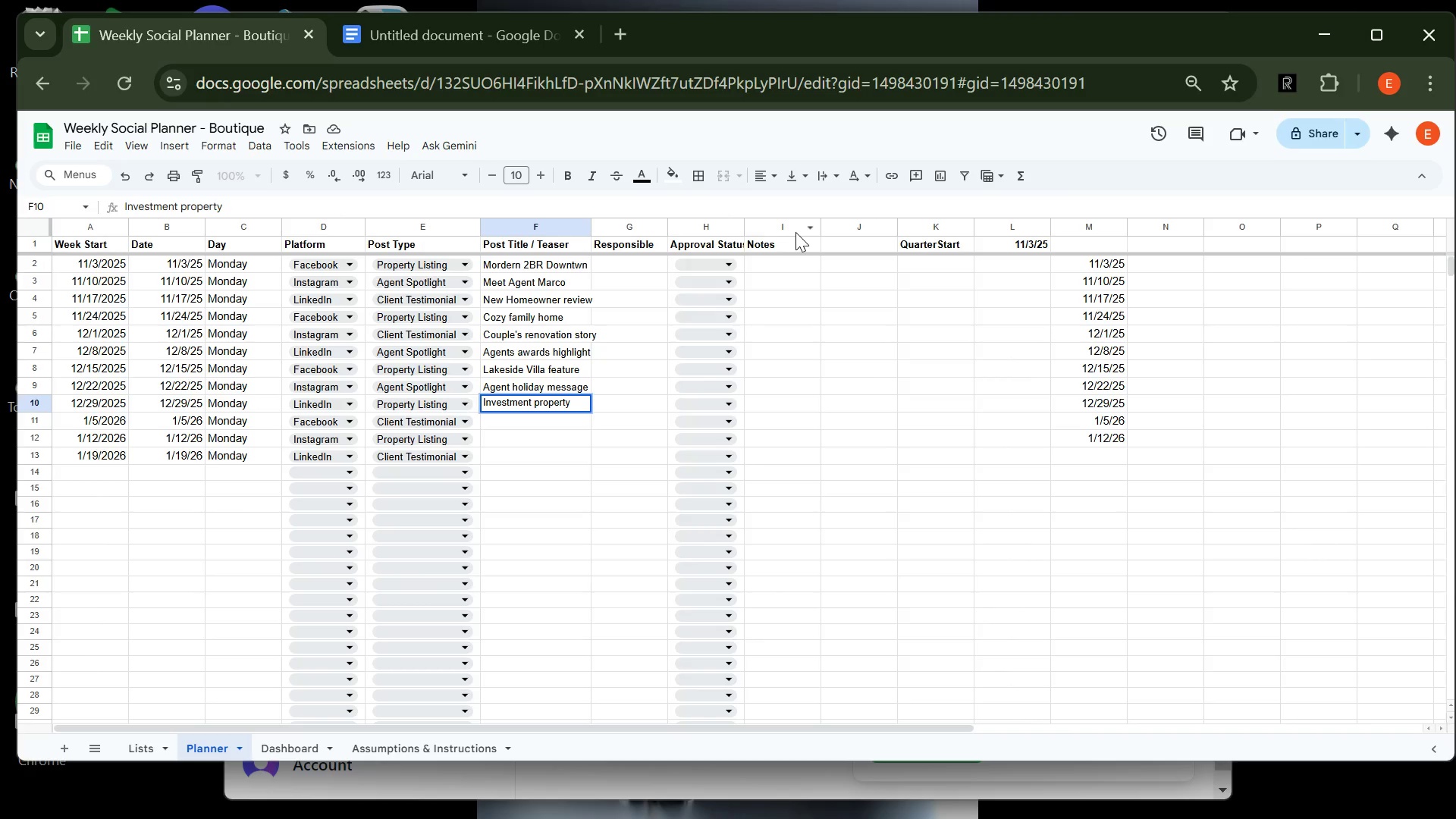 
wait(7.78)
 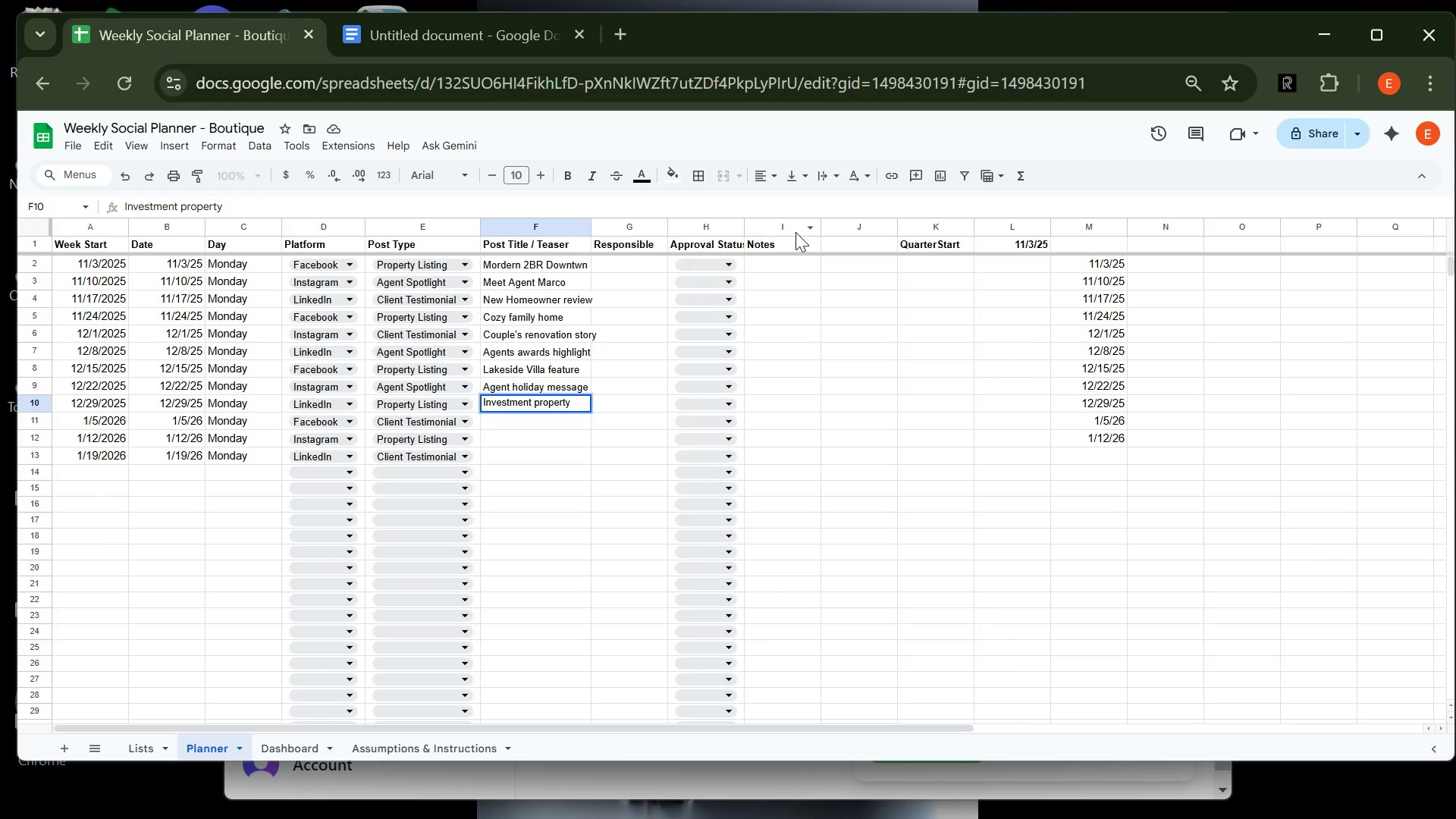 
type(spotlight)
 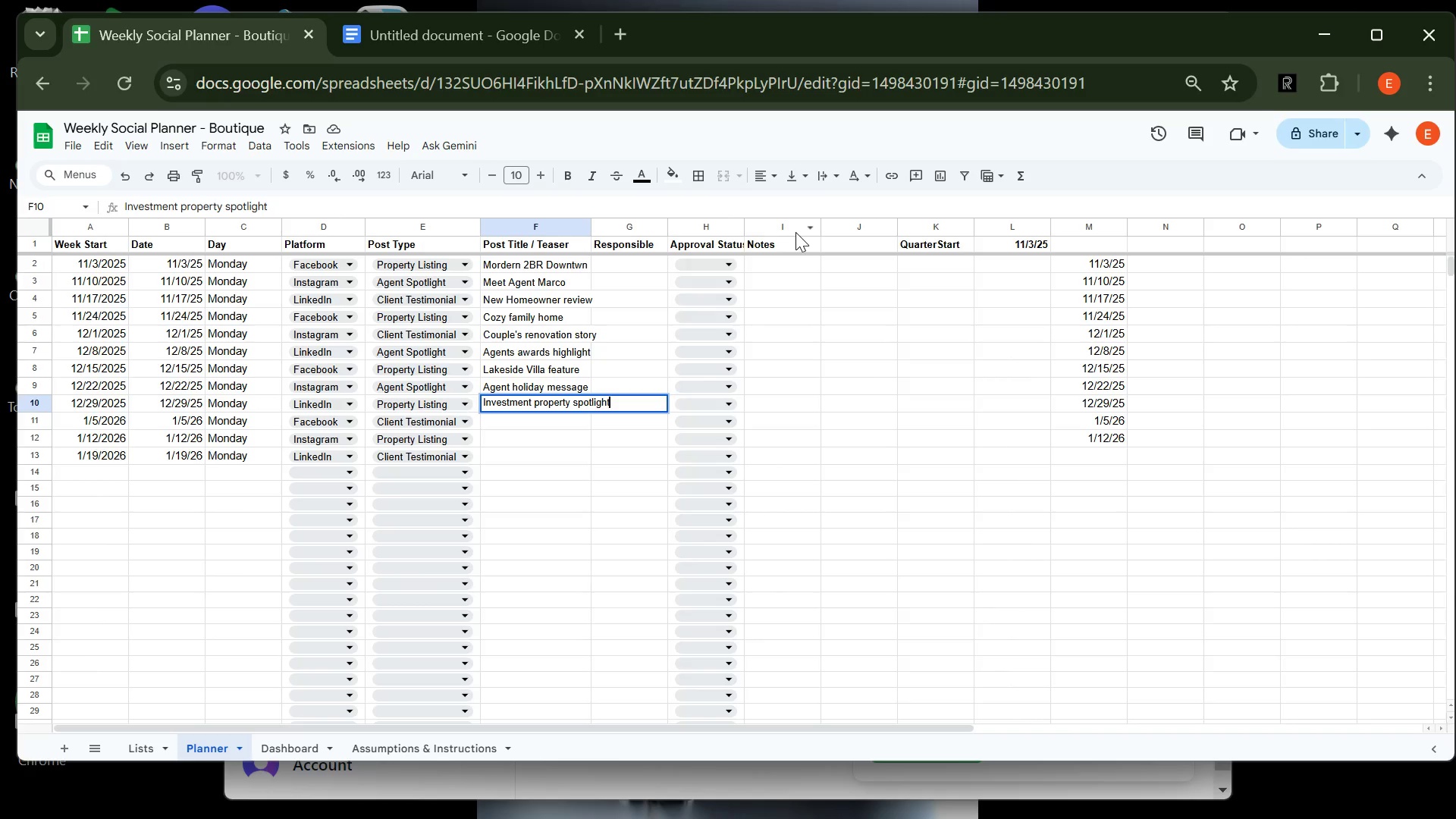 
key(Enter)
 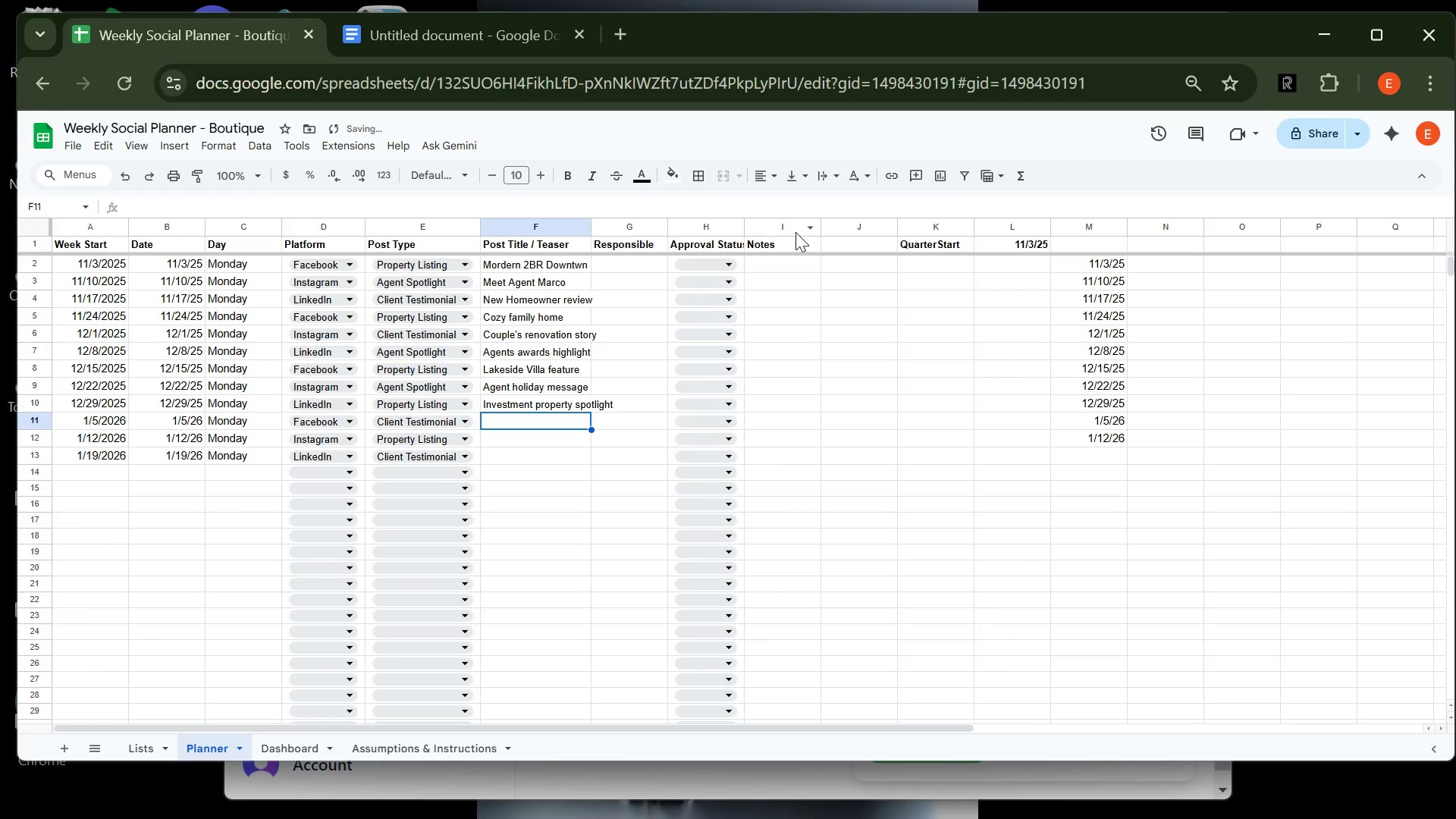 
type(Great relocation support)
 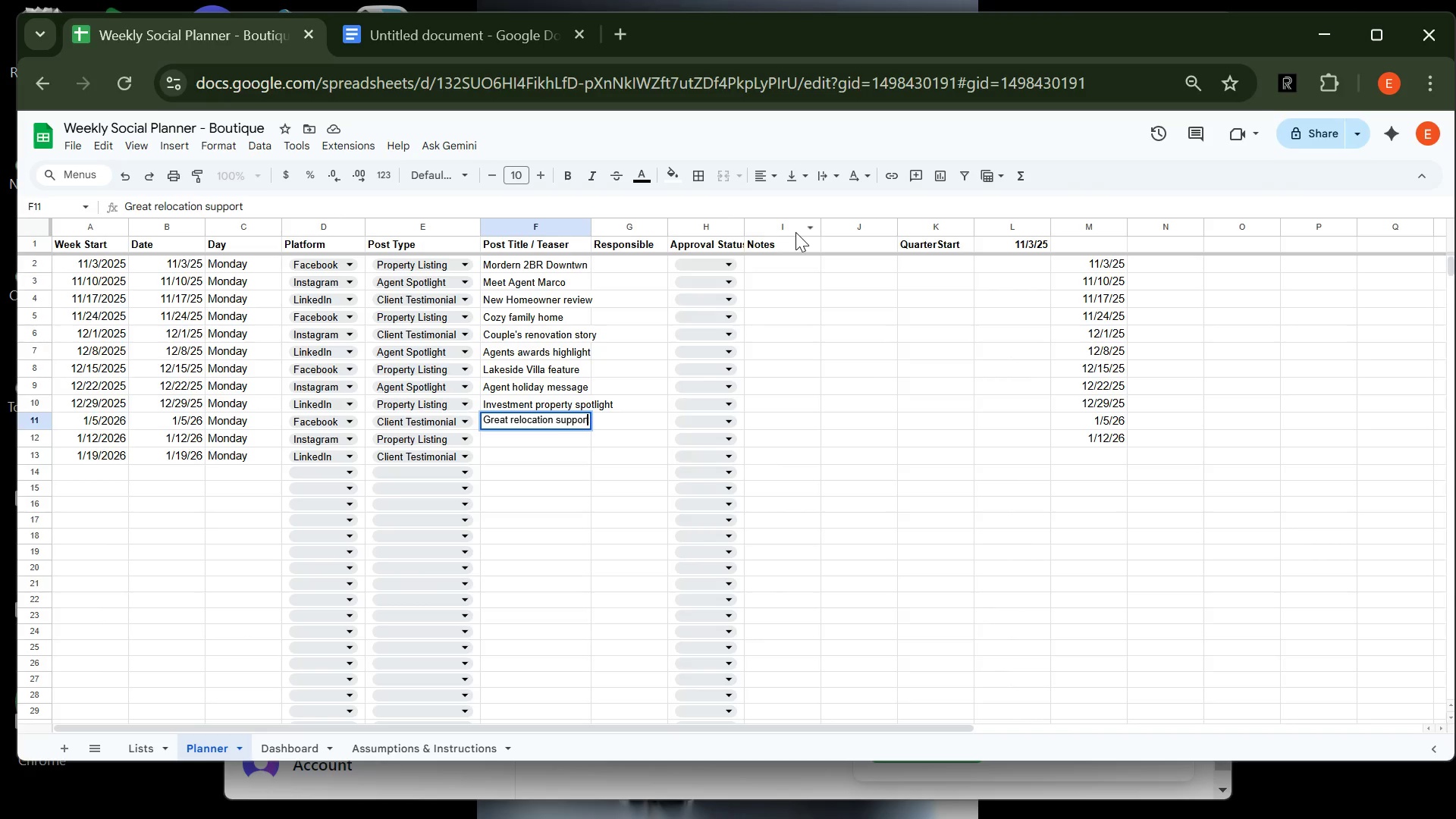 
key(Enter)
 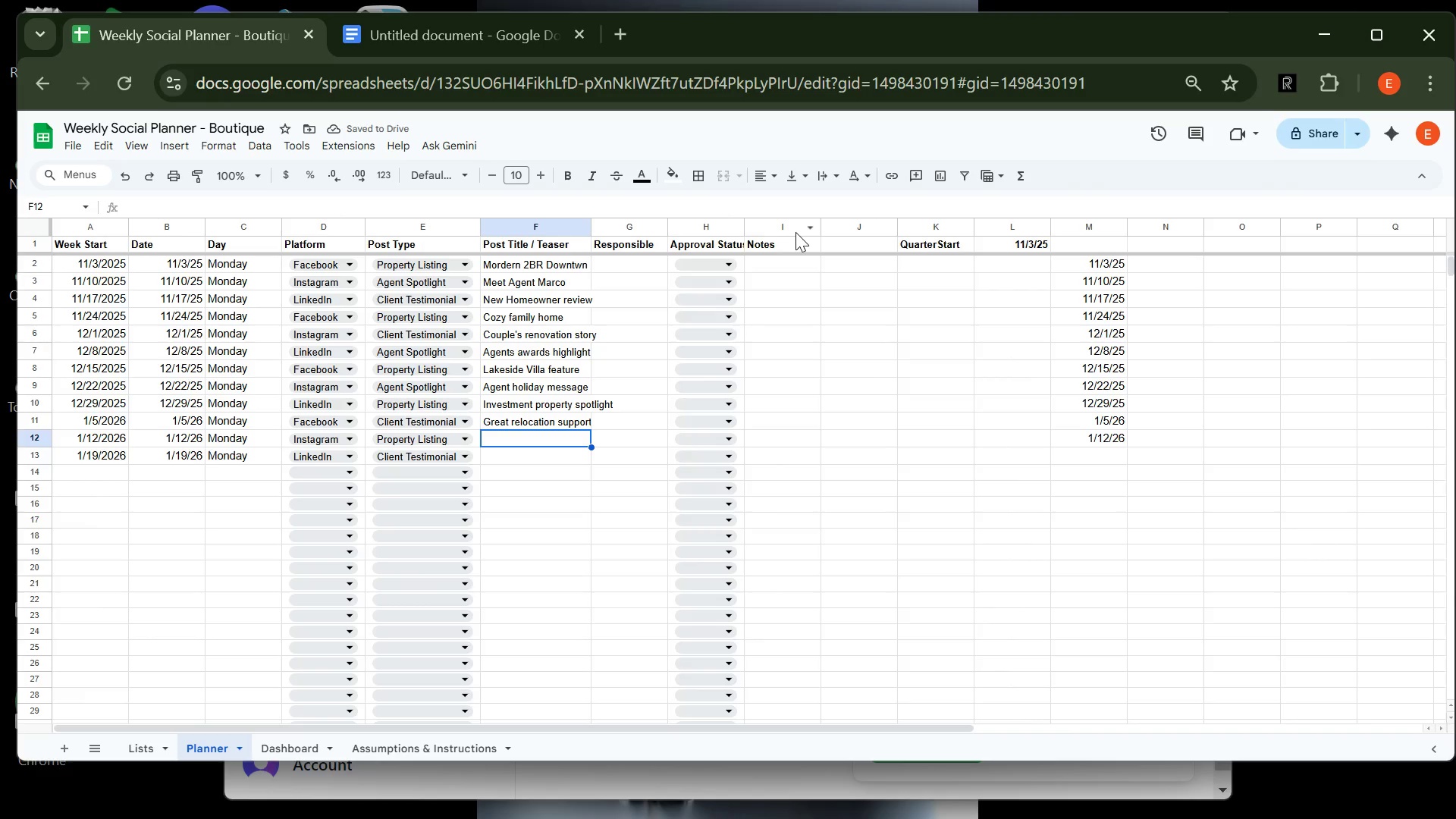 
type(Studio apartment showcase)
 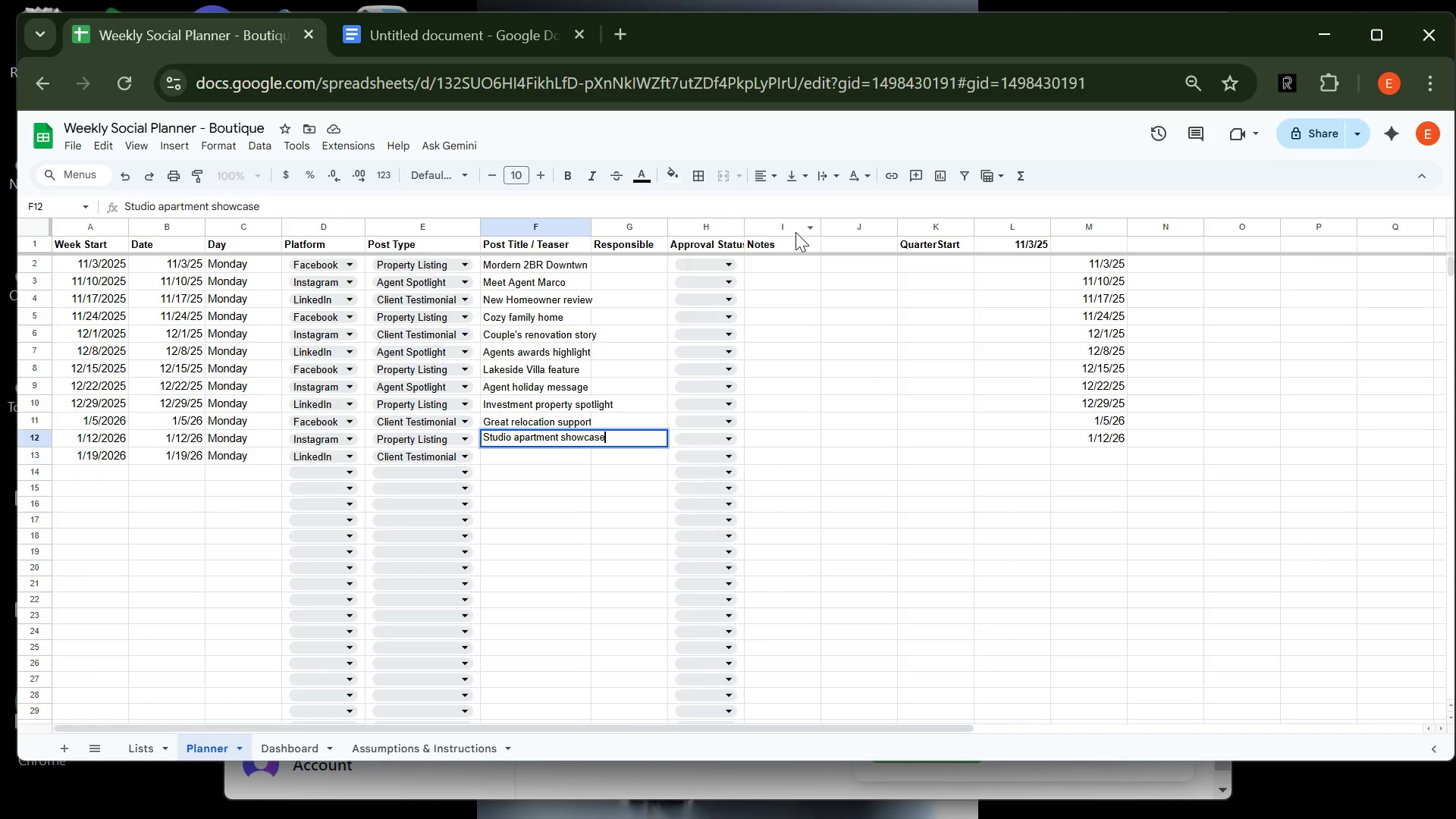 
key(Enter)
 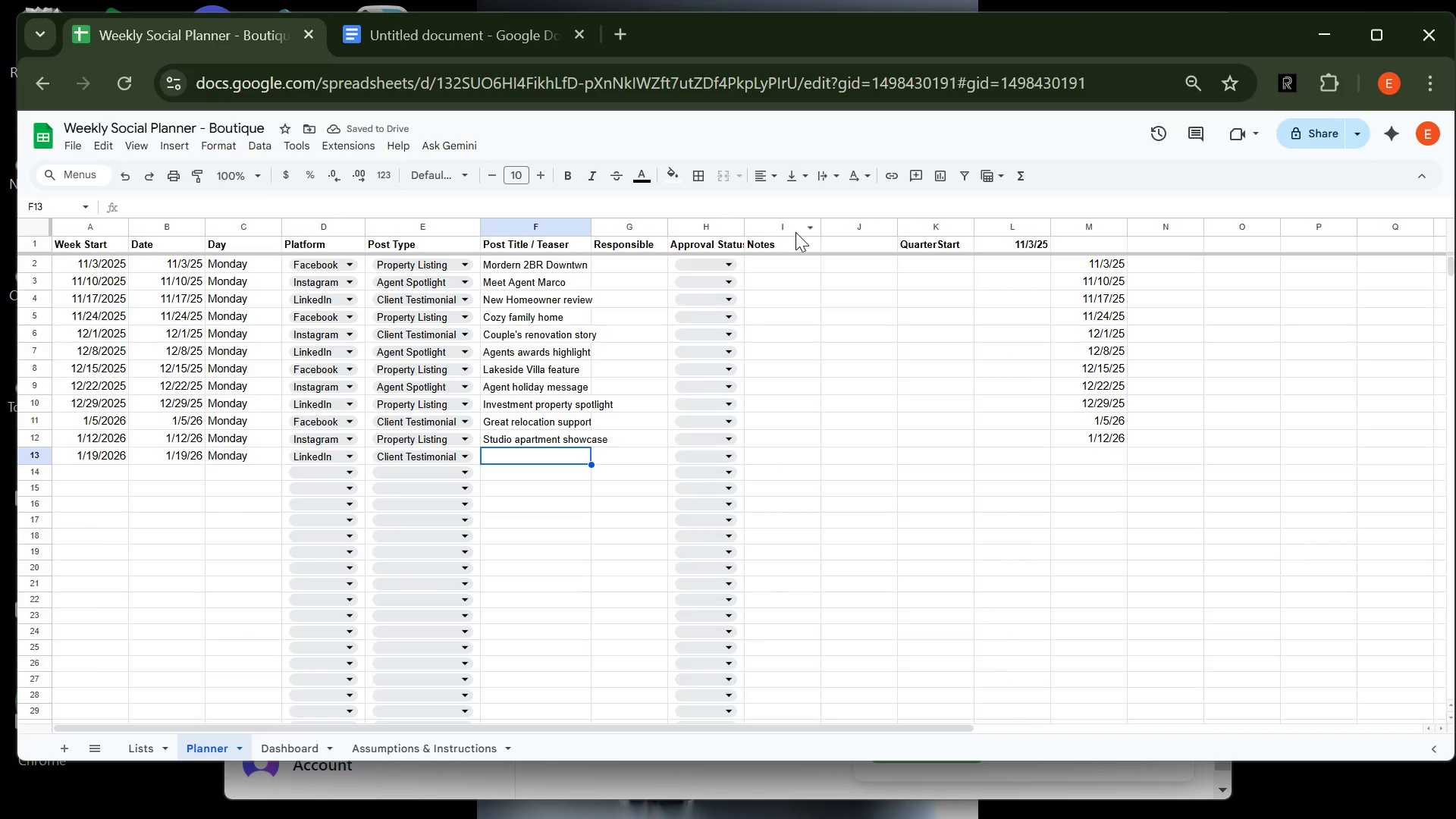 
type(Commercial space suvvess)
key(Backspace)
key(Backspace)
key(Backspace)
key(Backspace)
key(Backspace)
type(ccess)
 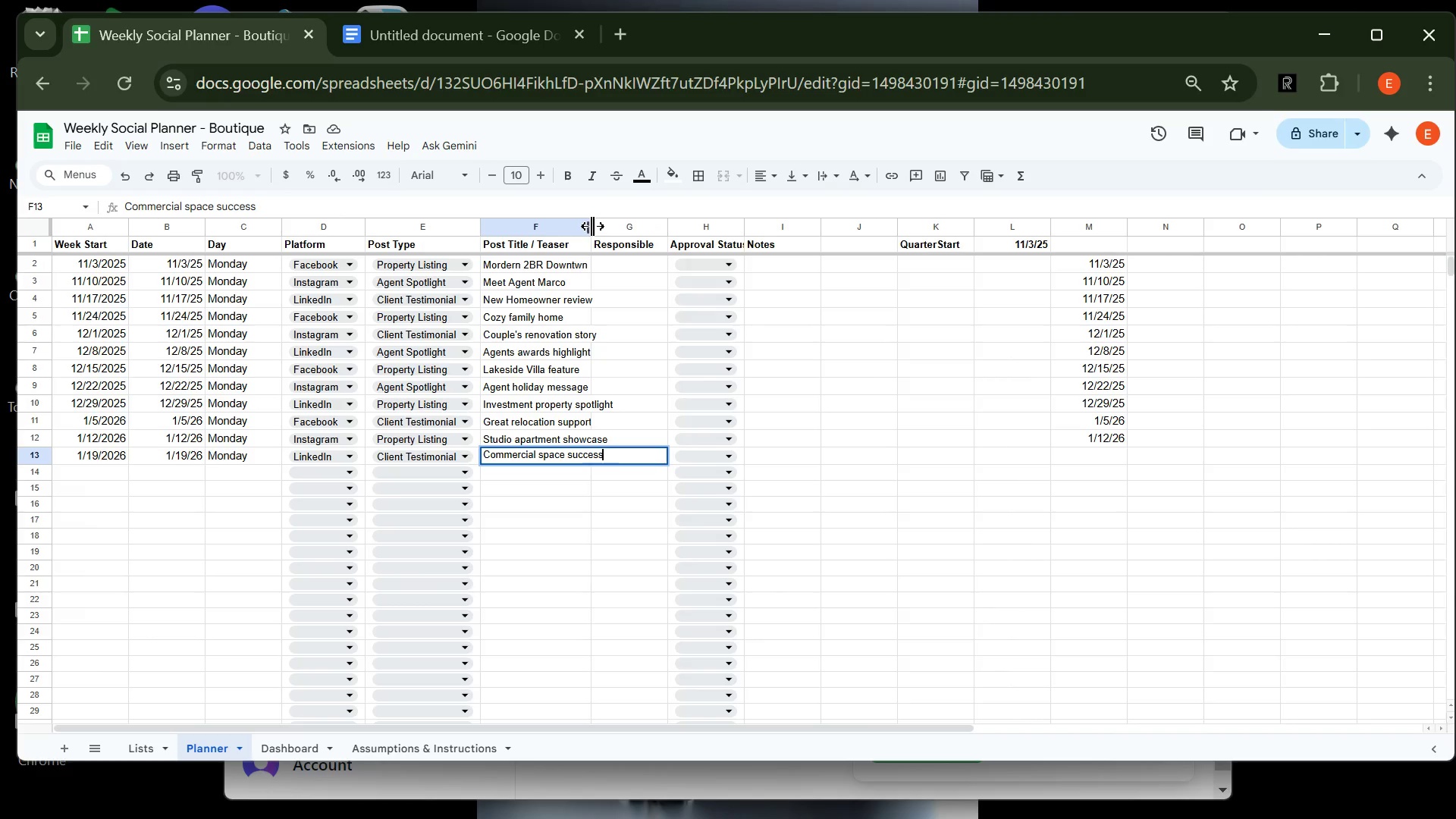 
double_click([592, 226])
 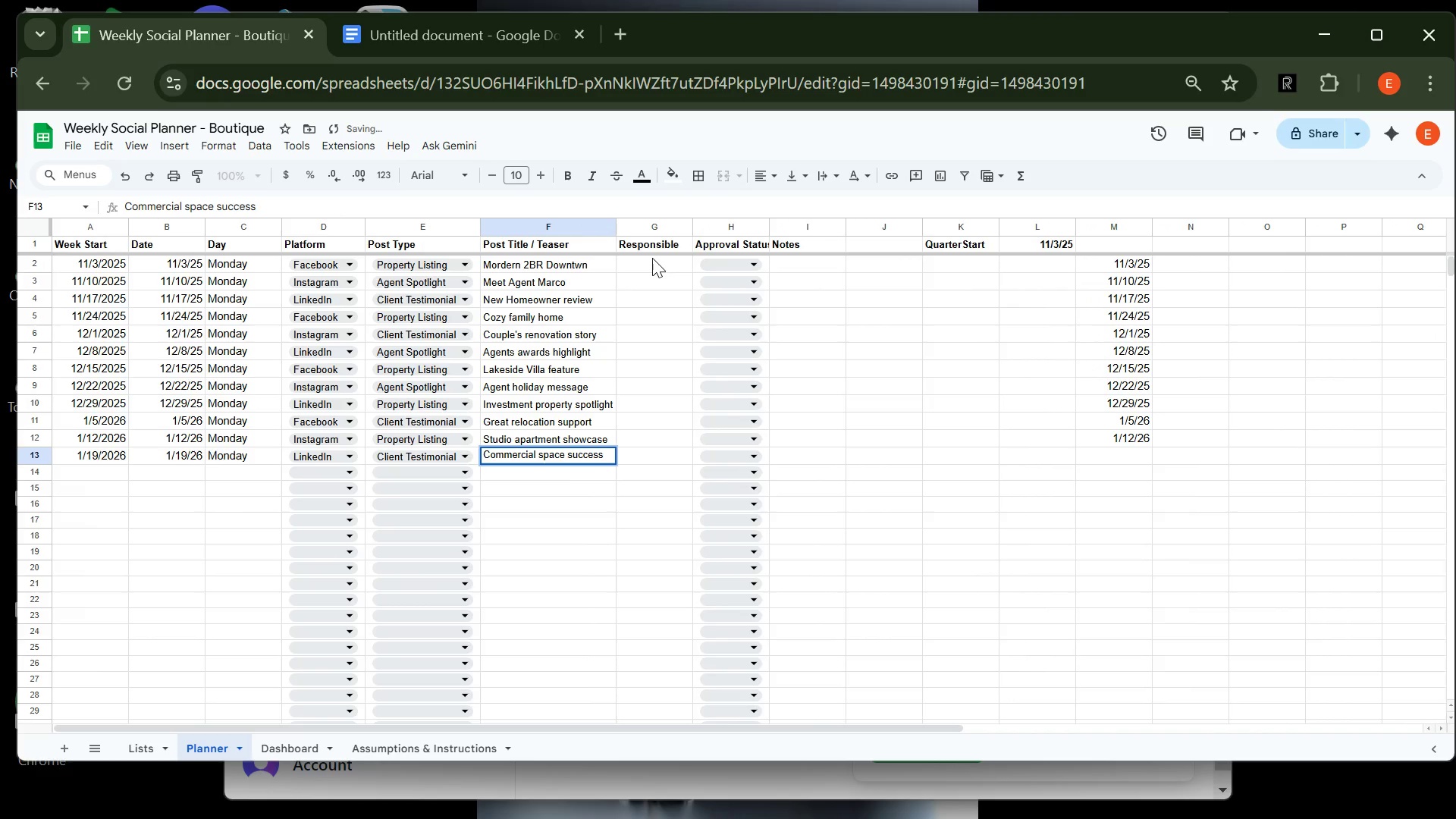 
left_click([652, 258])
 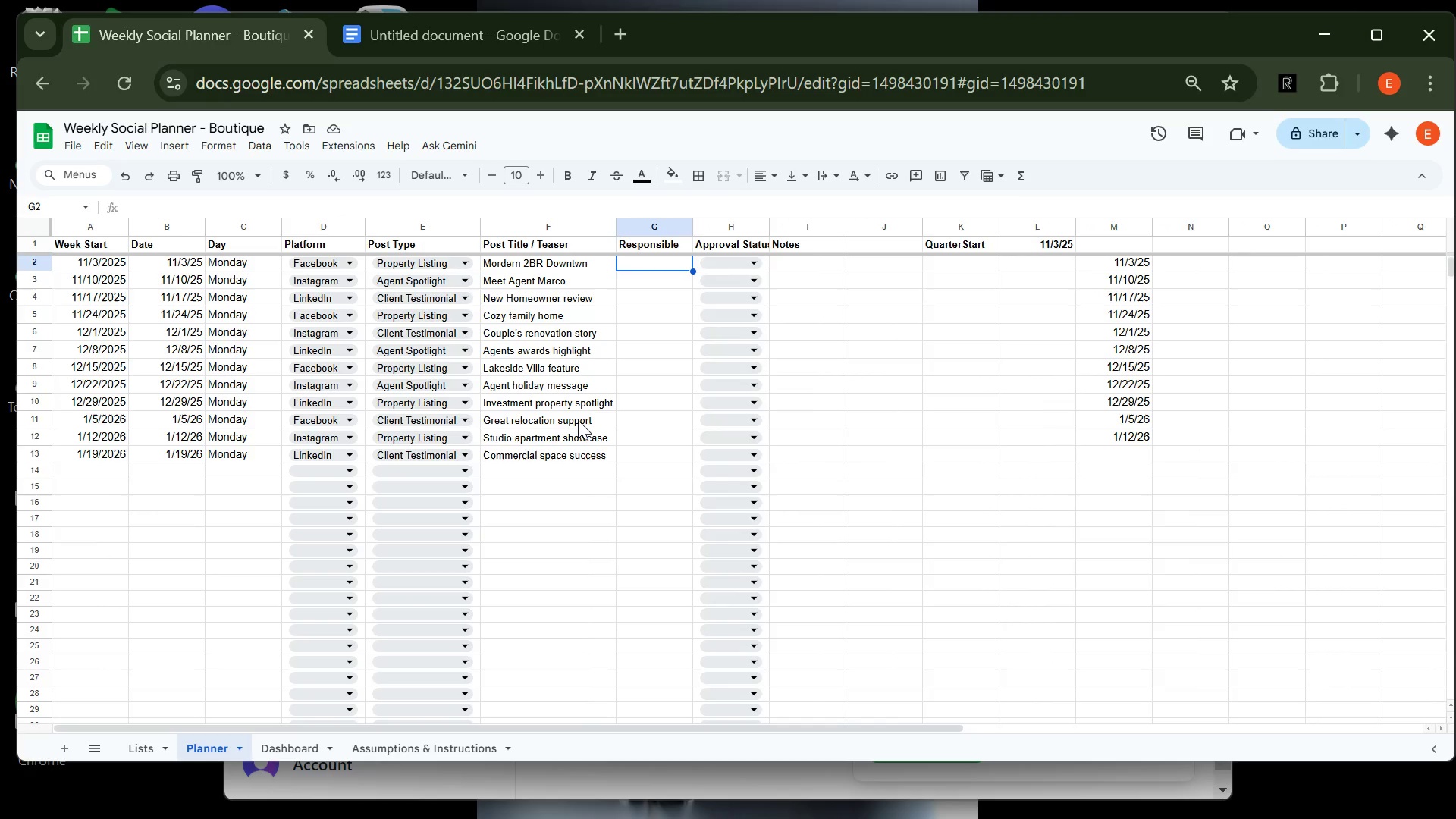 
wait(10.81)
 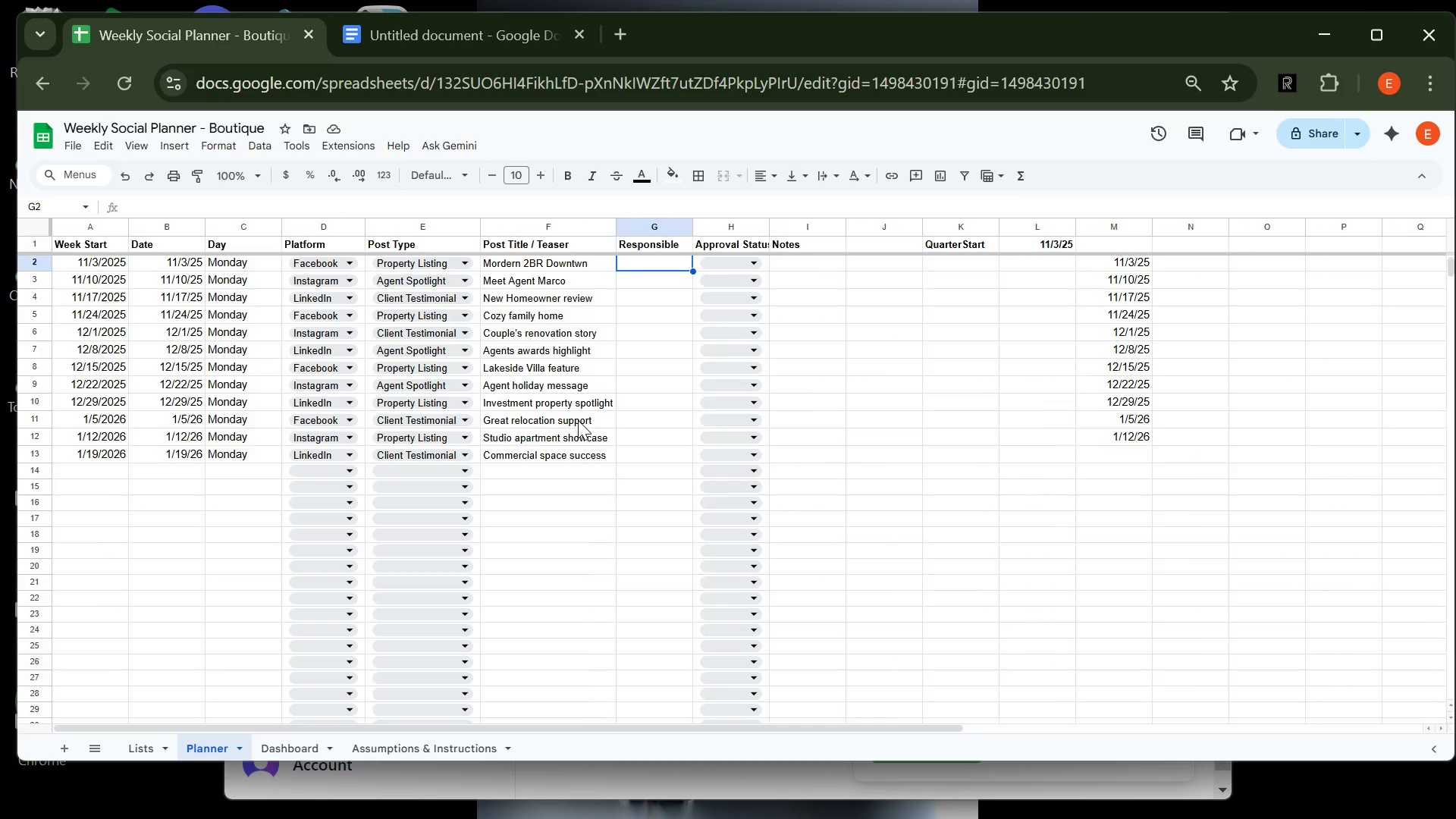 
type(Agent)
 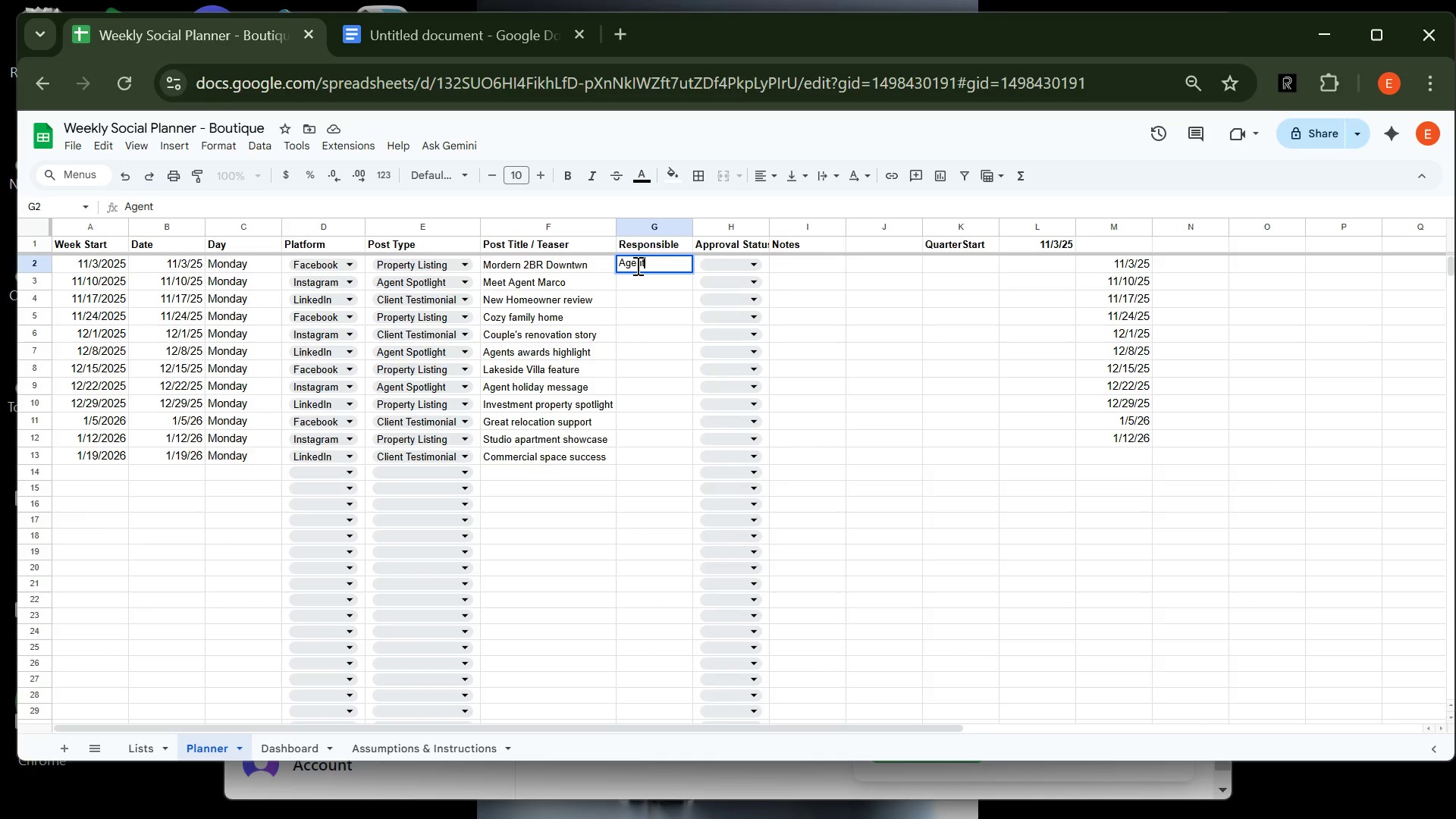 
type(:Alice)
 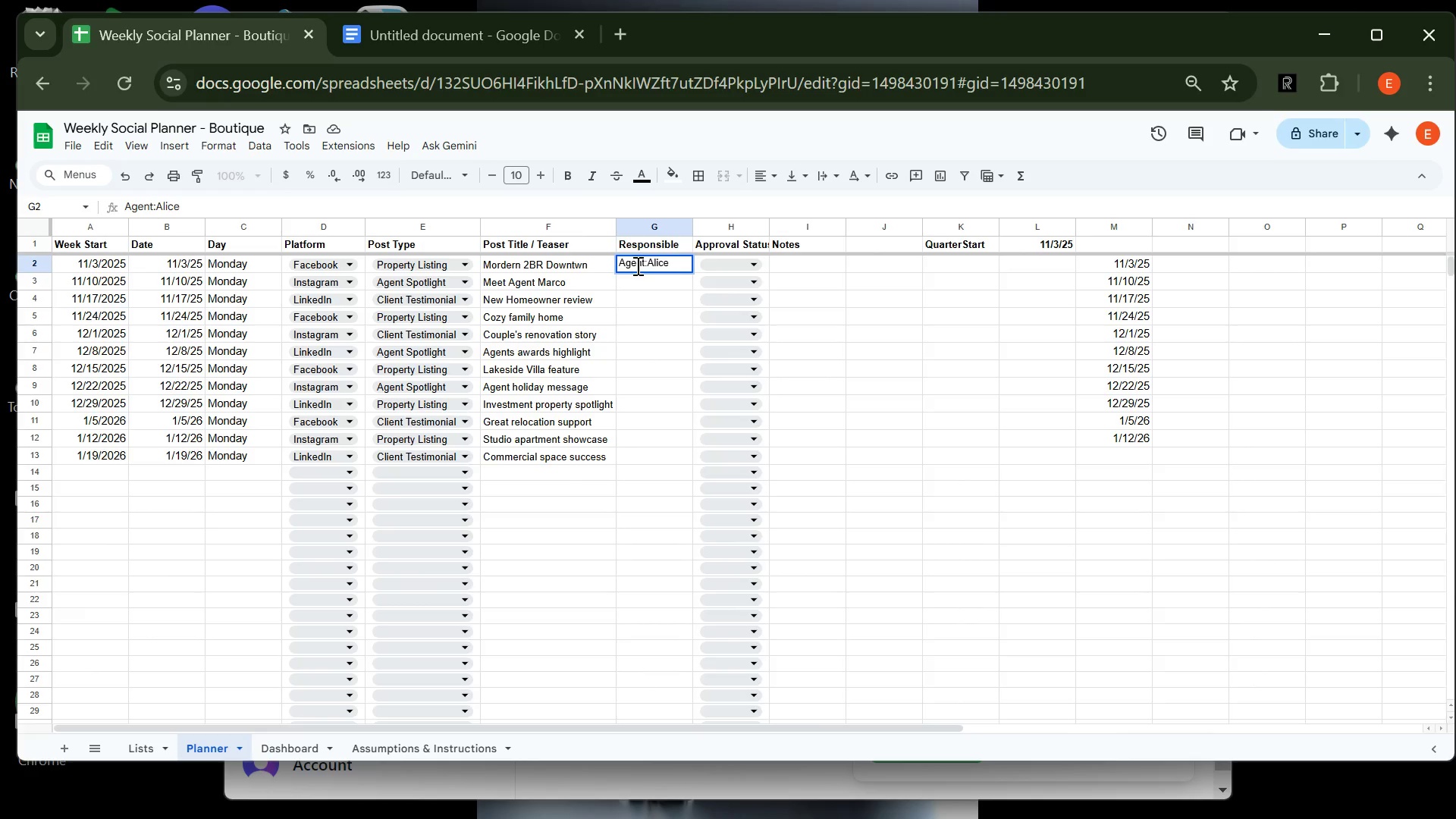 
key(Enter)
 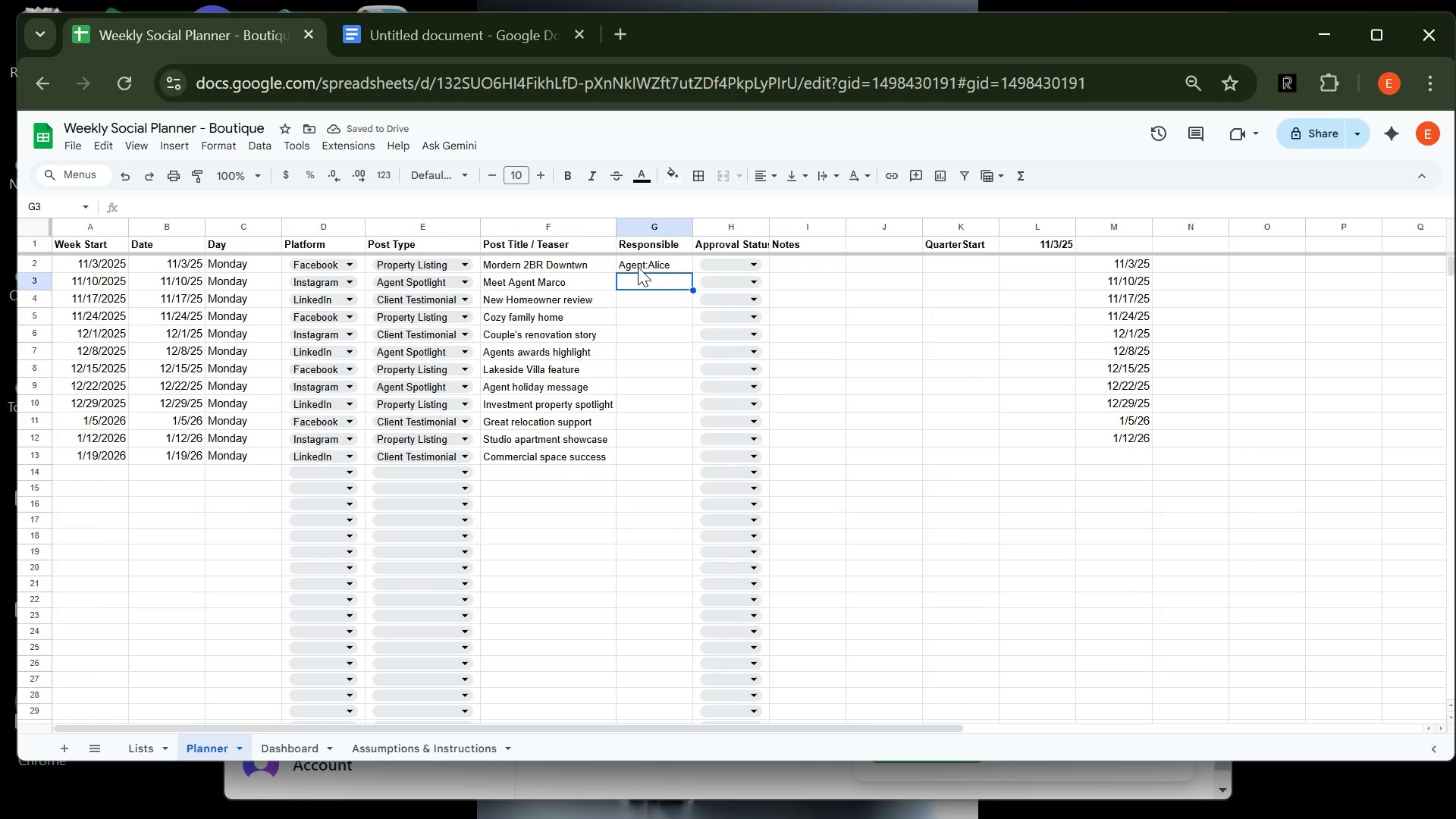 
type(Agent:Marco)
 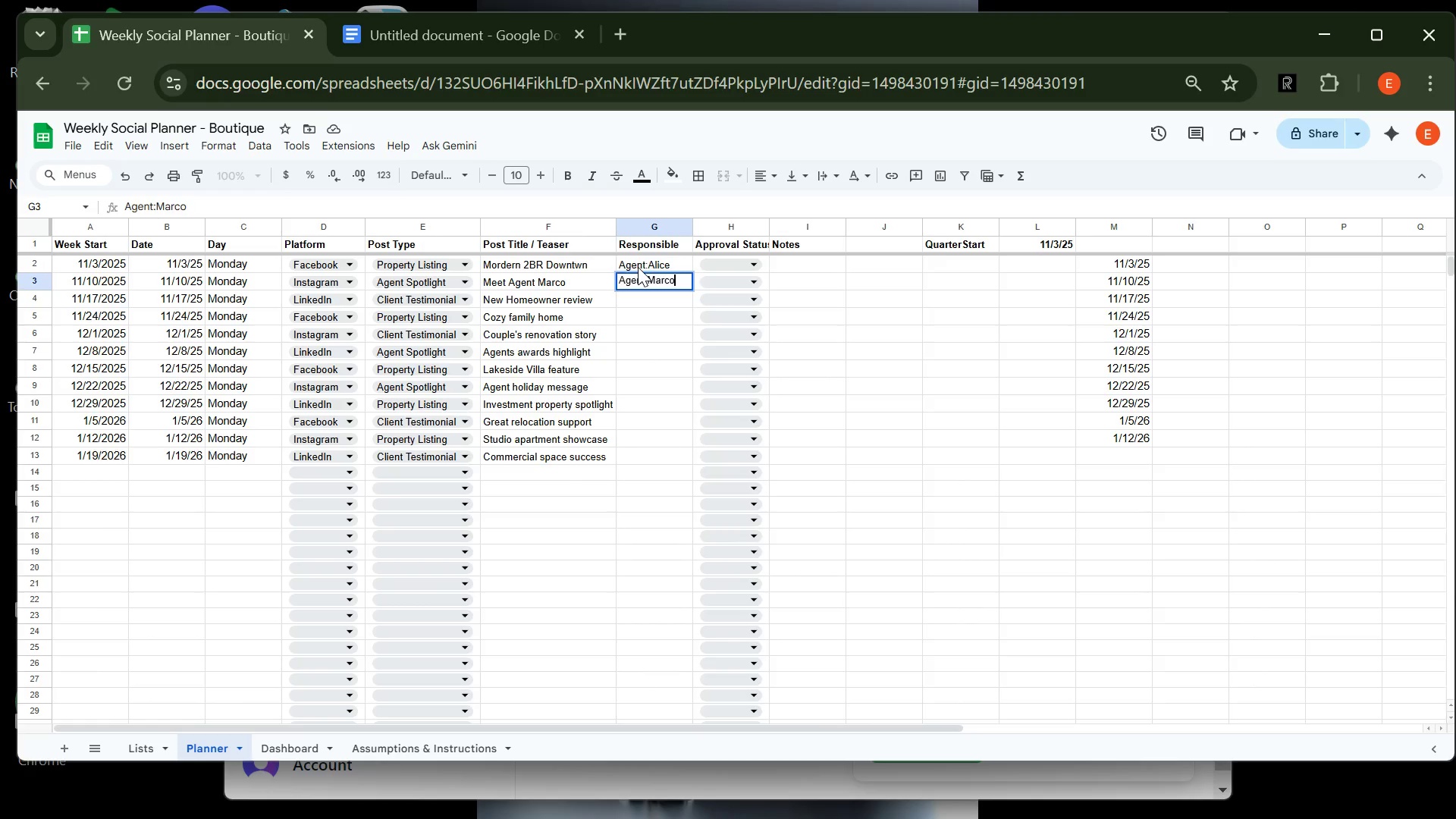 
 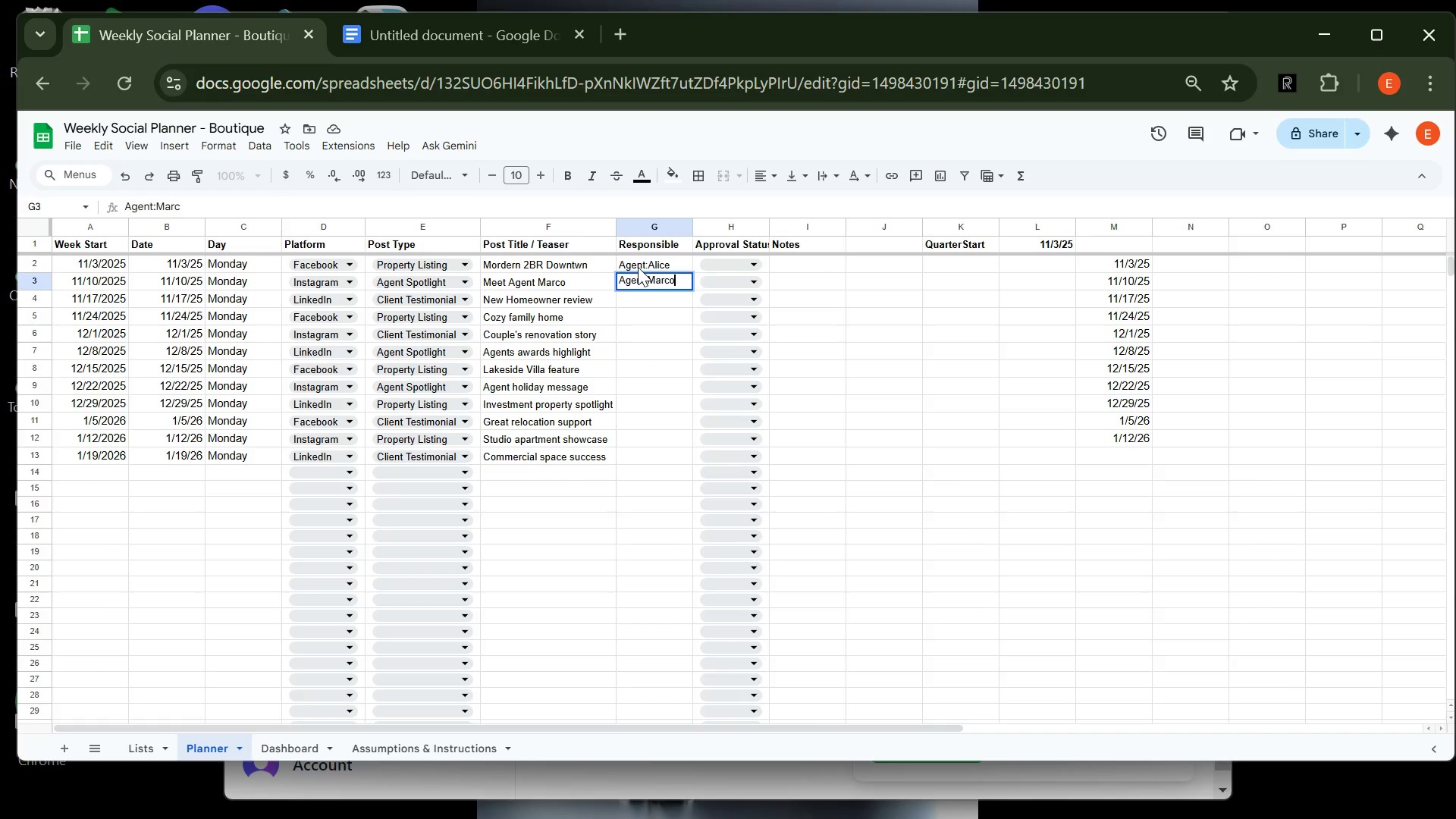 
key(Enter)
 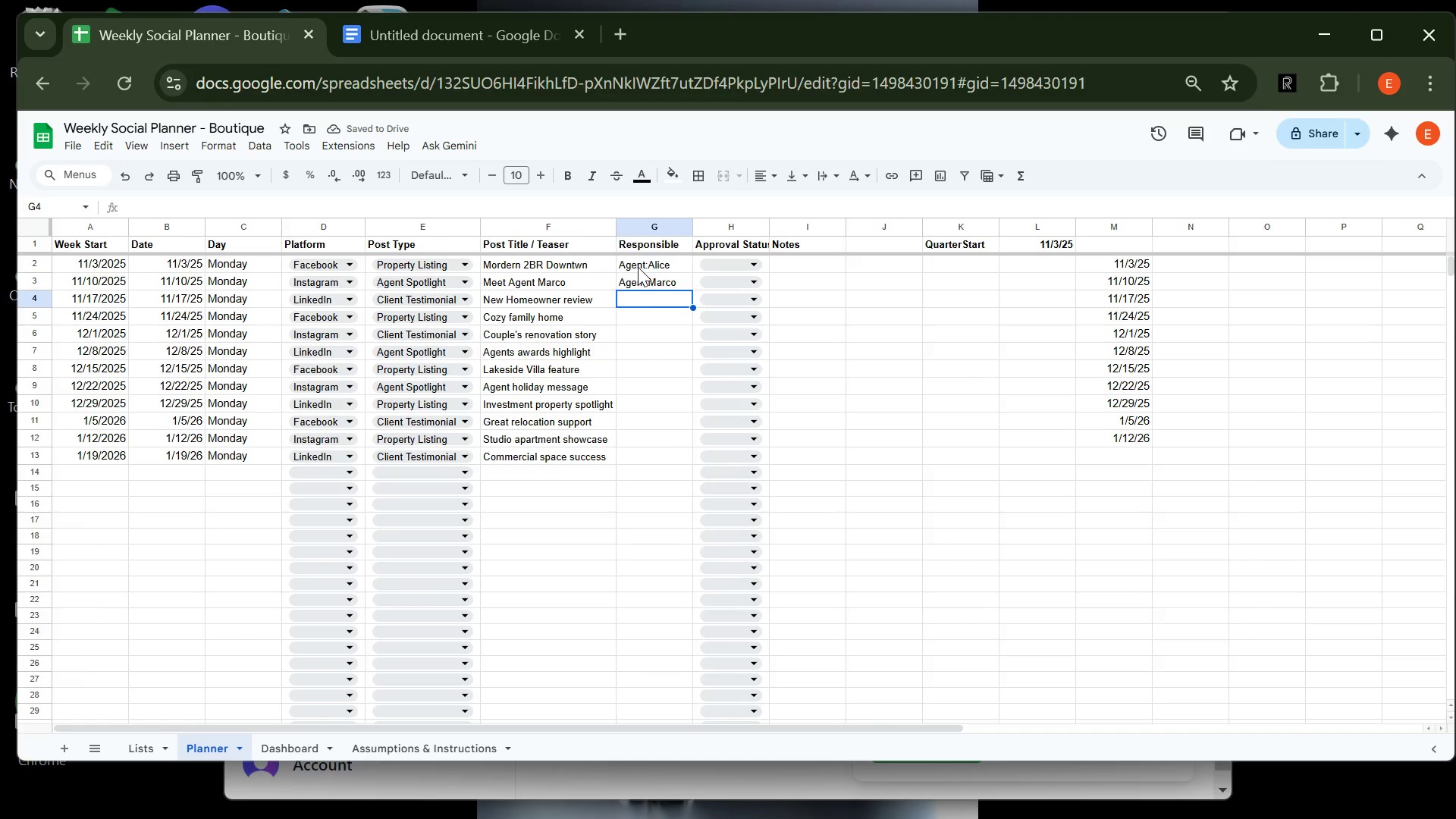 
type(Agent:Nina)
 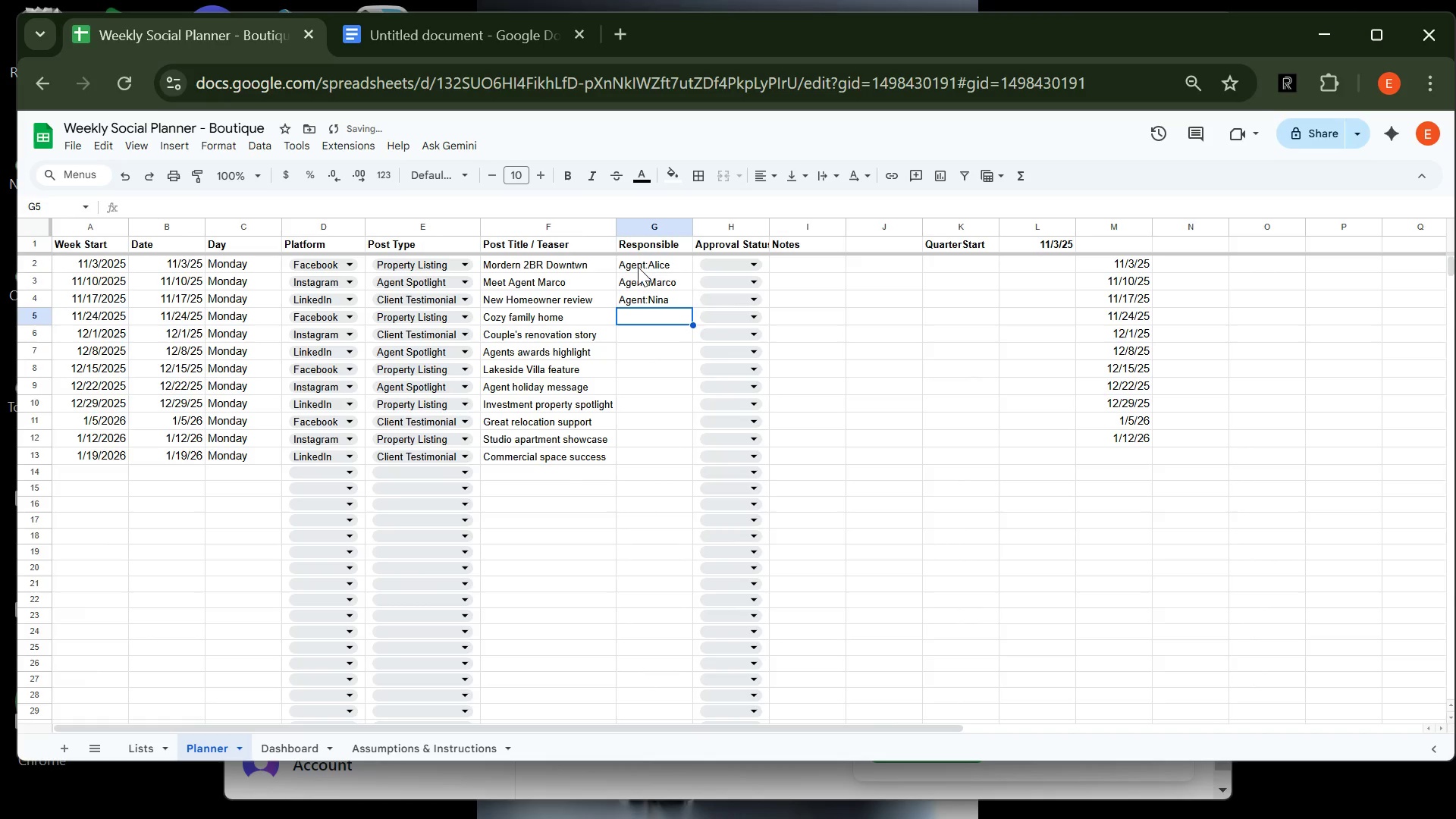 
 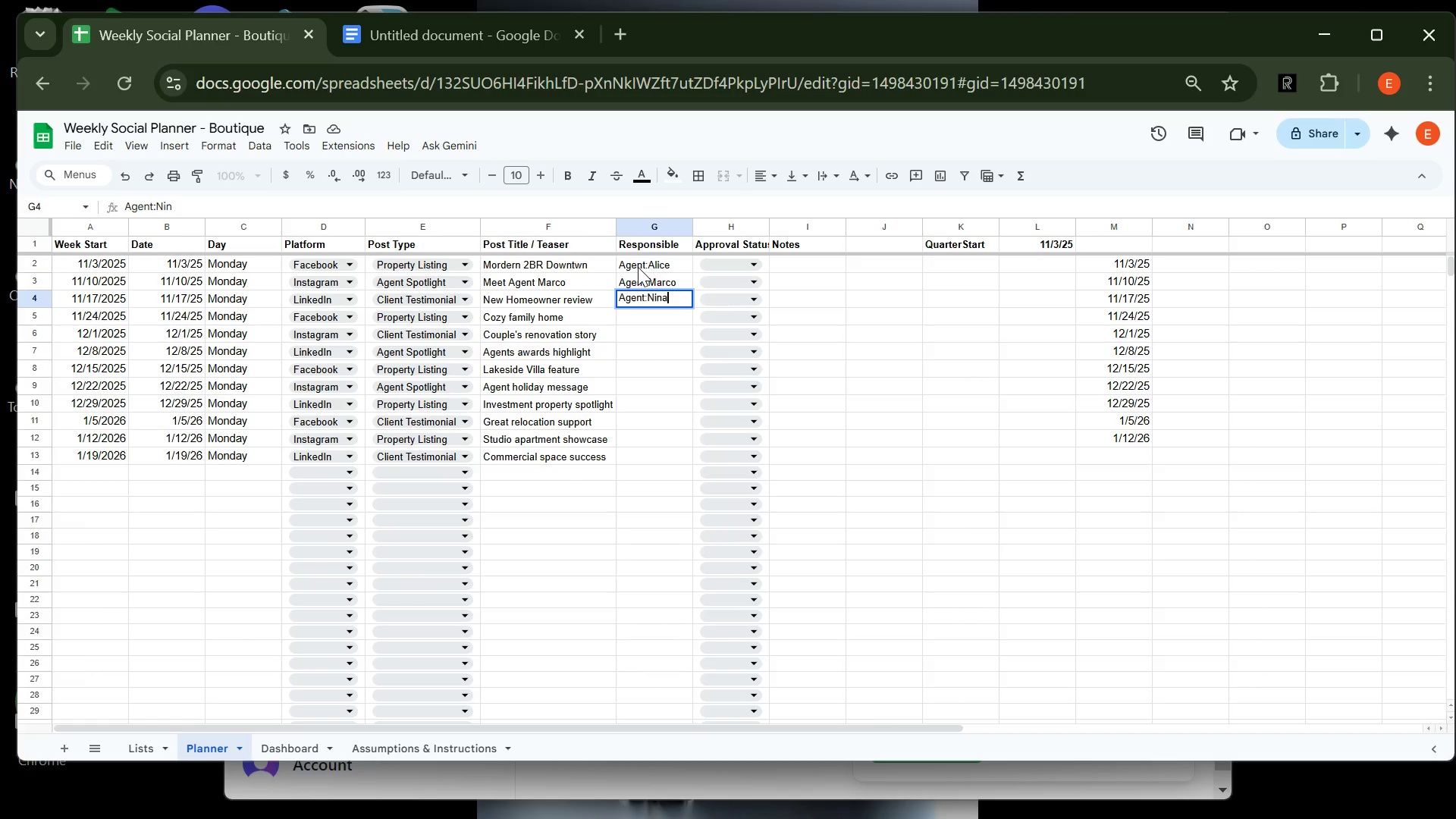 
key(Enter)
 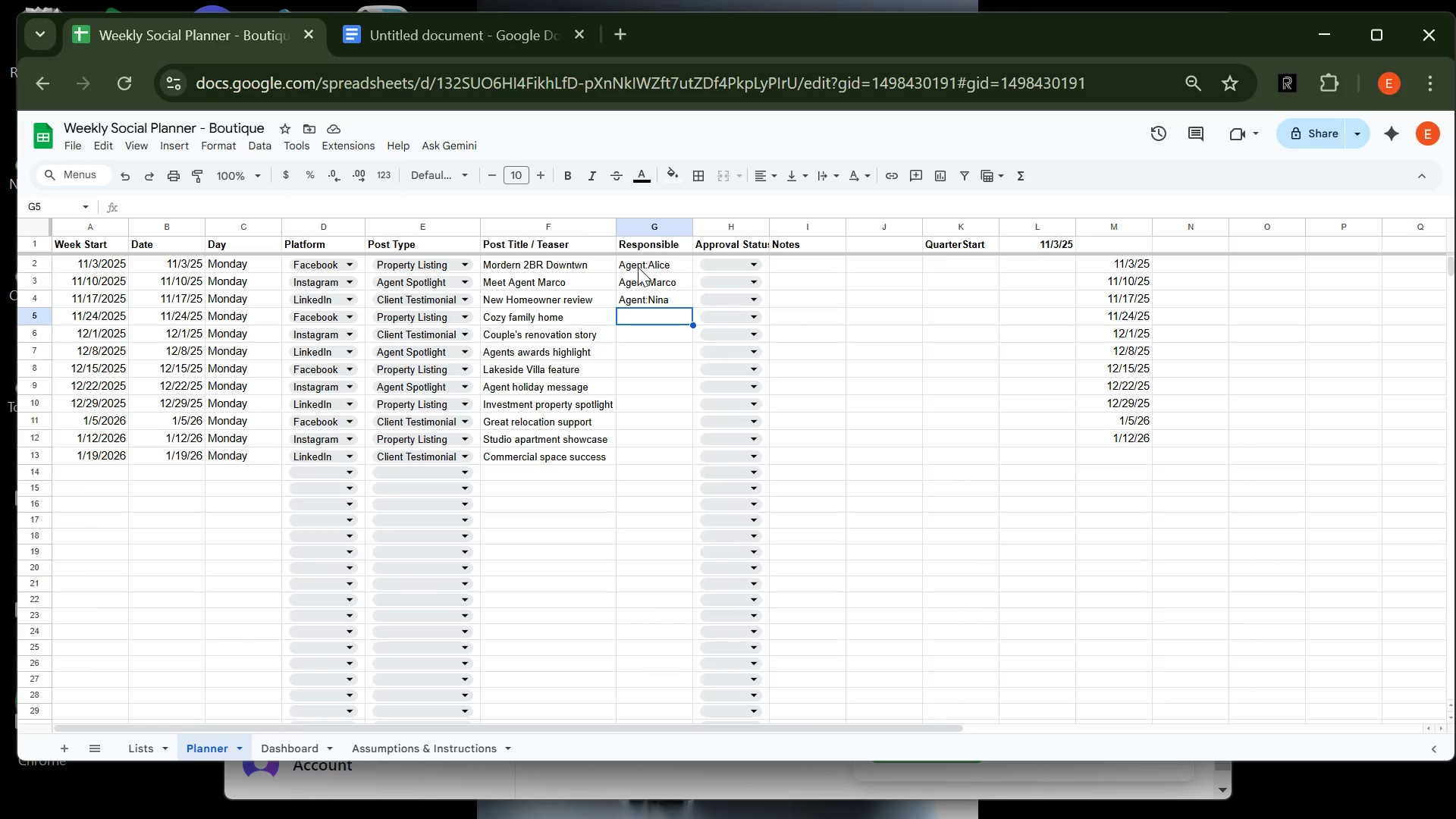 
wait(7.43)
 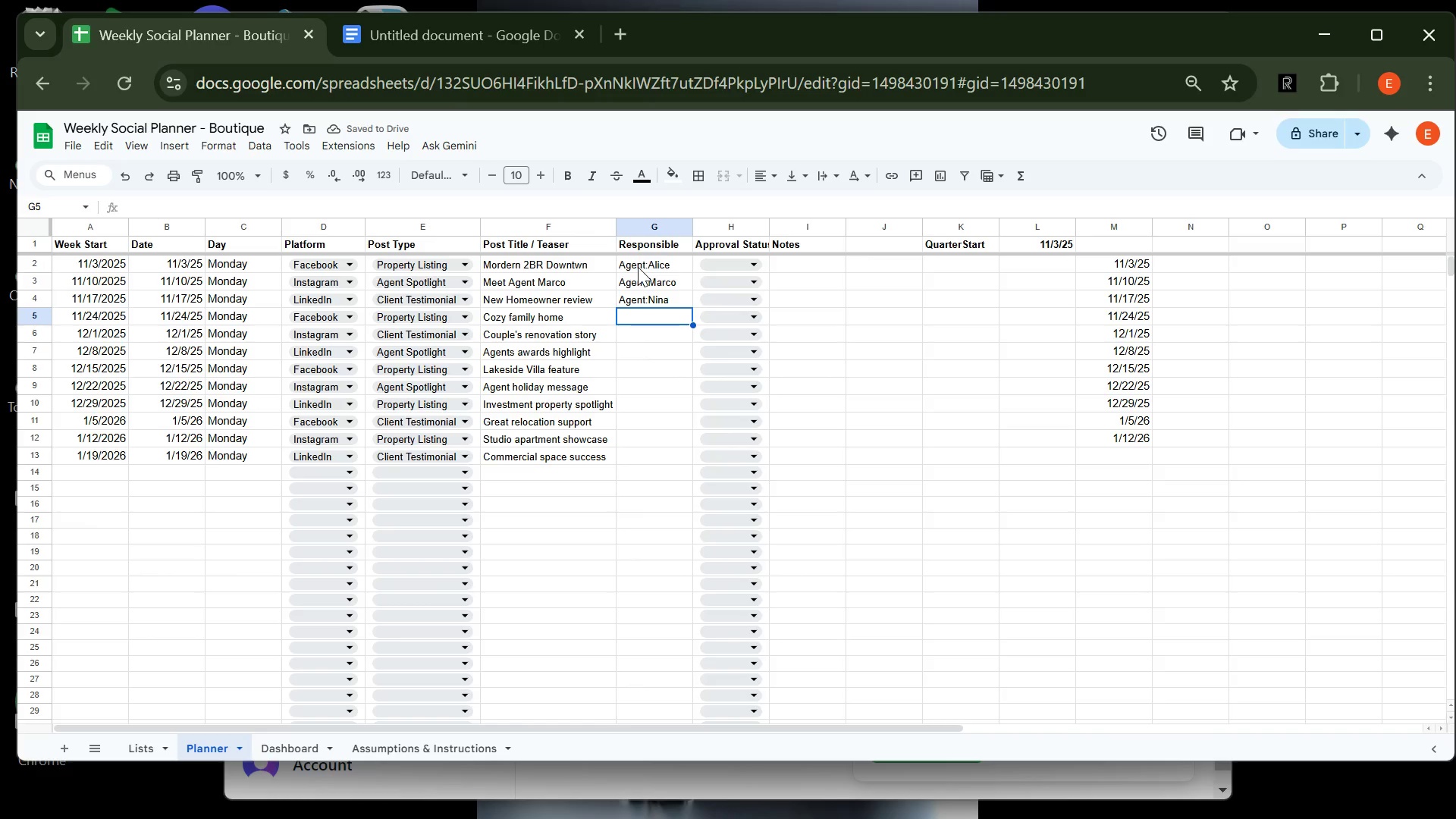 
type(Agent:Sam)
 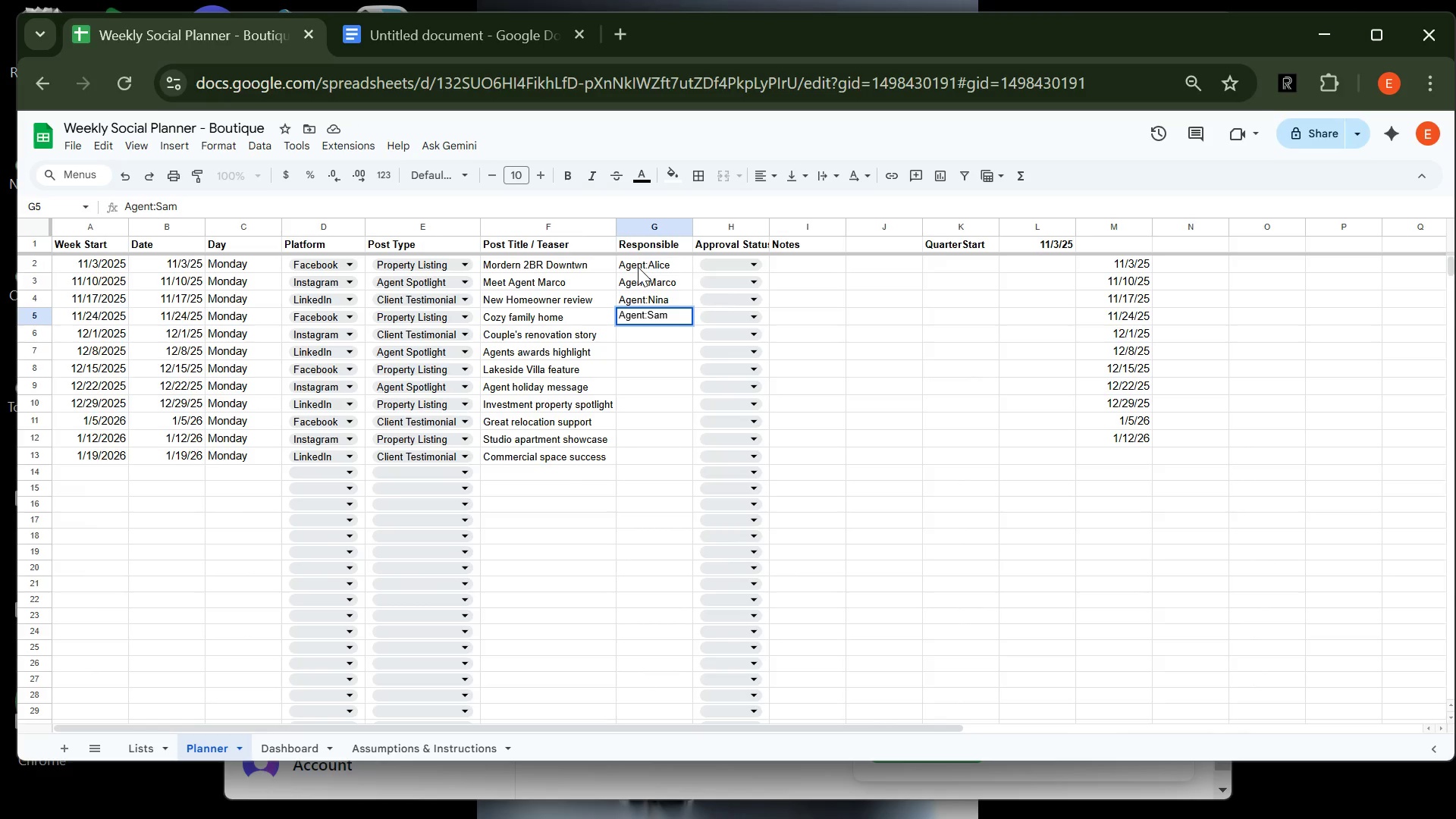 
key(Enter)
 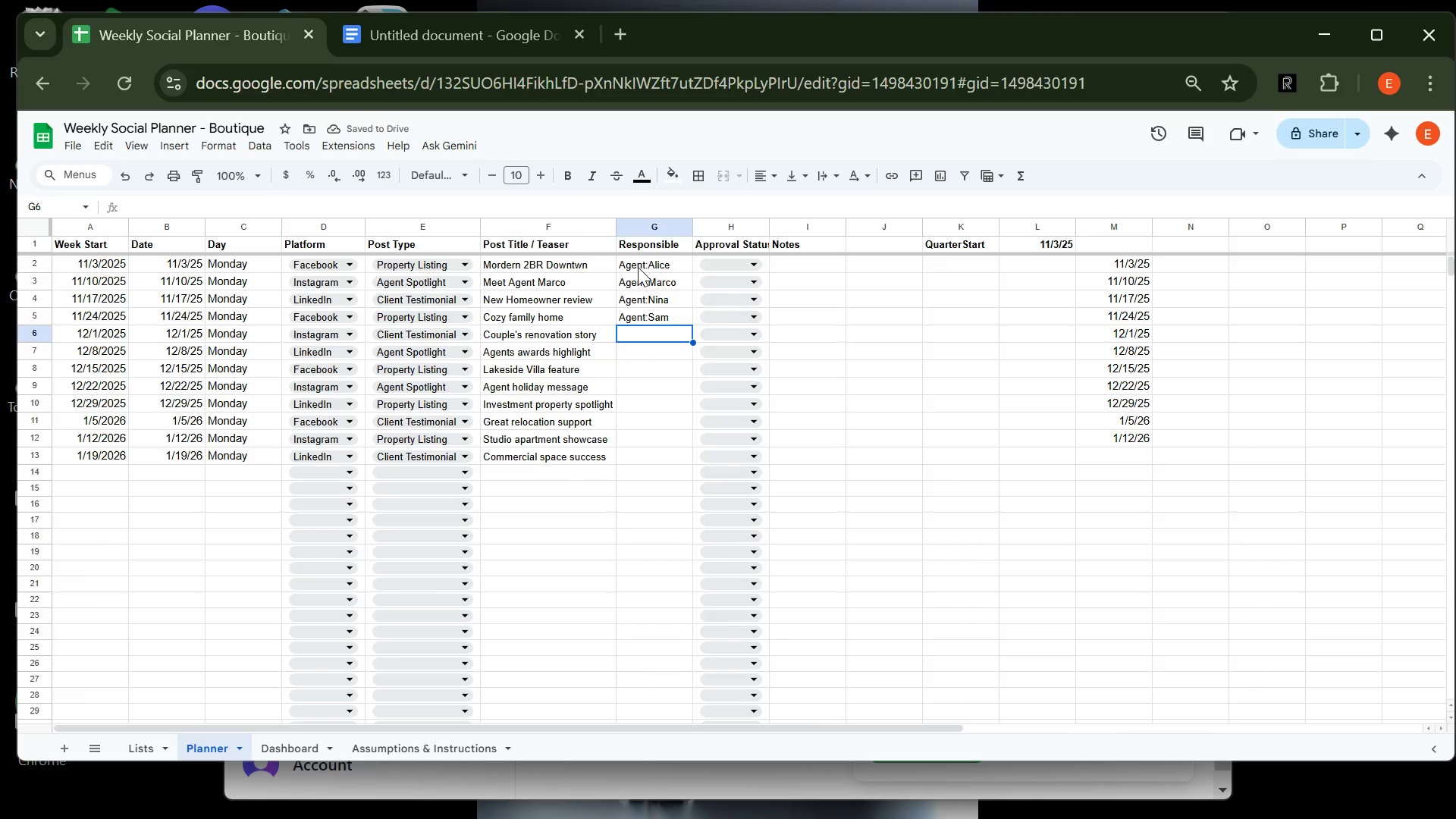 
type(Agent:Tessa)
 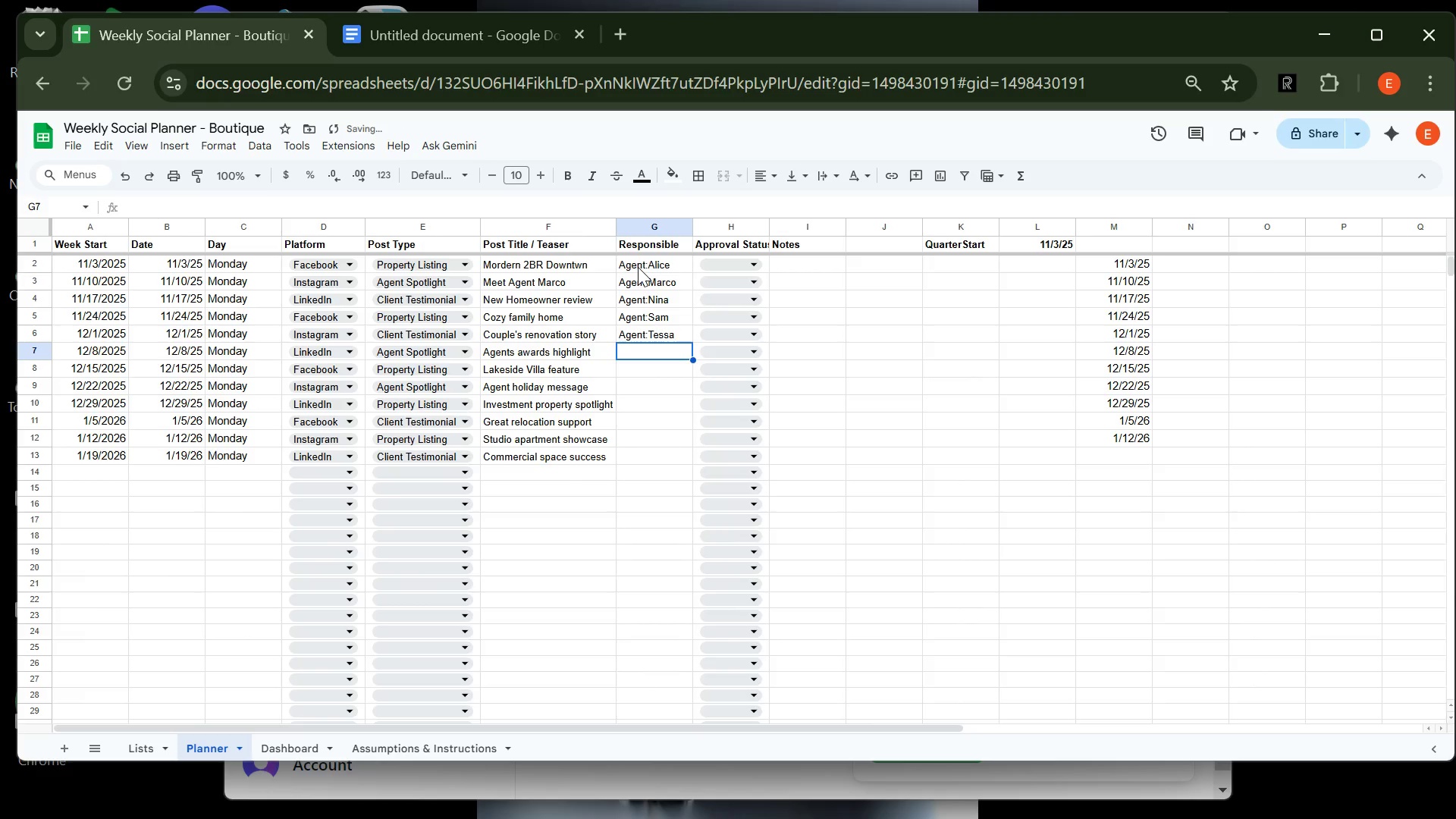 
 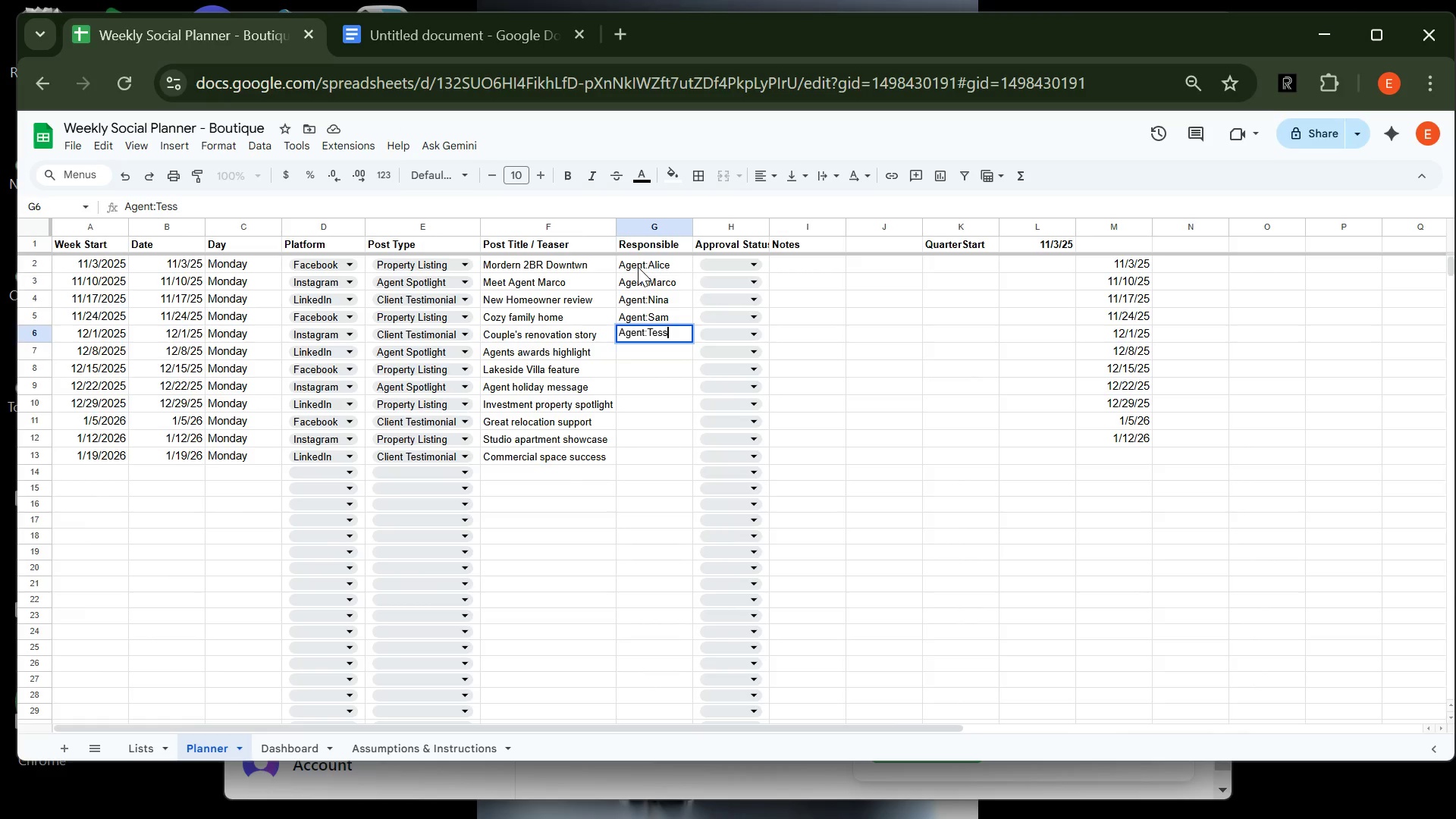 
key(Enter)
 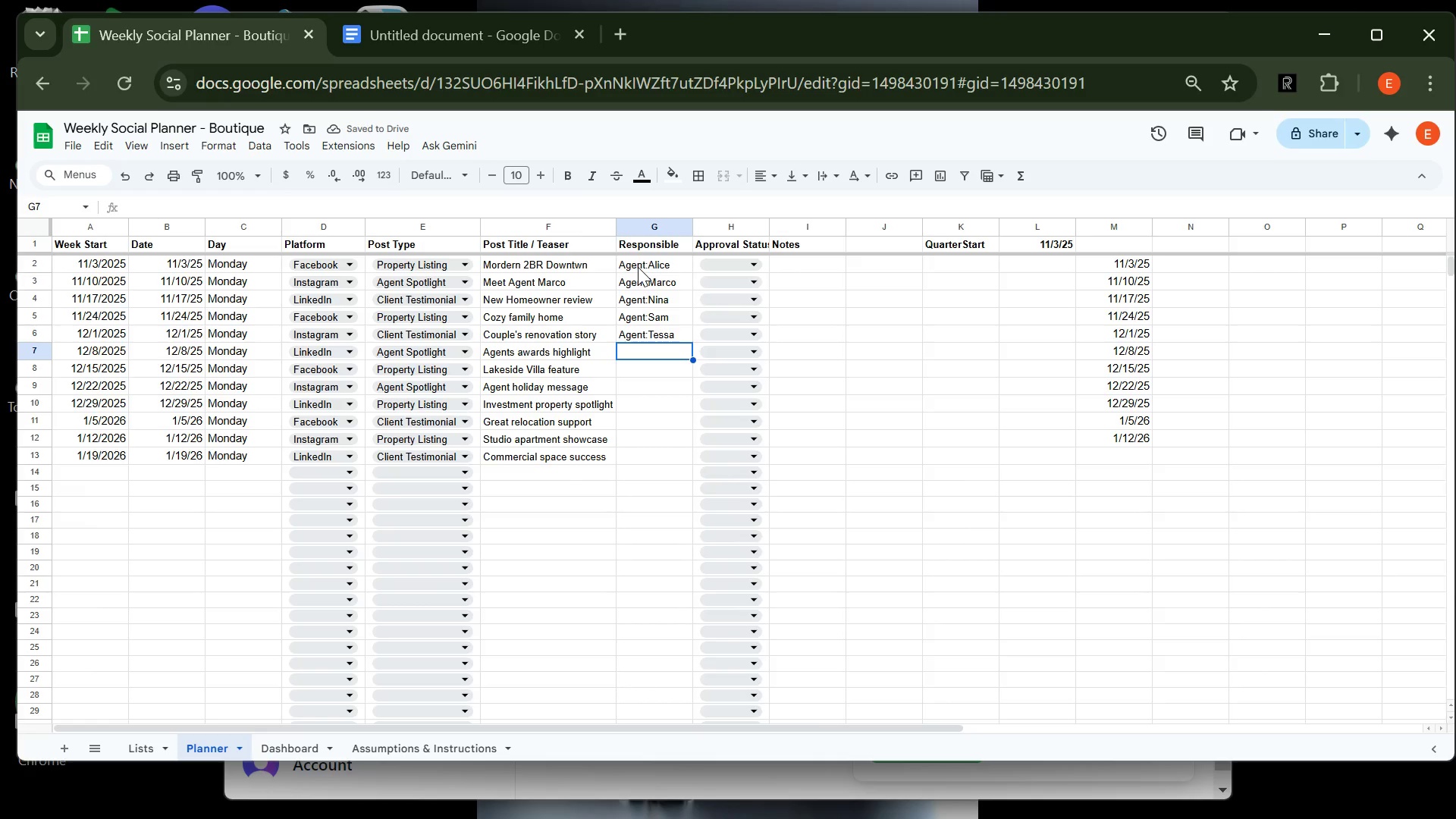 
type(Agent:Ron)
key(Backspace)
type(b)
 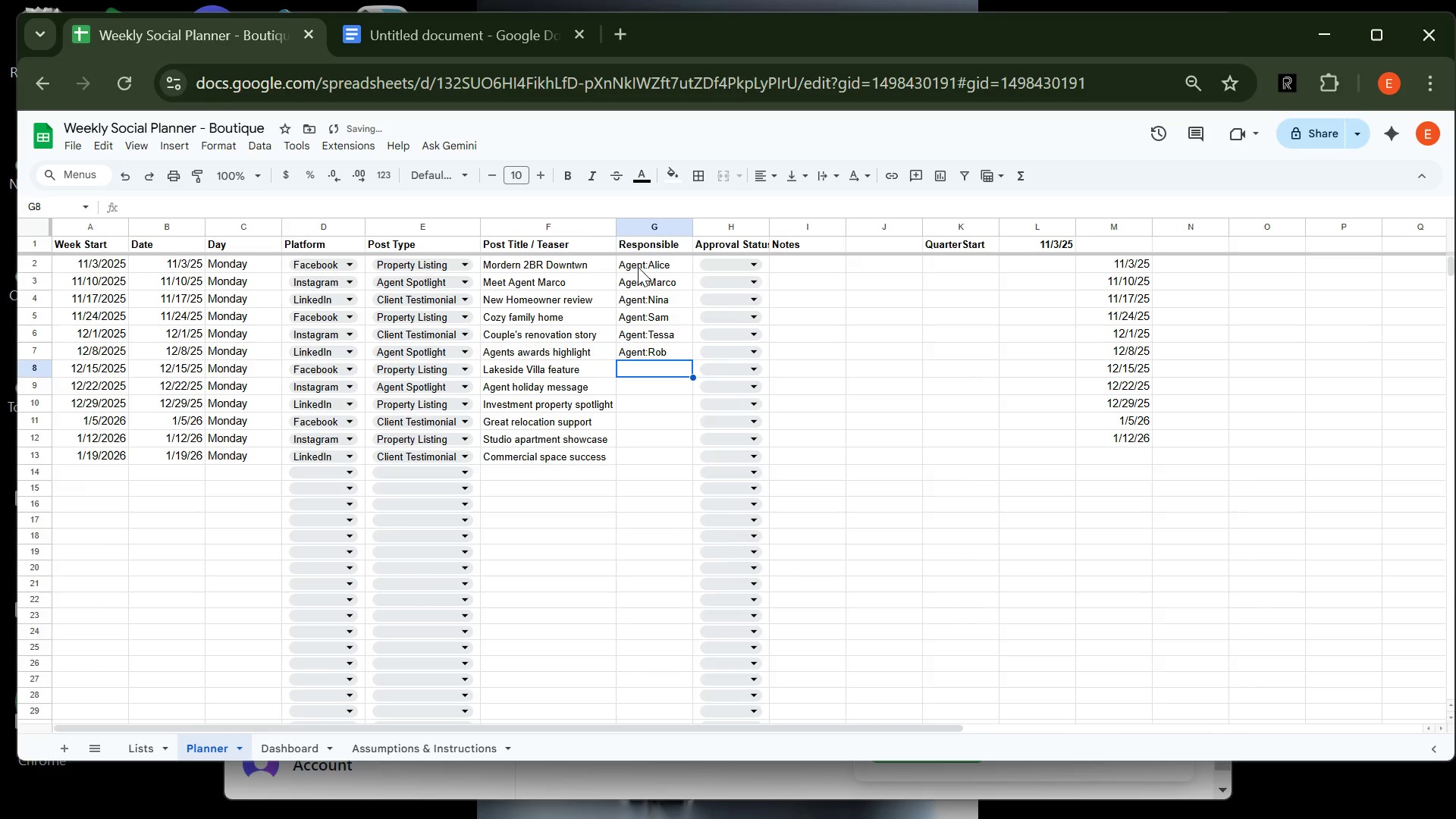 
 